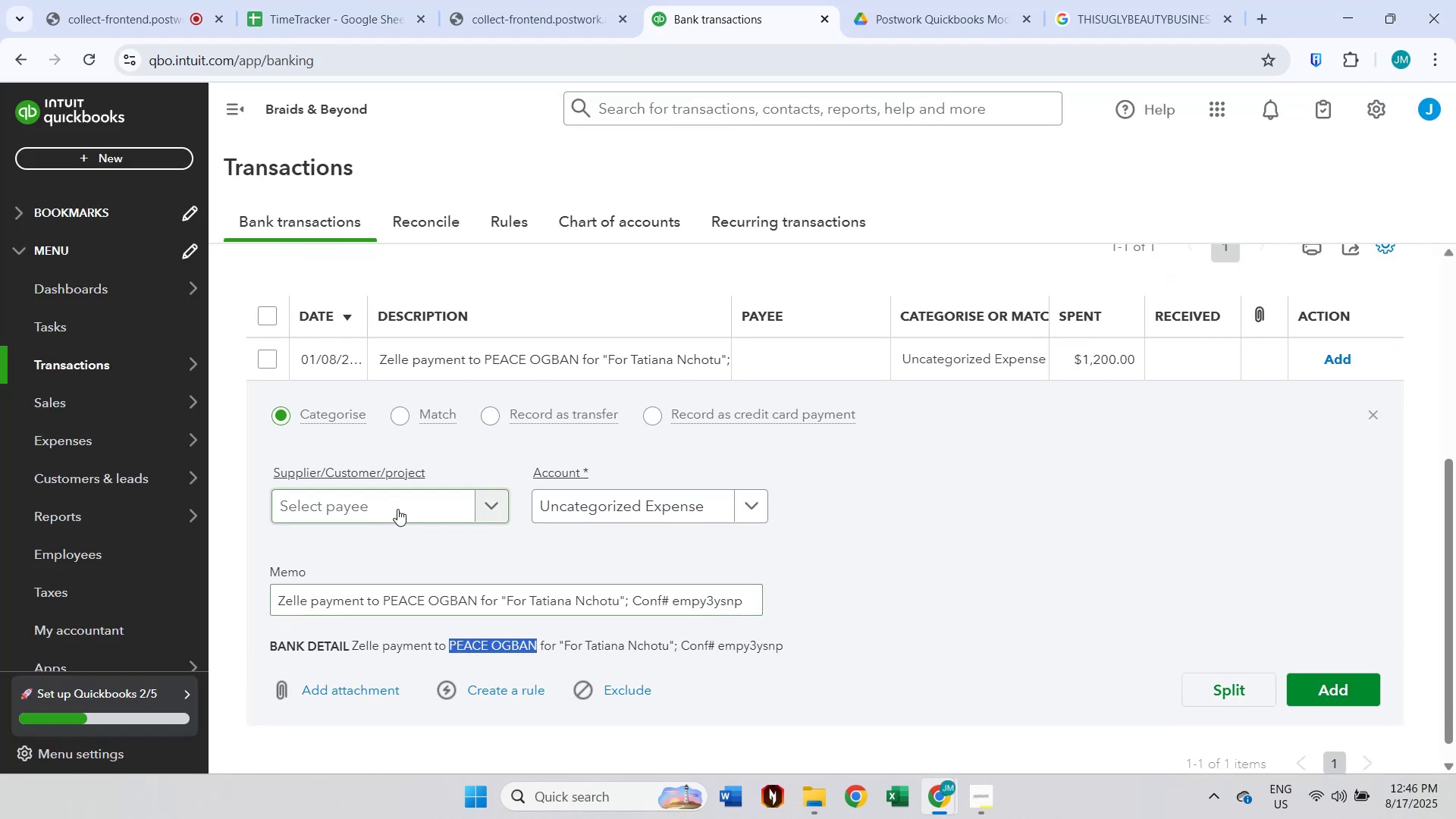 
left_click([397, 509])
 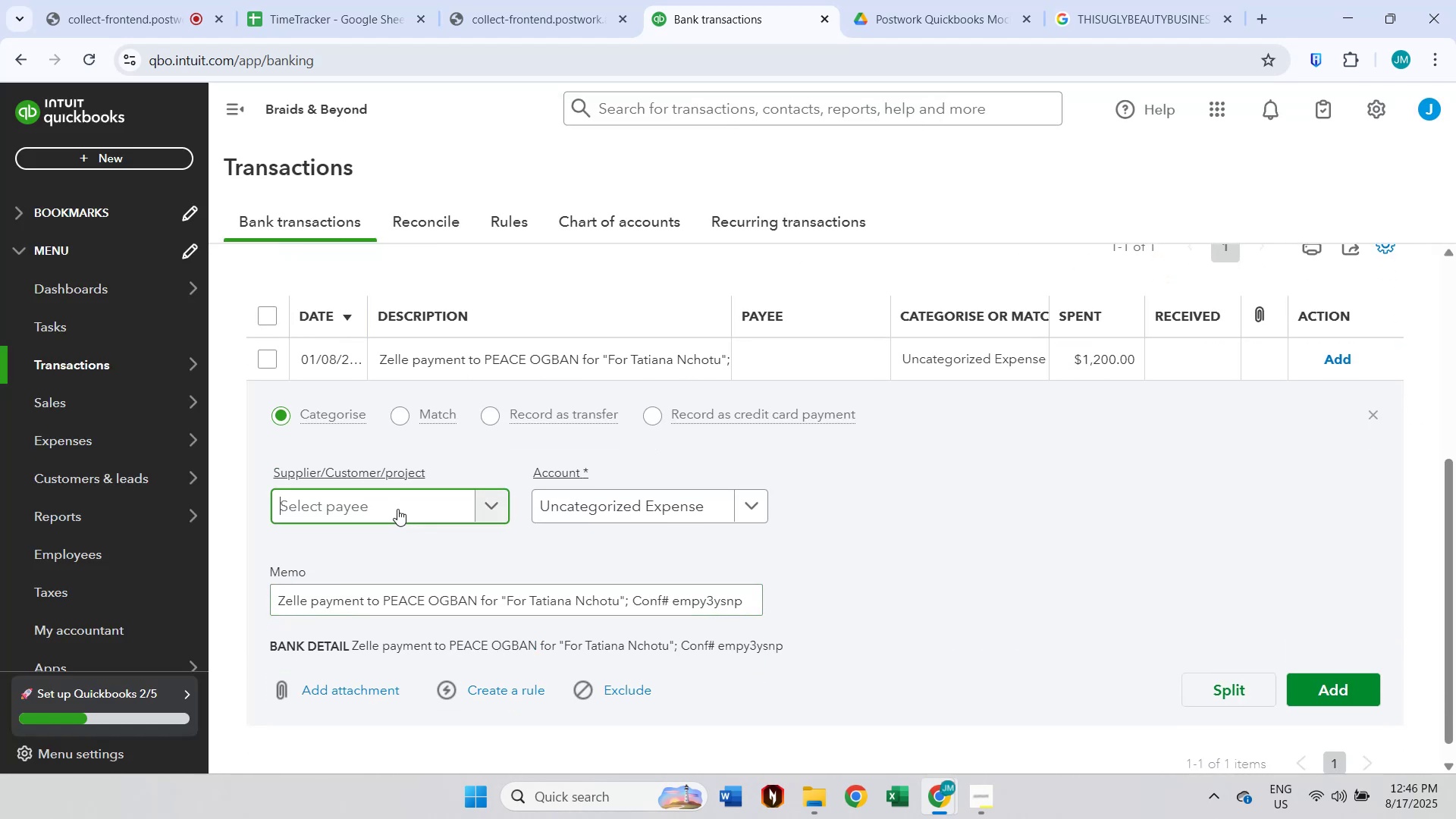 
key(Control+V)
 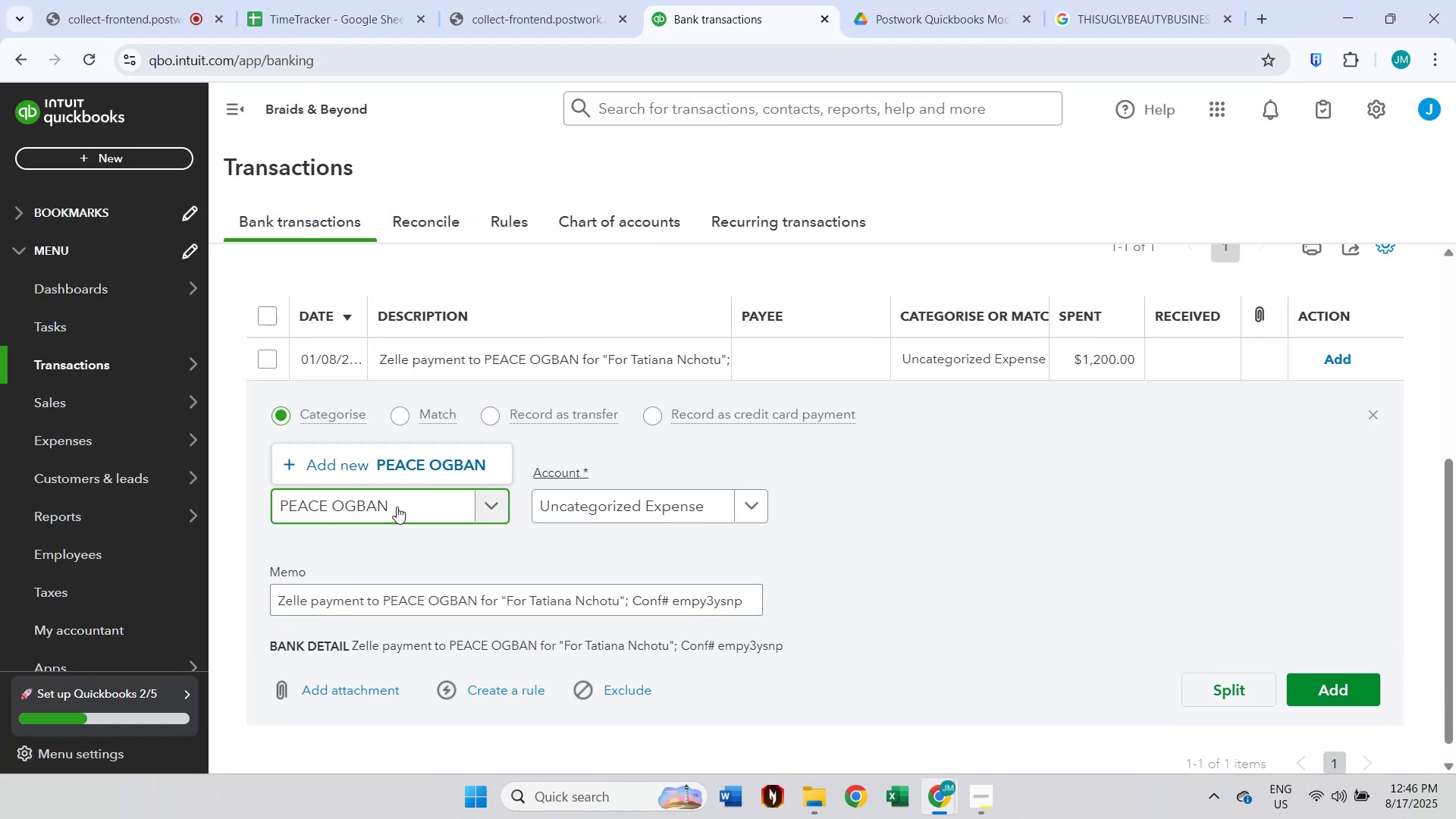 
left_click([405, 472])
 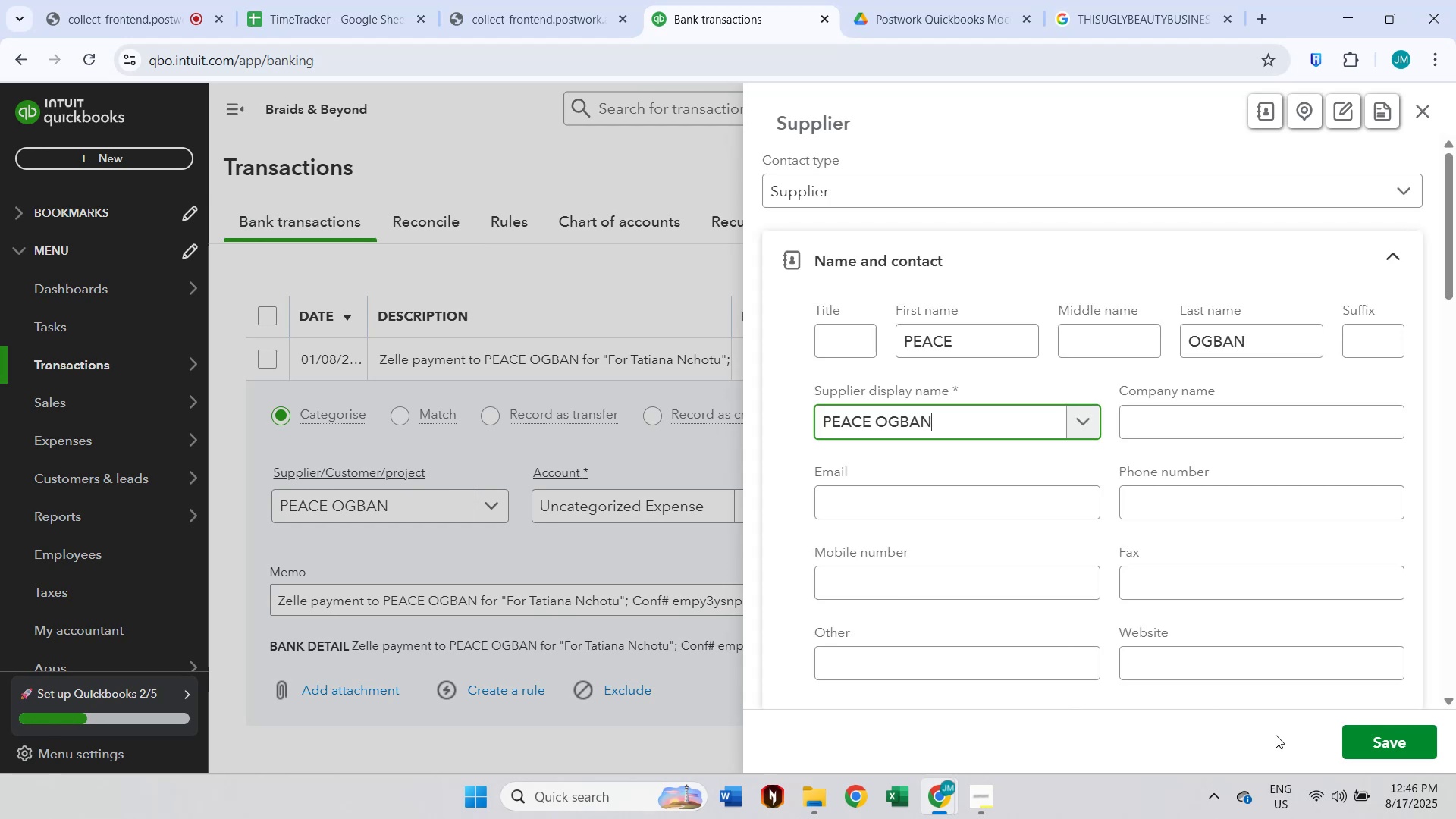 
left_click([1377, 745])
 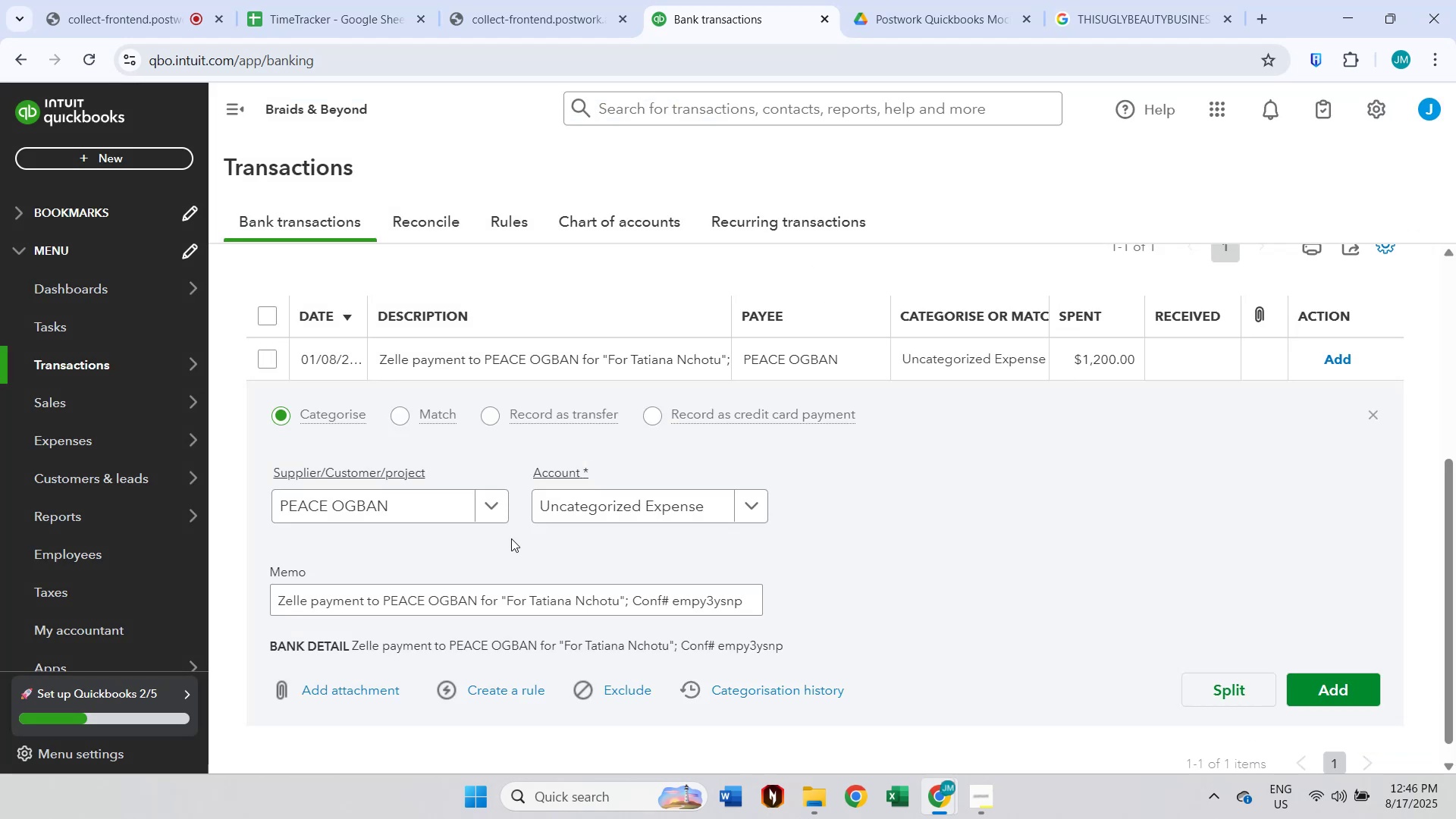 
left_click([570, 495])
 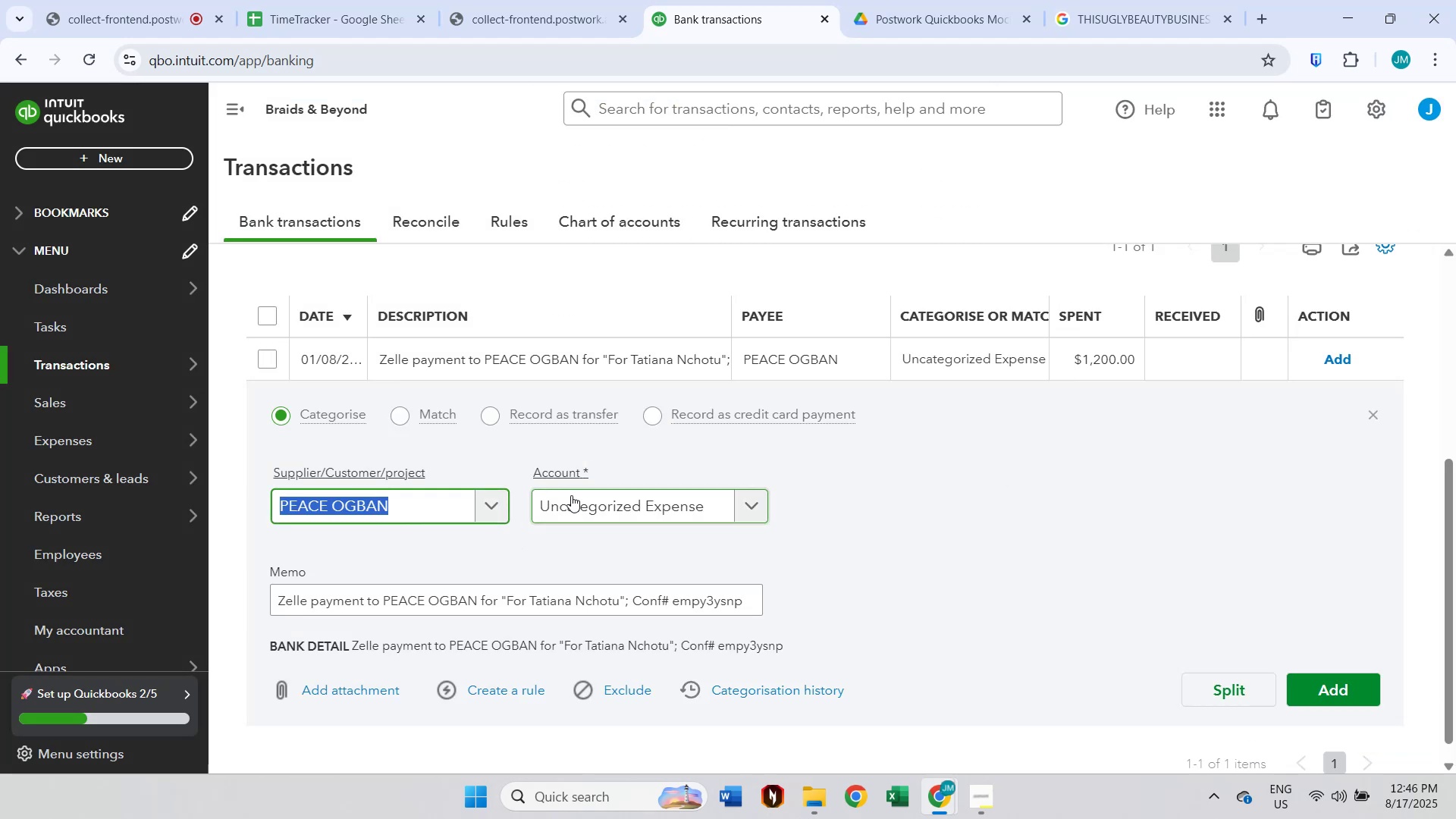 
left_click([575, 502])
 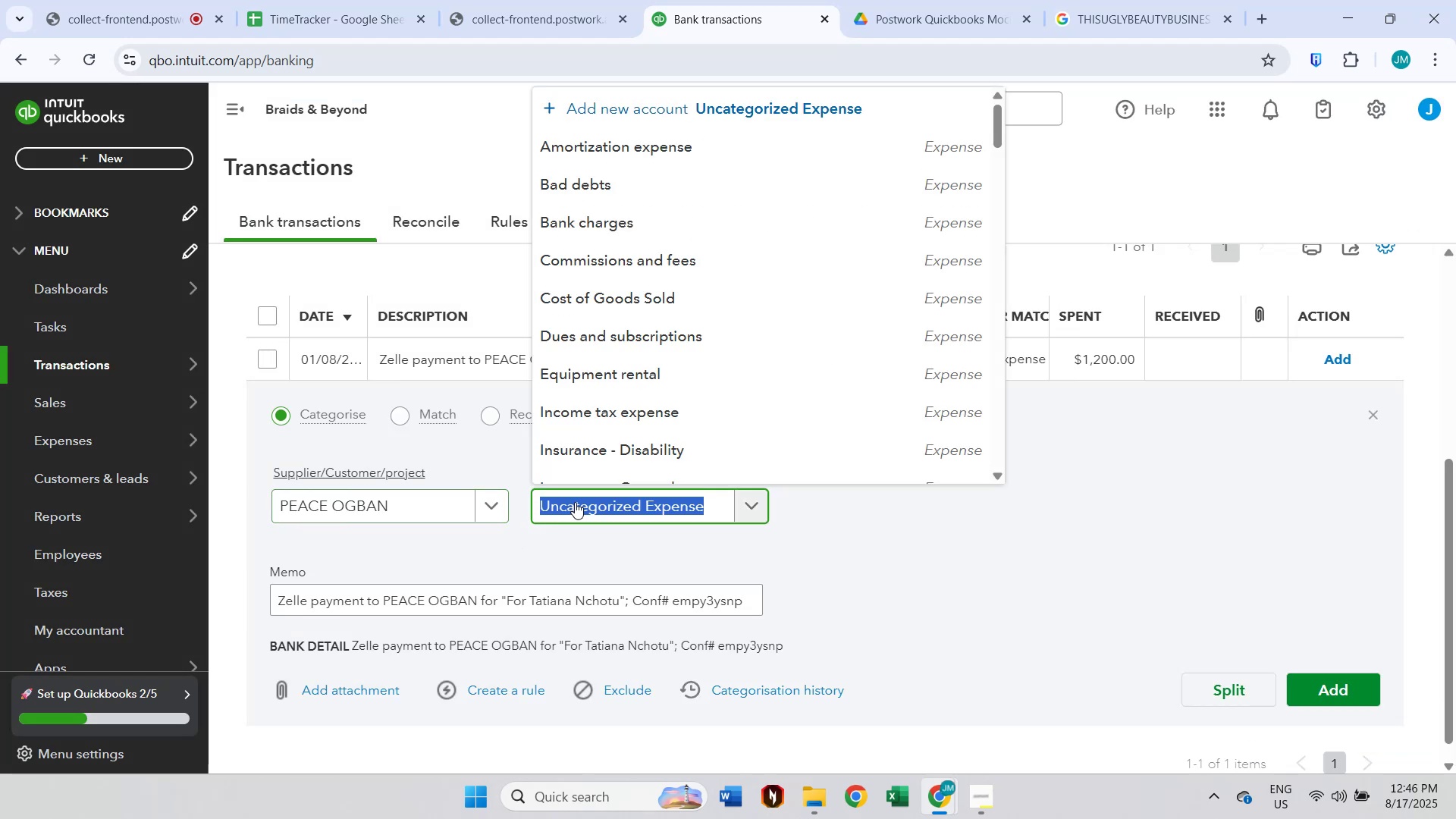 
type(wa)
 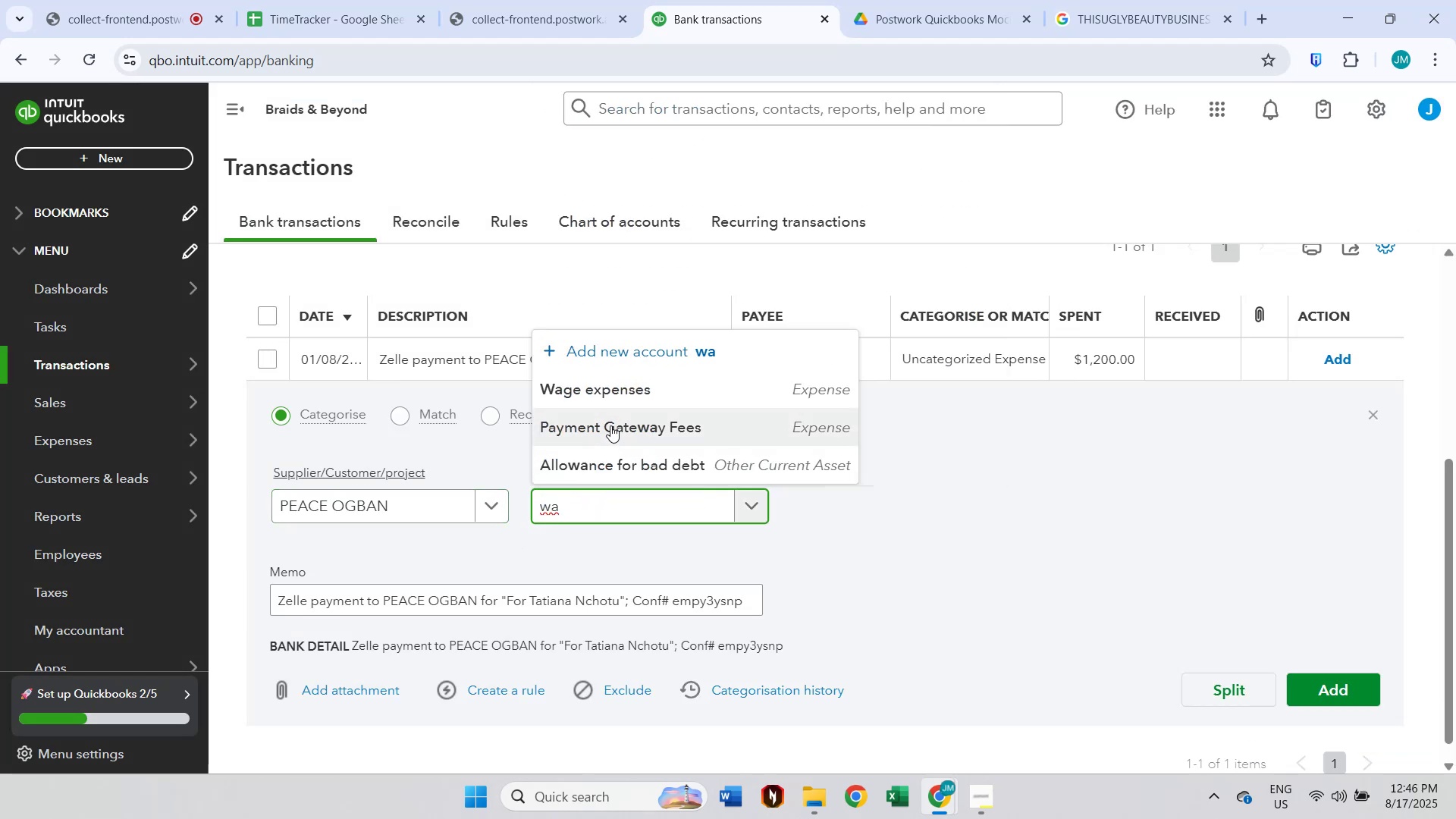 
left_click([616, 400])
 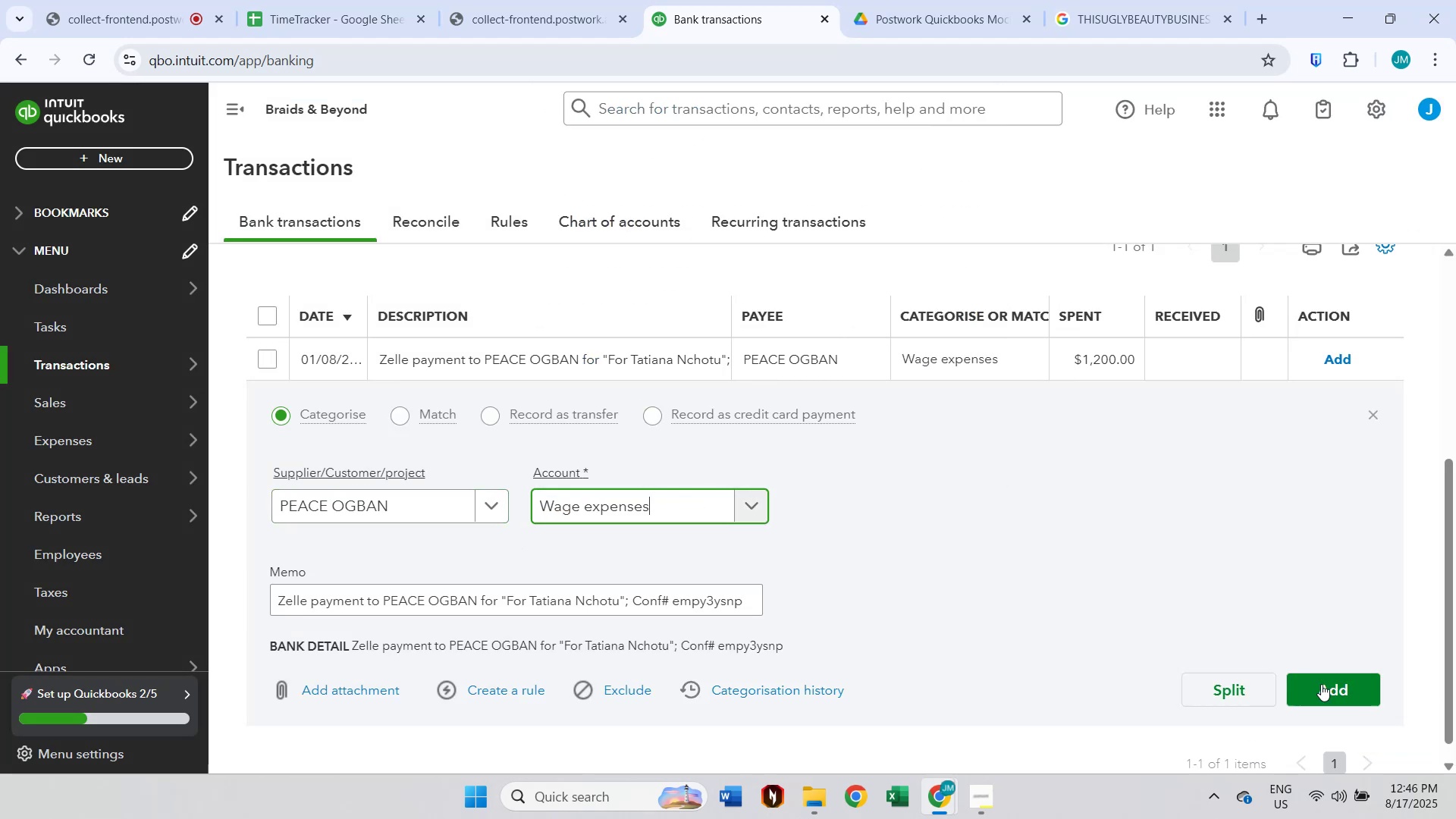 
left_click([1326, 685])
 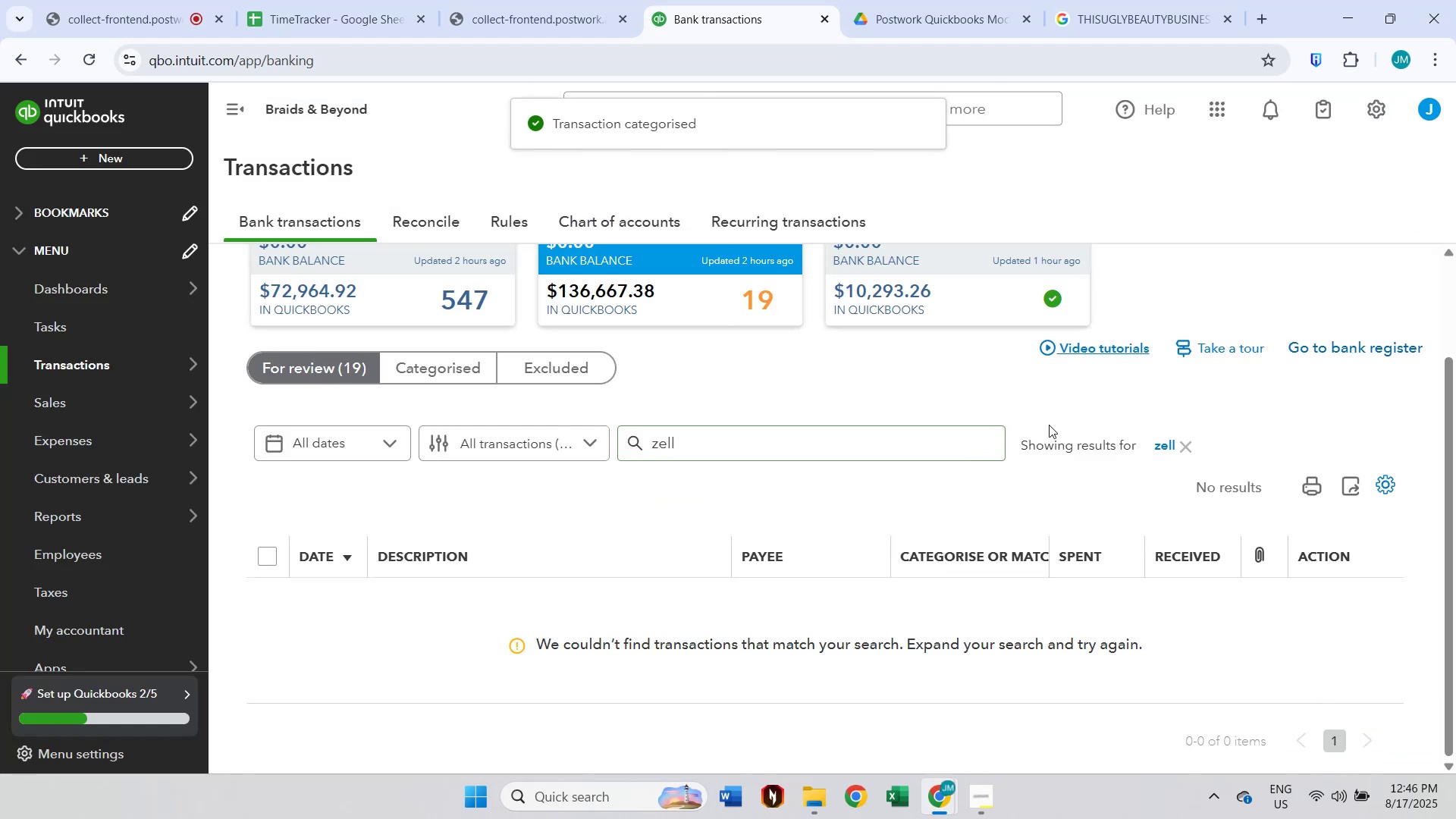 
left_click([1188, 451])
 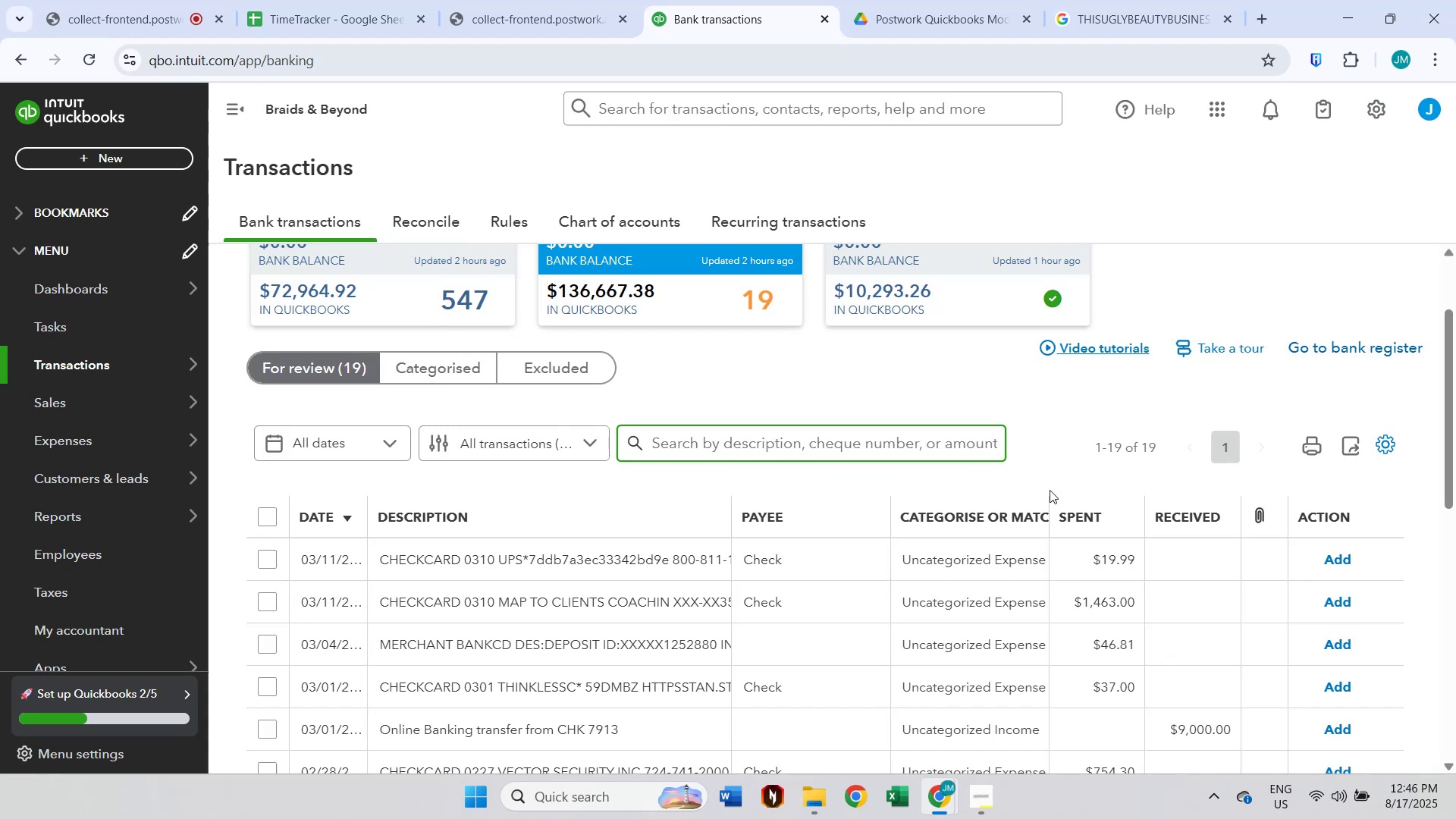 
left_click([590, 564])
 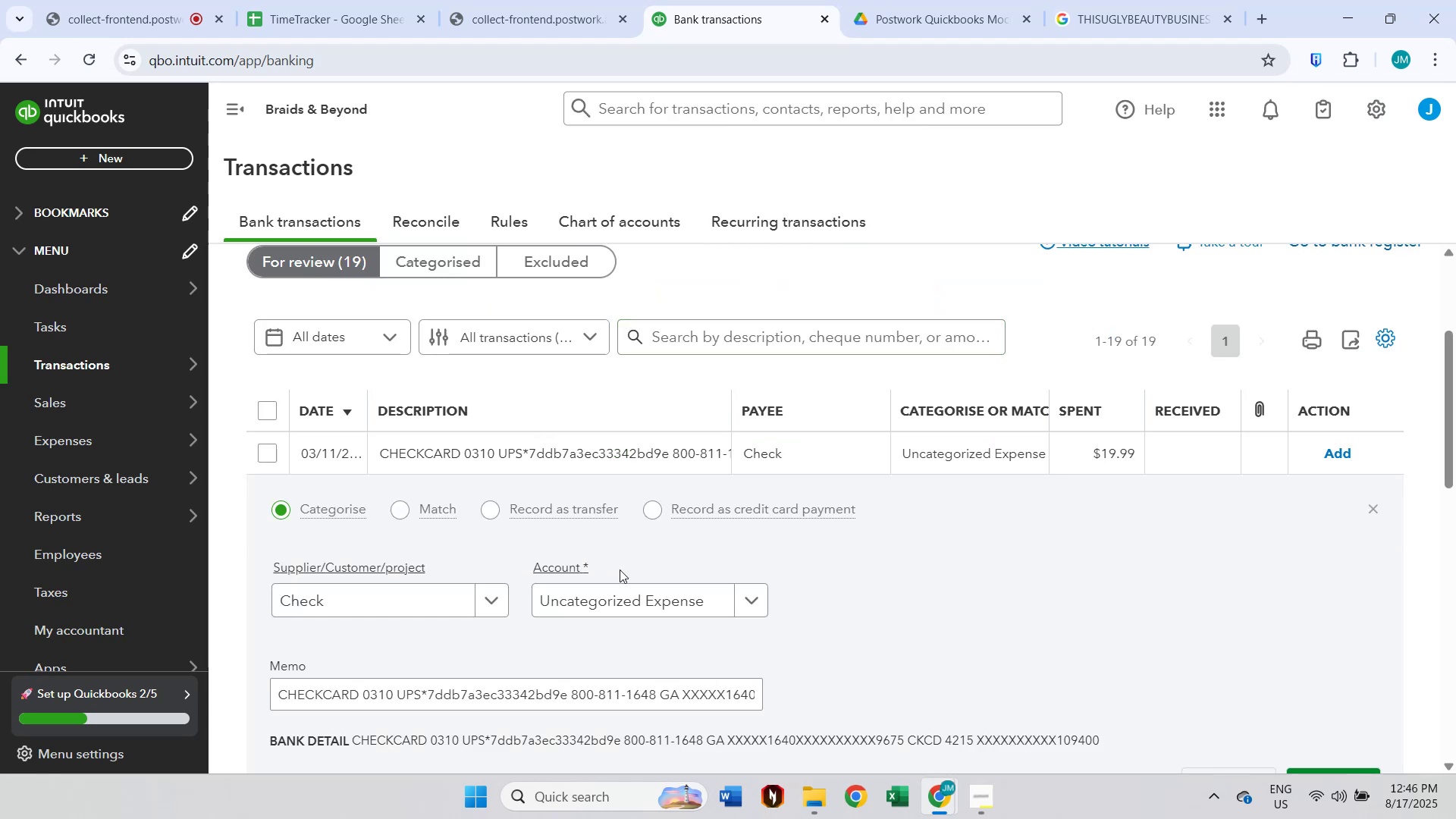 
scroll: coordinate [620, 570], scroll_direction: down, amount: 1.0
 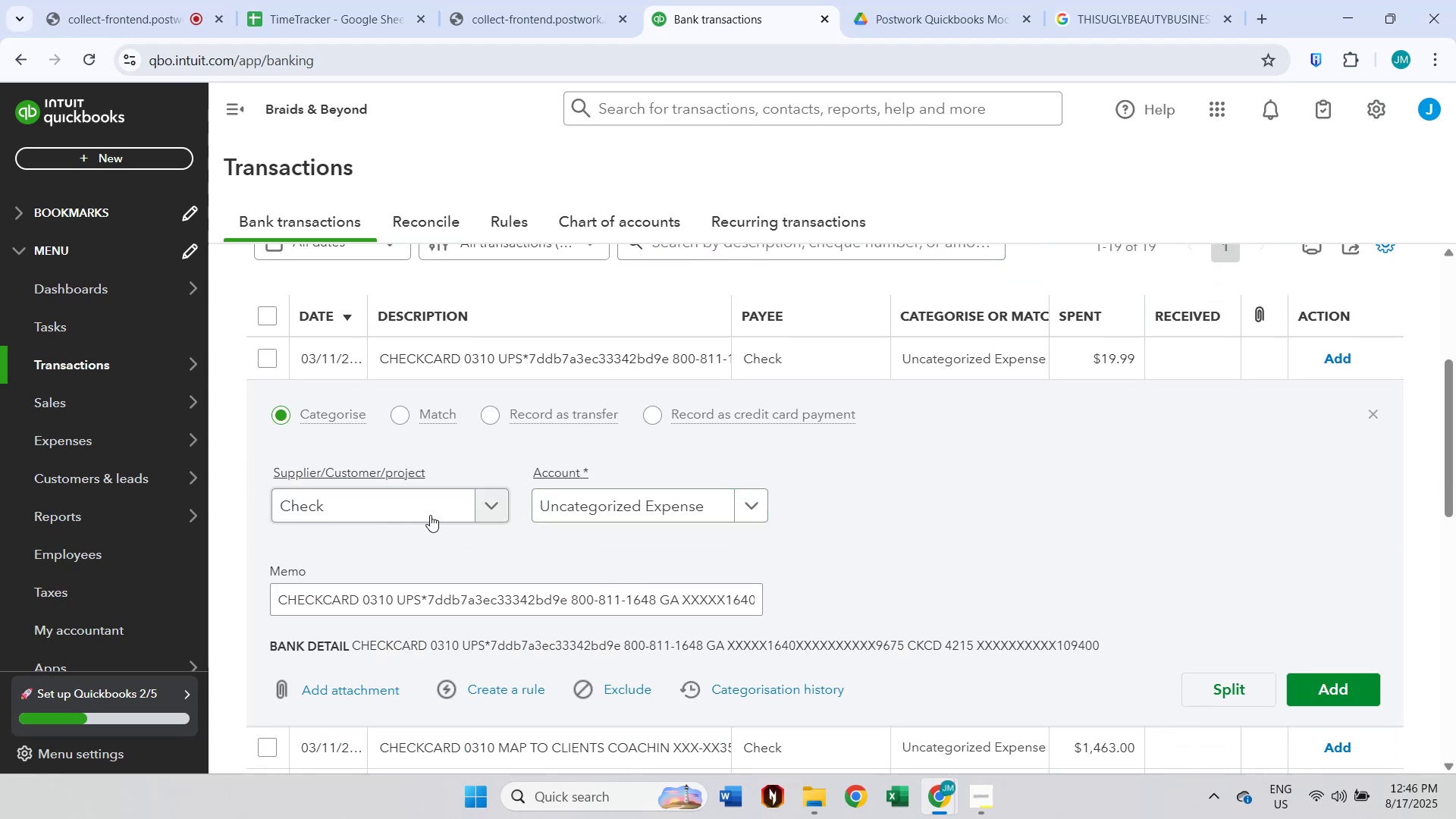 
double_click([409, 500])
 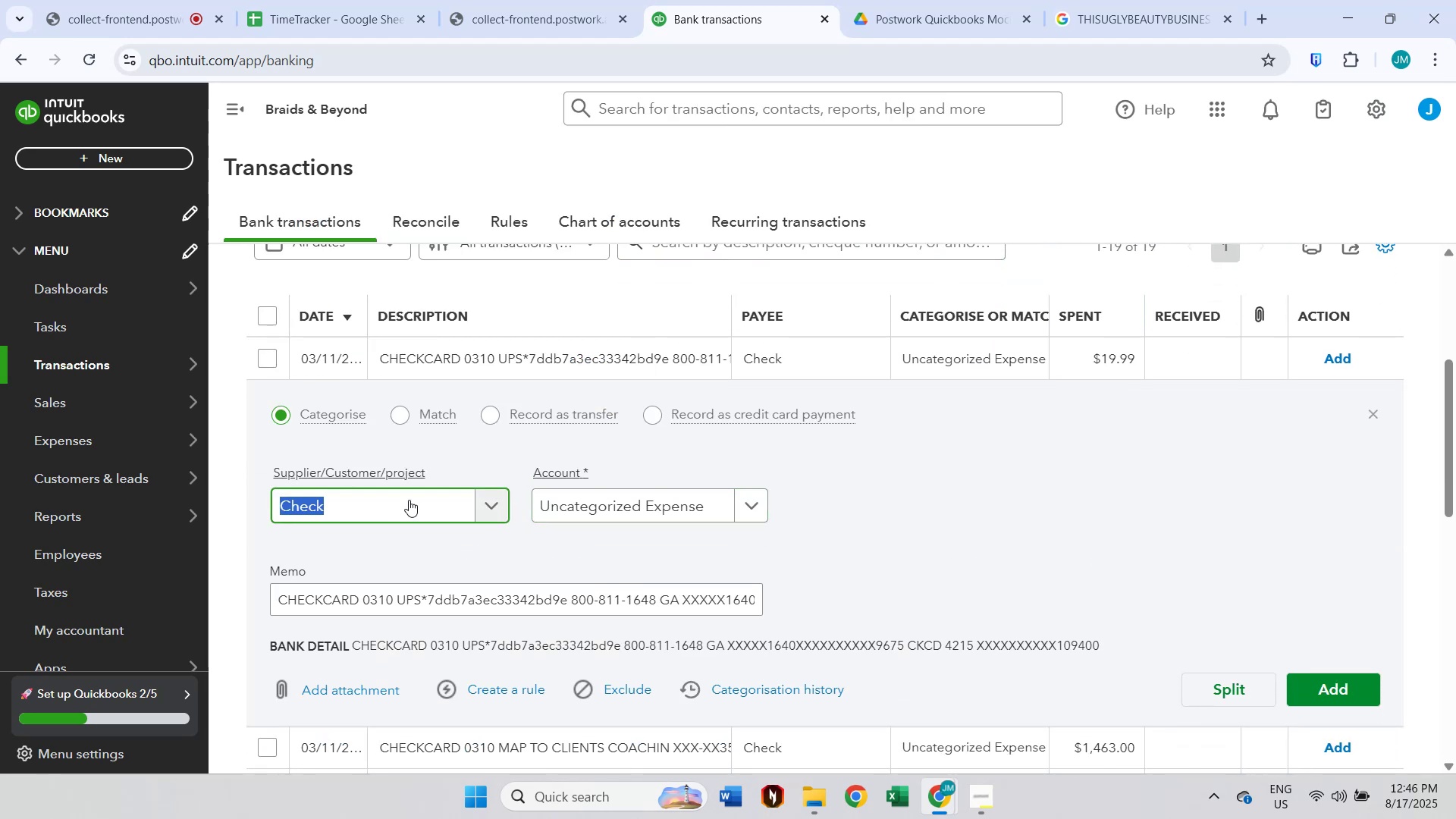 
type(ups)
 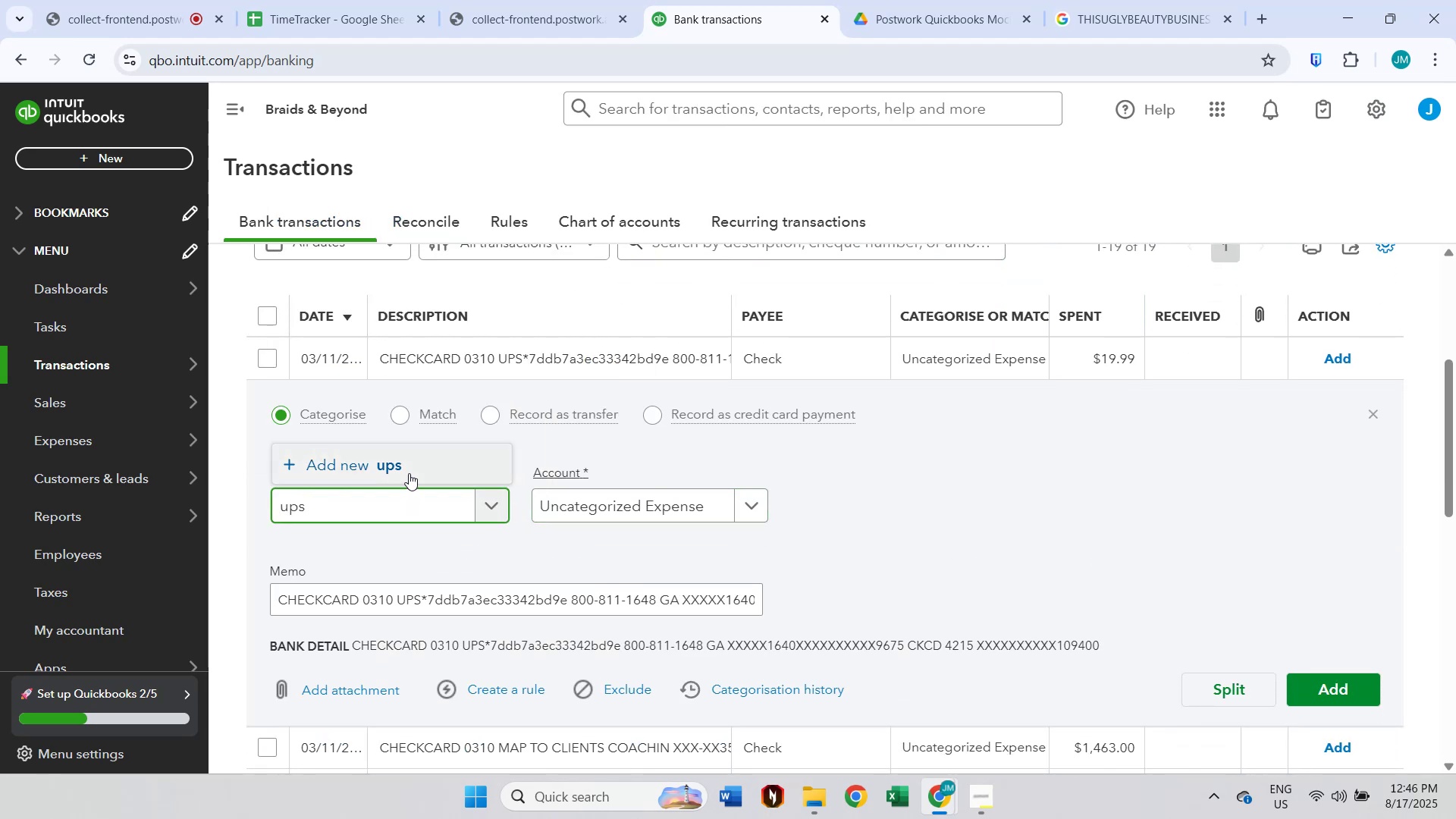 
left_click([409, 473])
 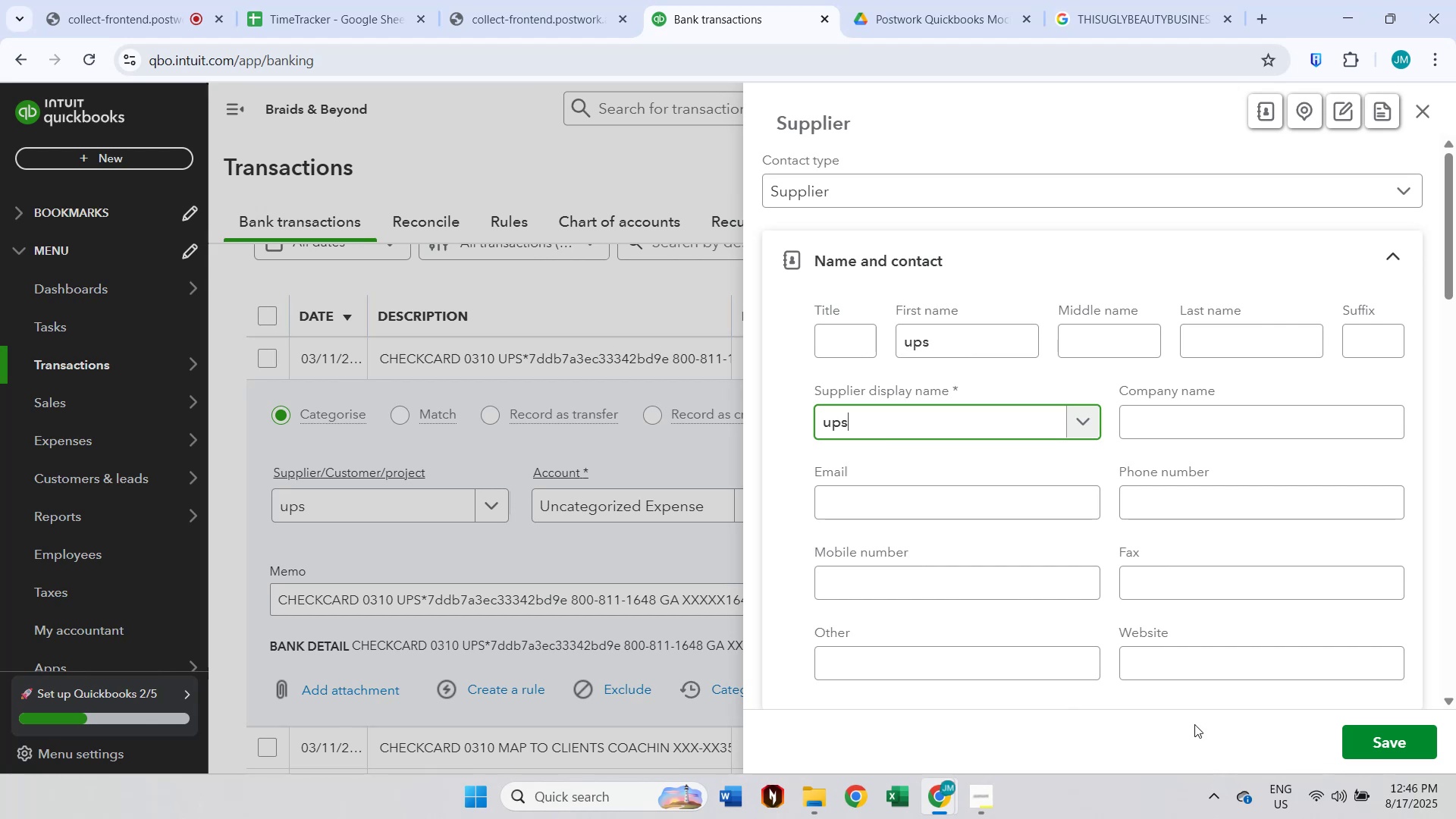 
left_click([1385, 730])
 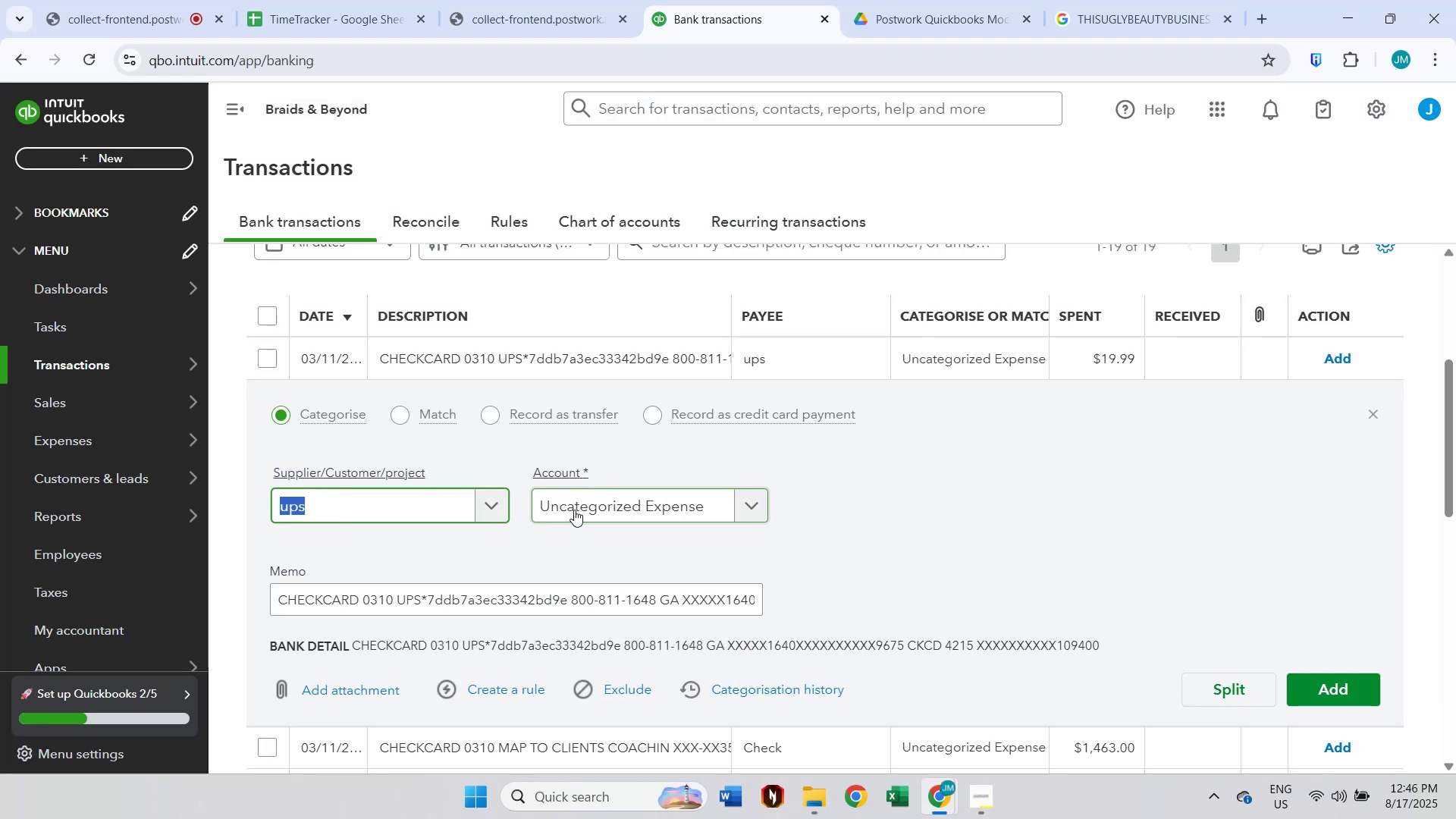 
left_click([574, 510])
 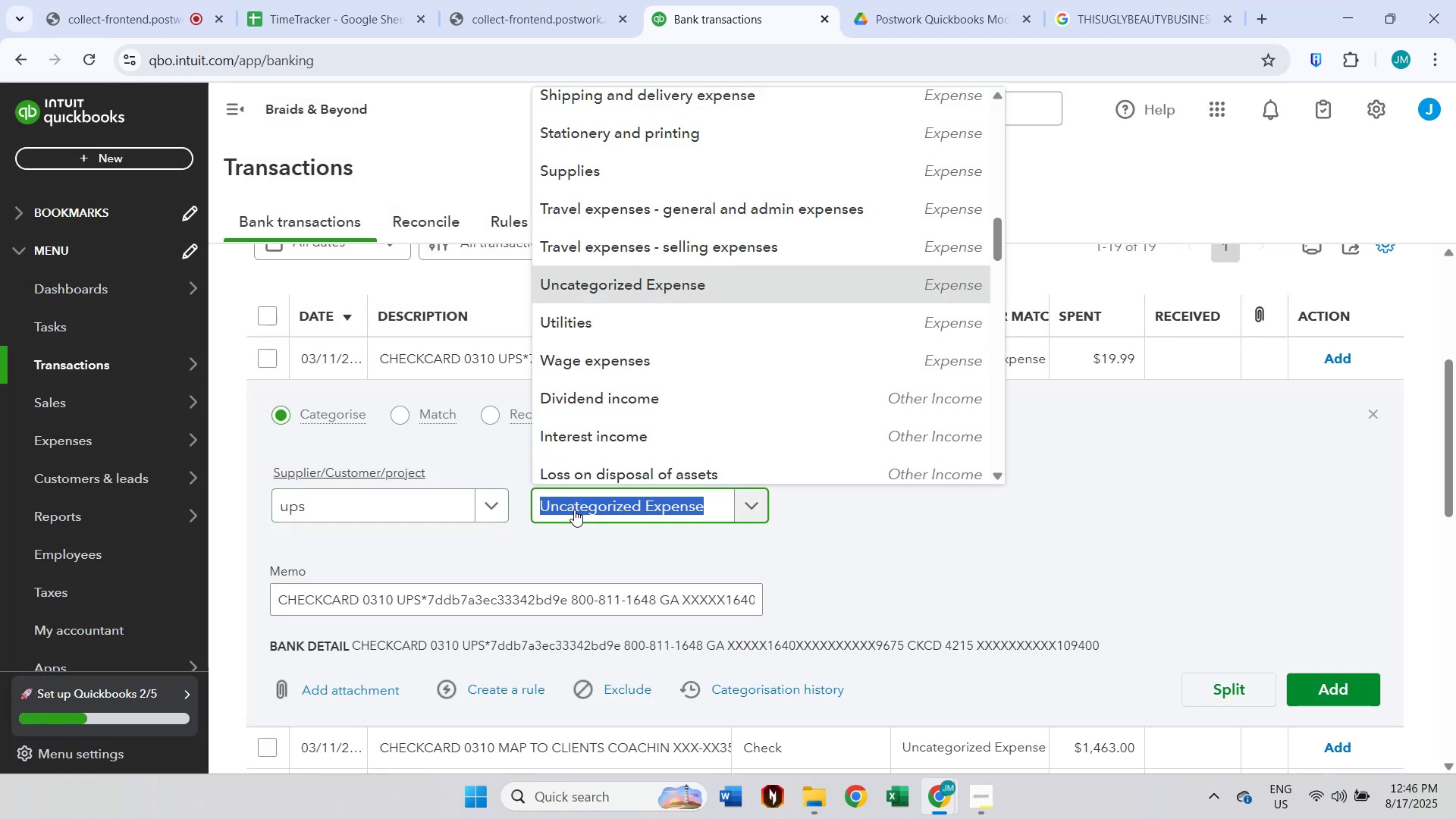 
type(fre)
 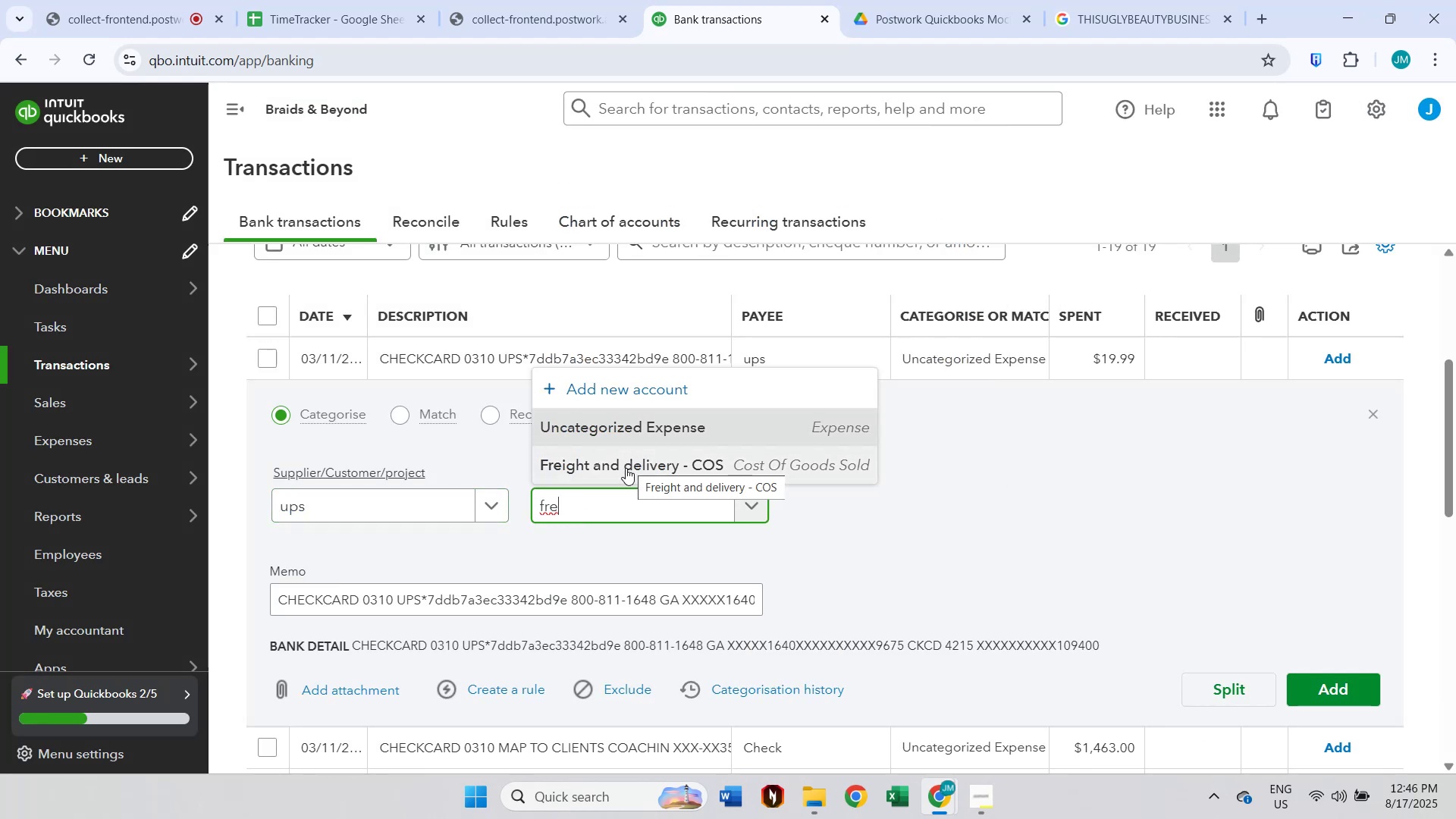 
left_click([607, 499])
 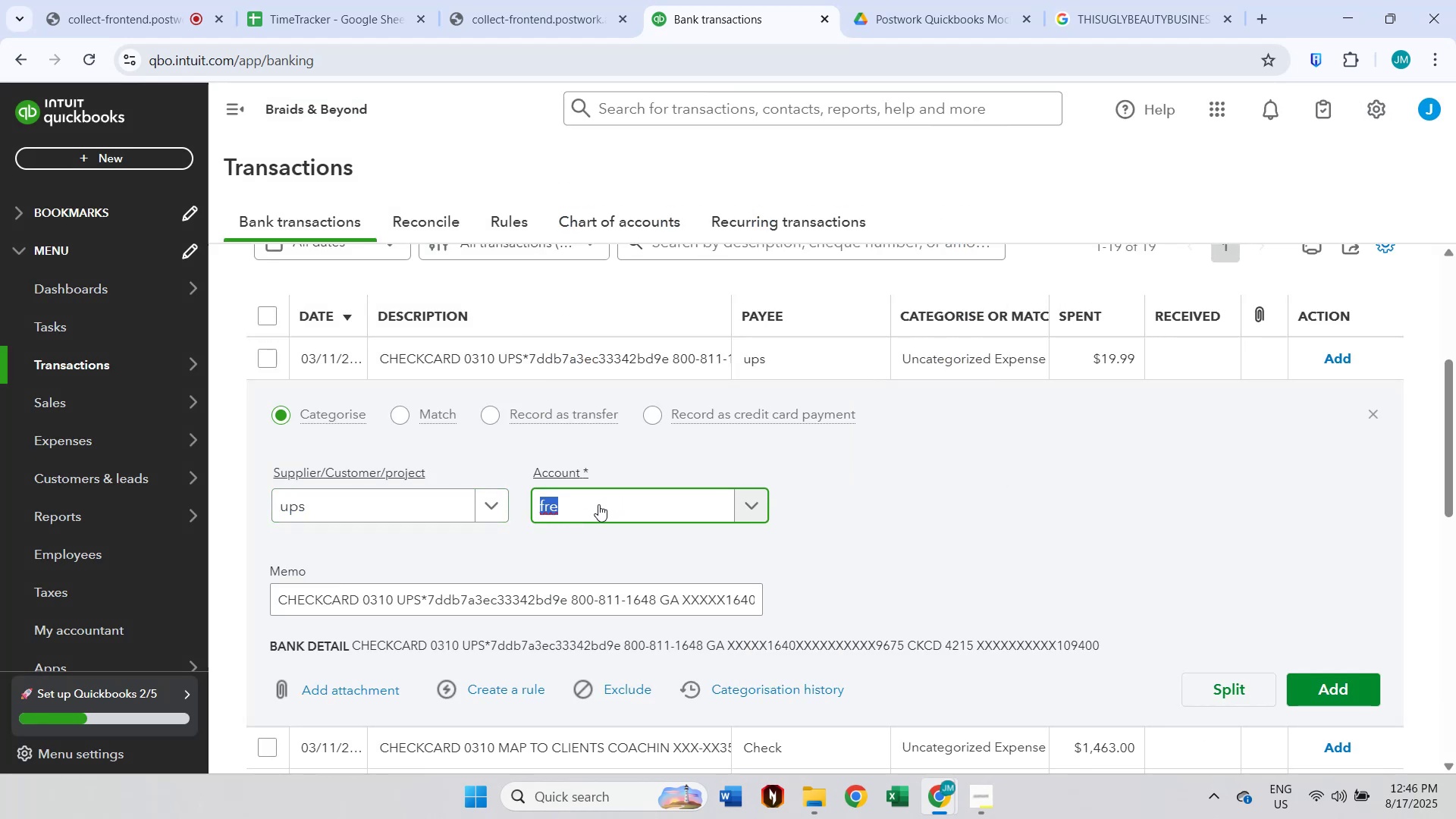 
type(del)
 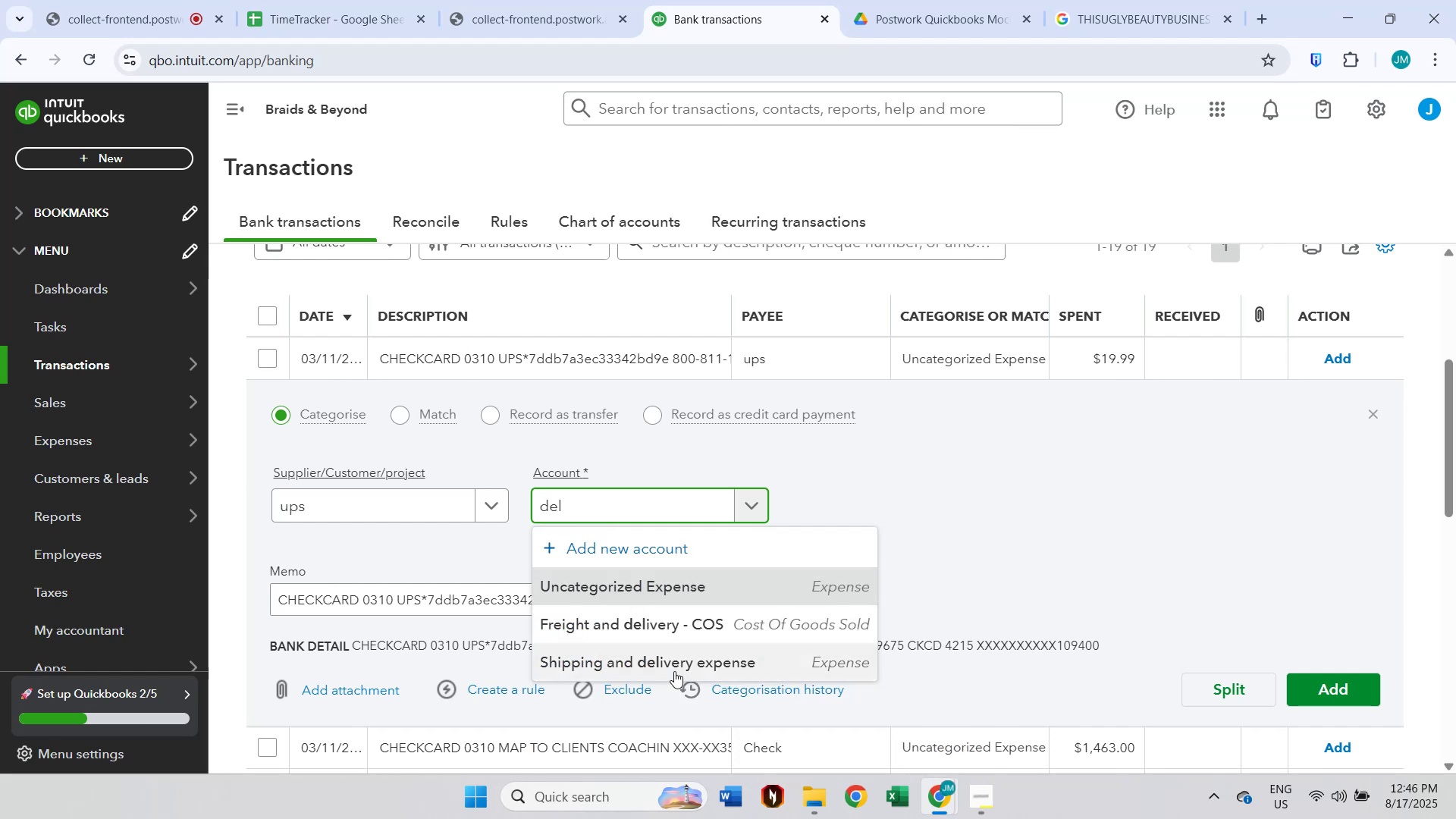 
left_click([686, 667])
 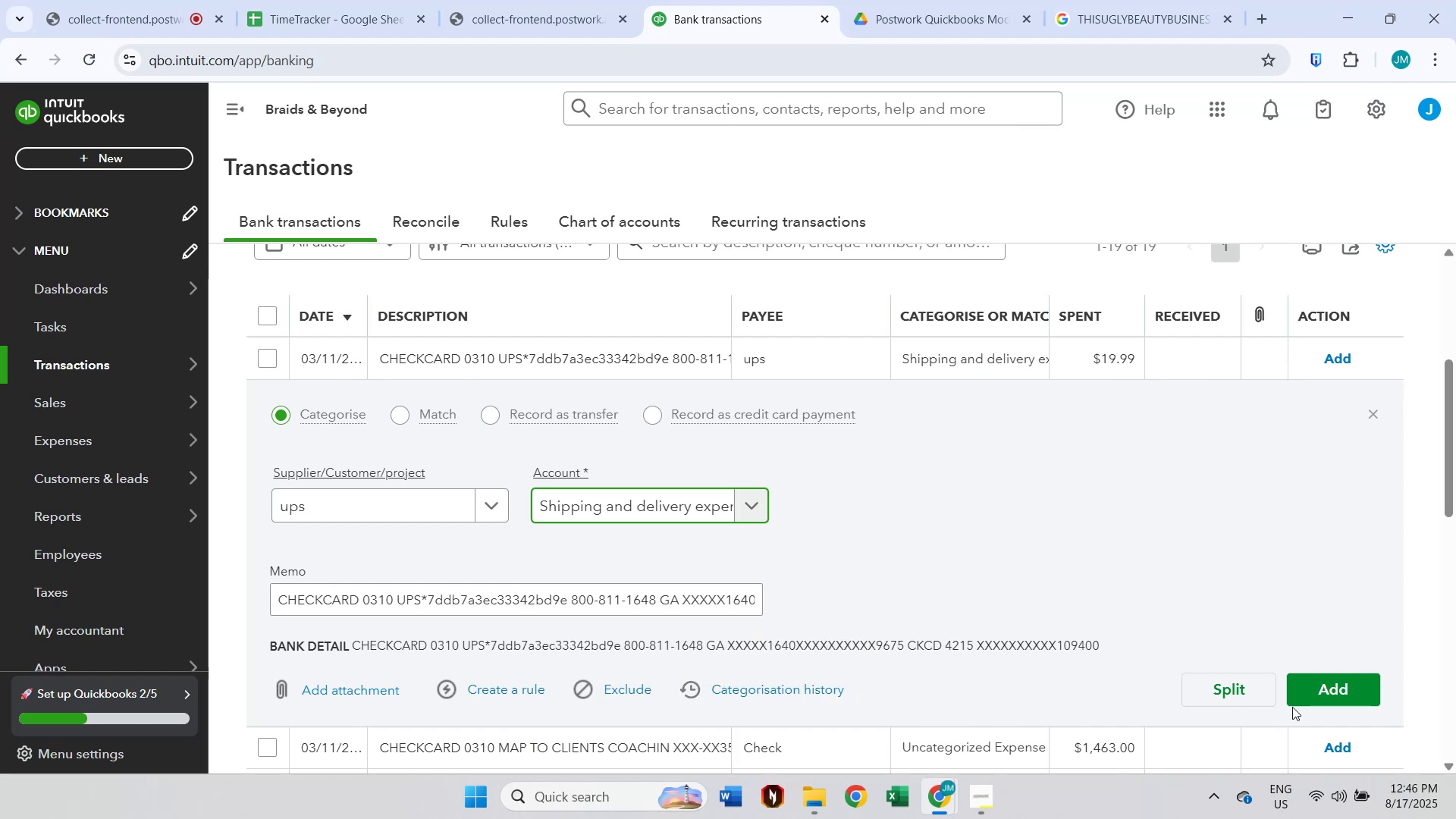 
left_click([1348, 691])
 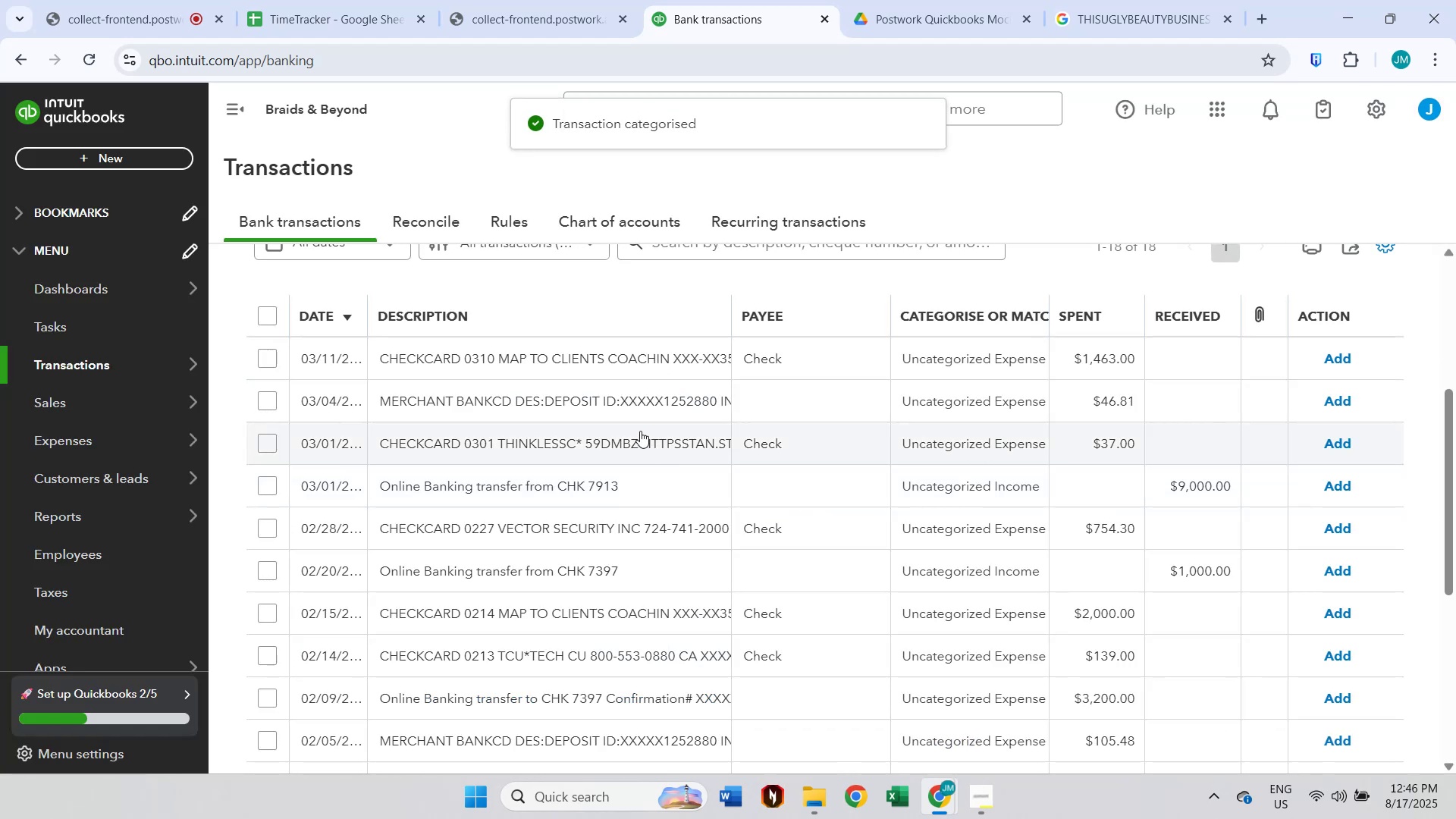 
wait(5.26)
 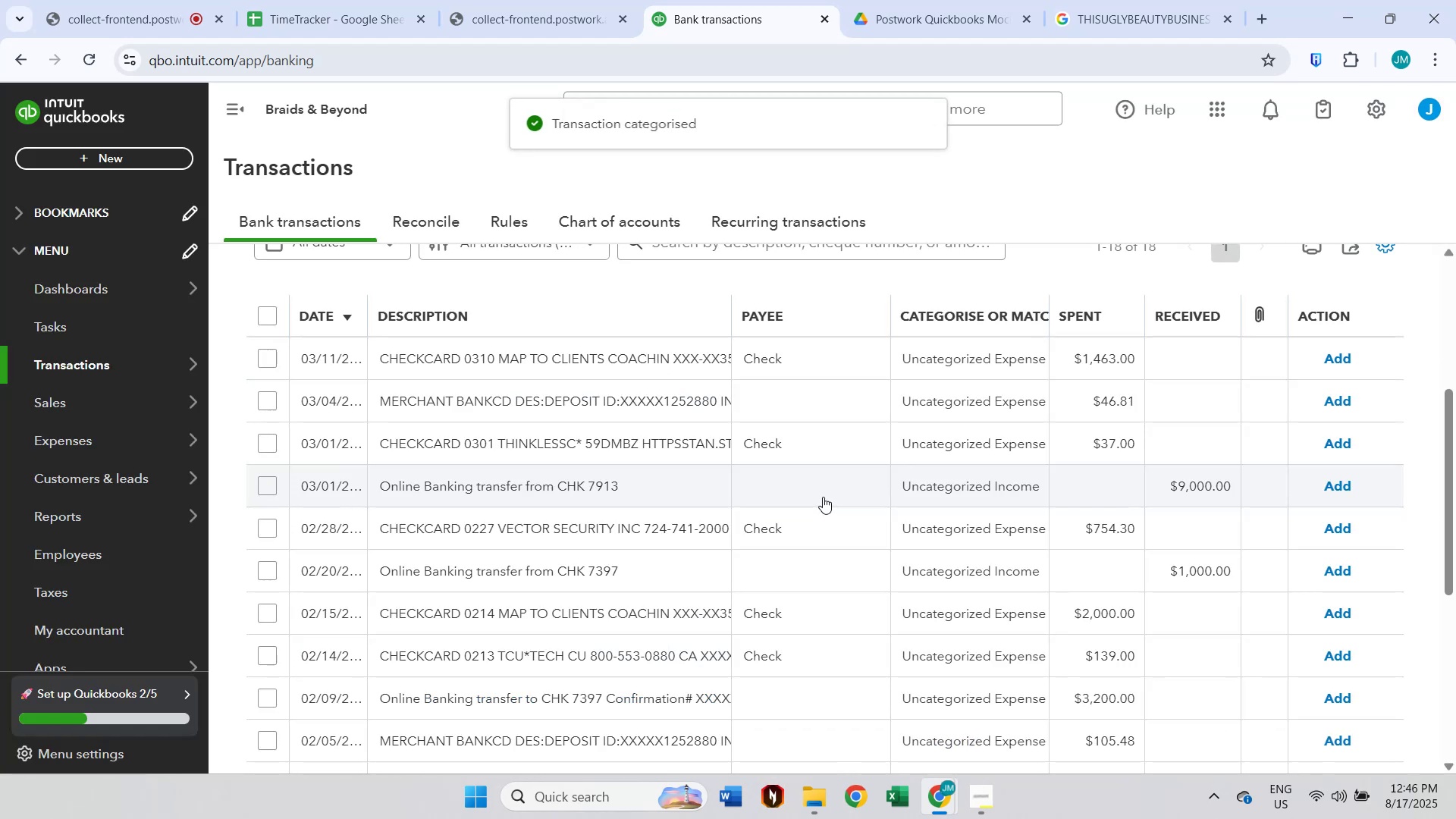 
left_click([630, 368])
 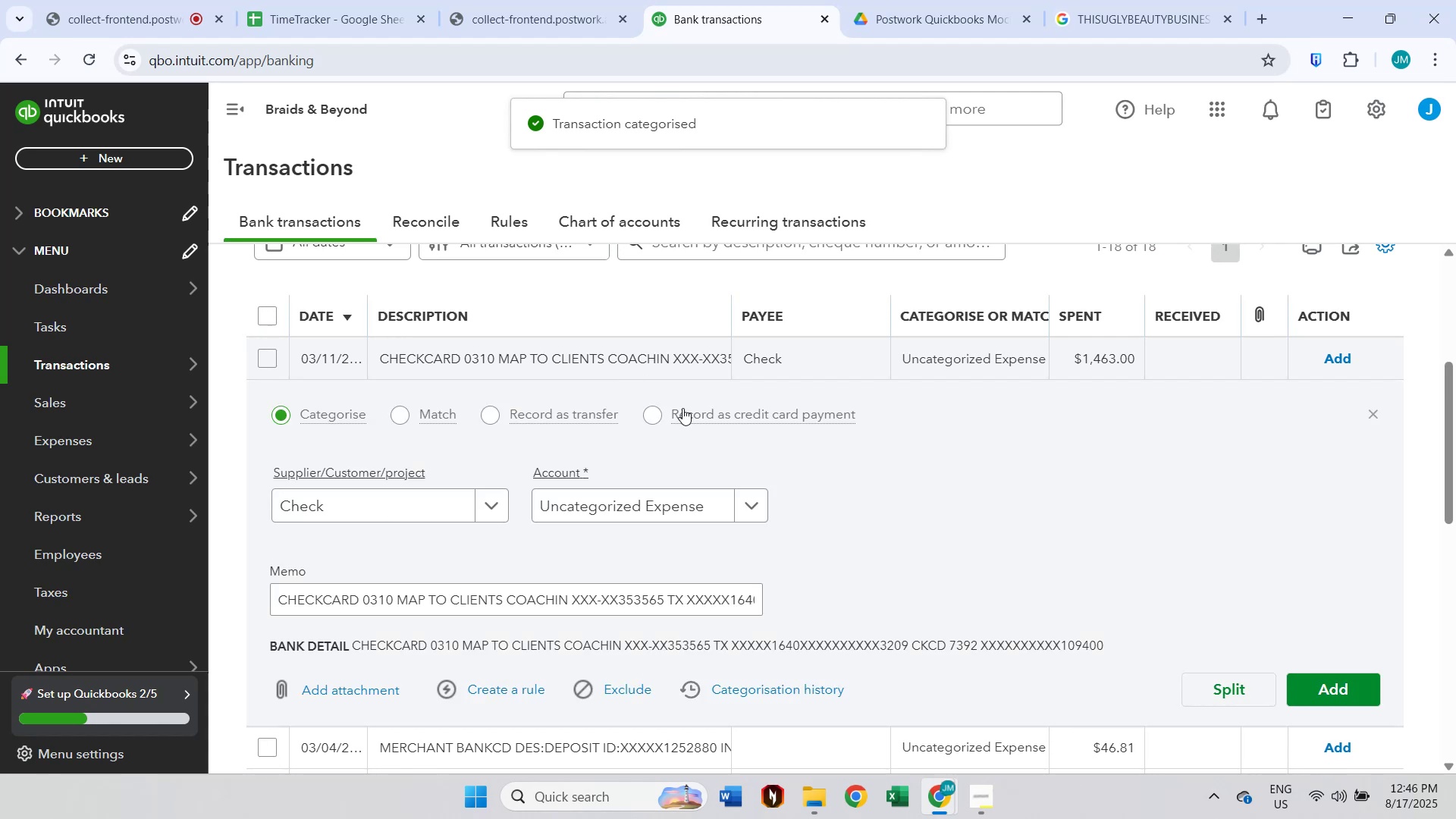 
scroll: coordinate [774, 471], scroll_direction: down, amount: 1.0
 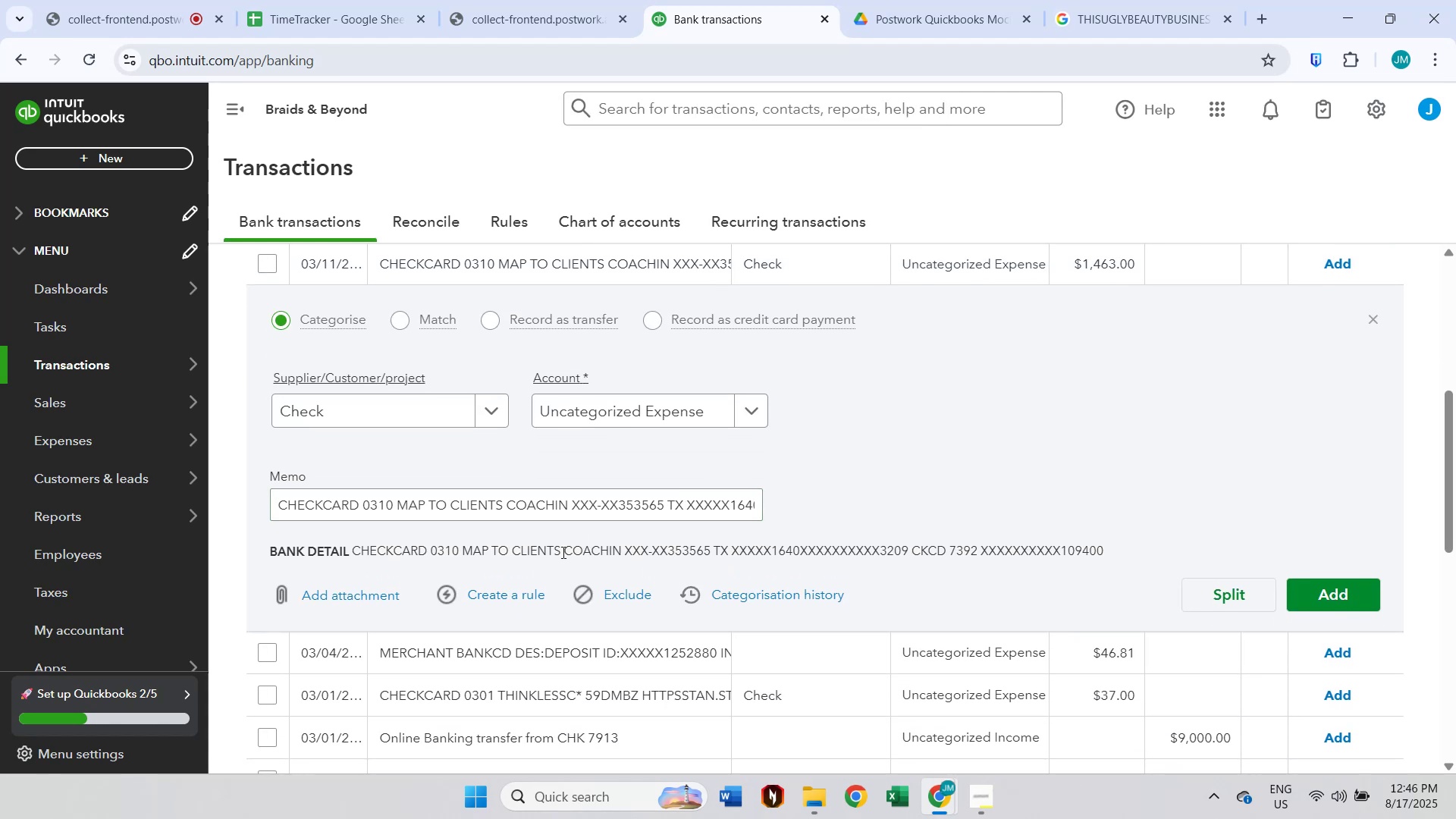 
left_click([412, 419])
 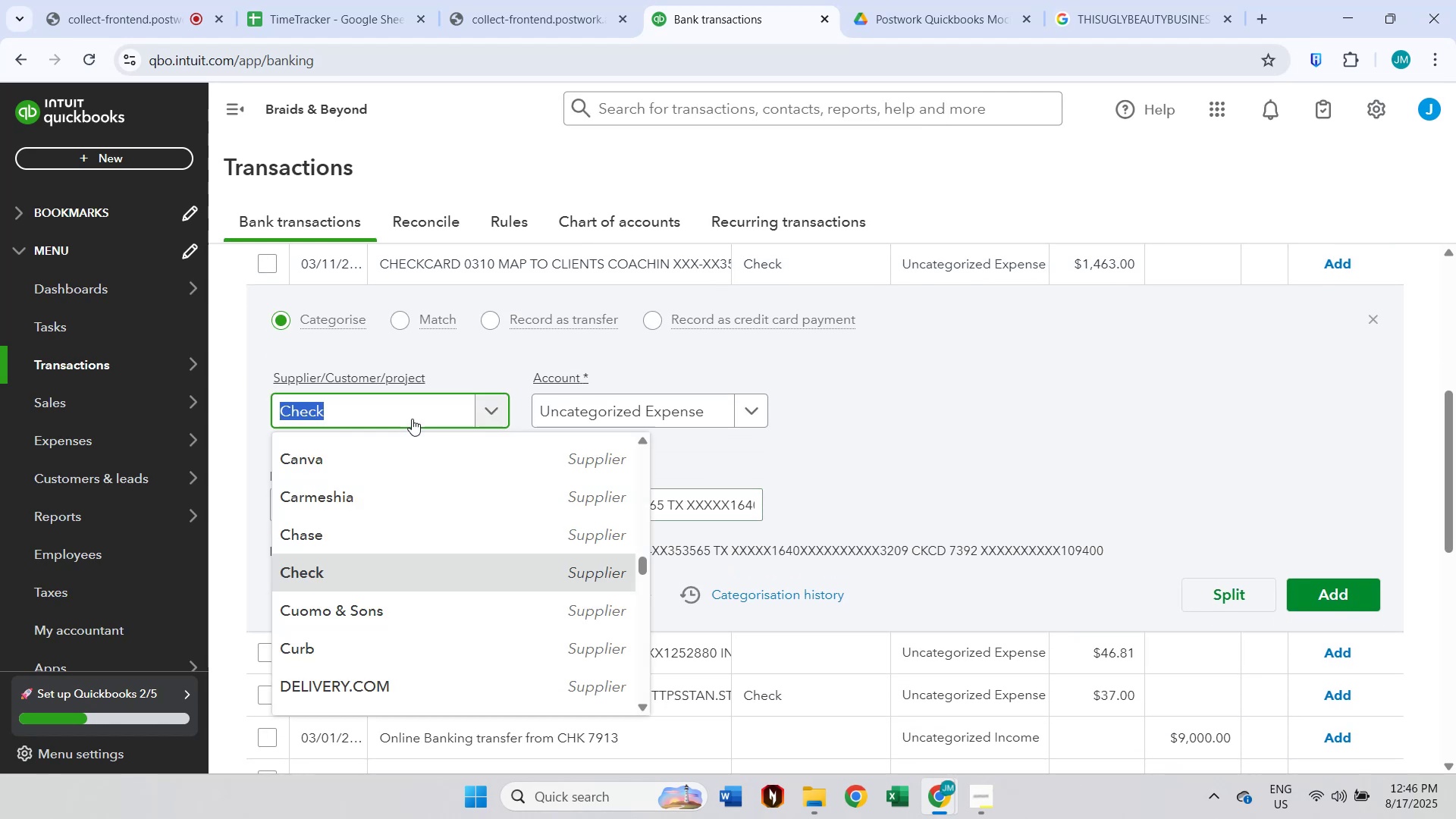 
type(vend)
 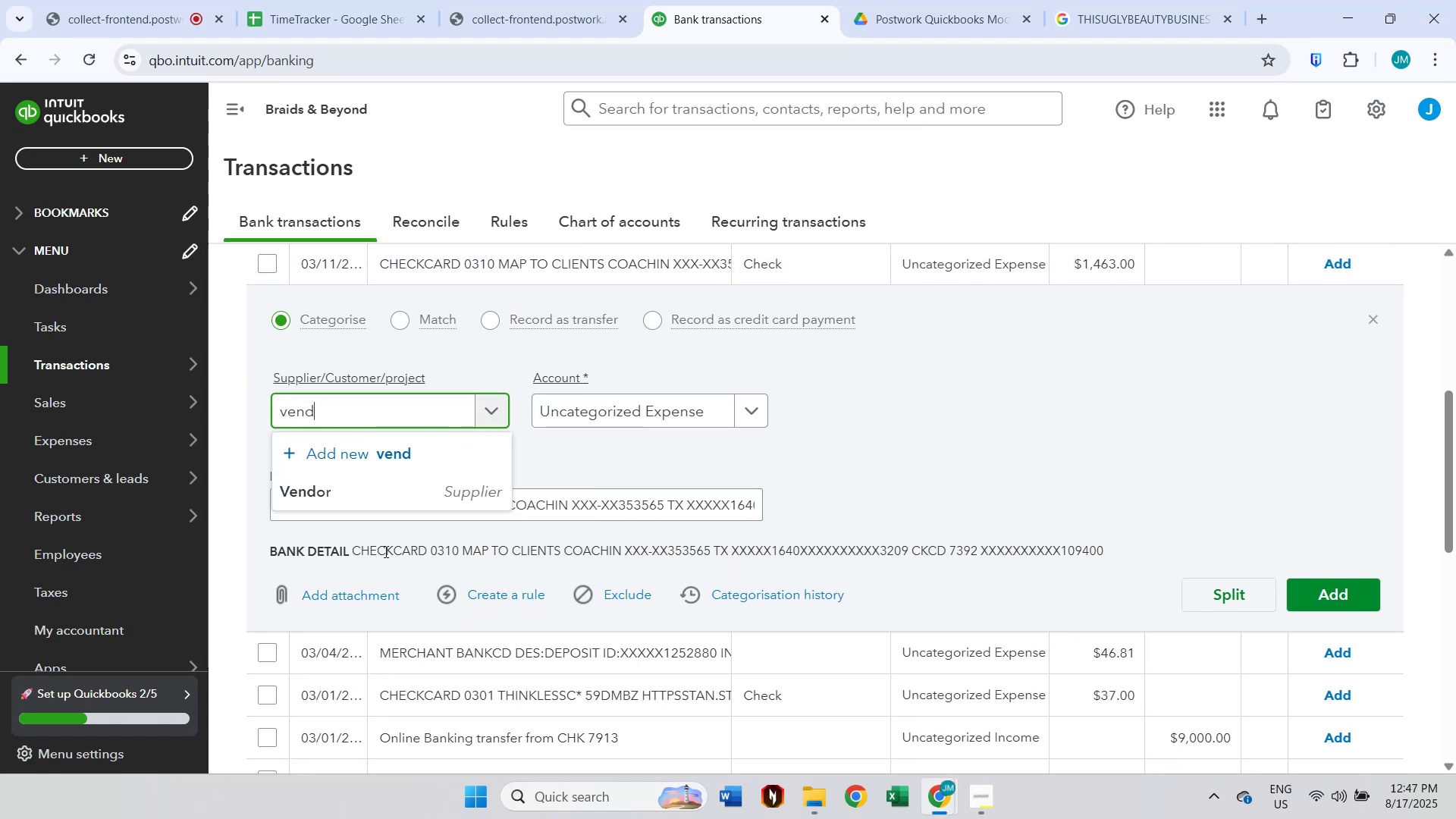 
left_click([389, 494])
 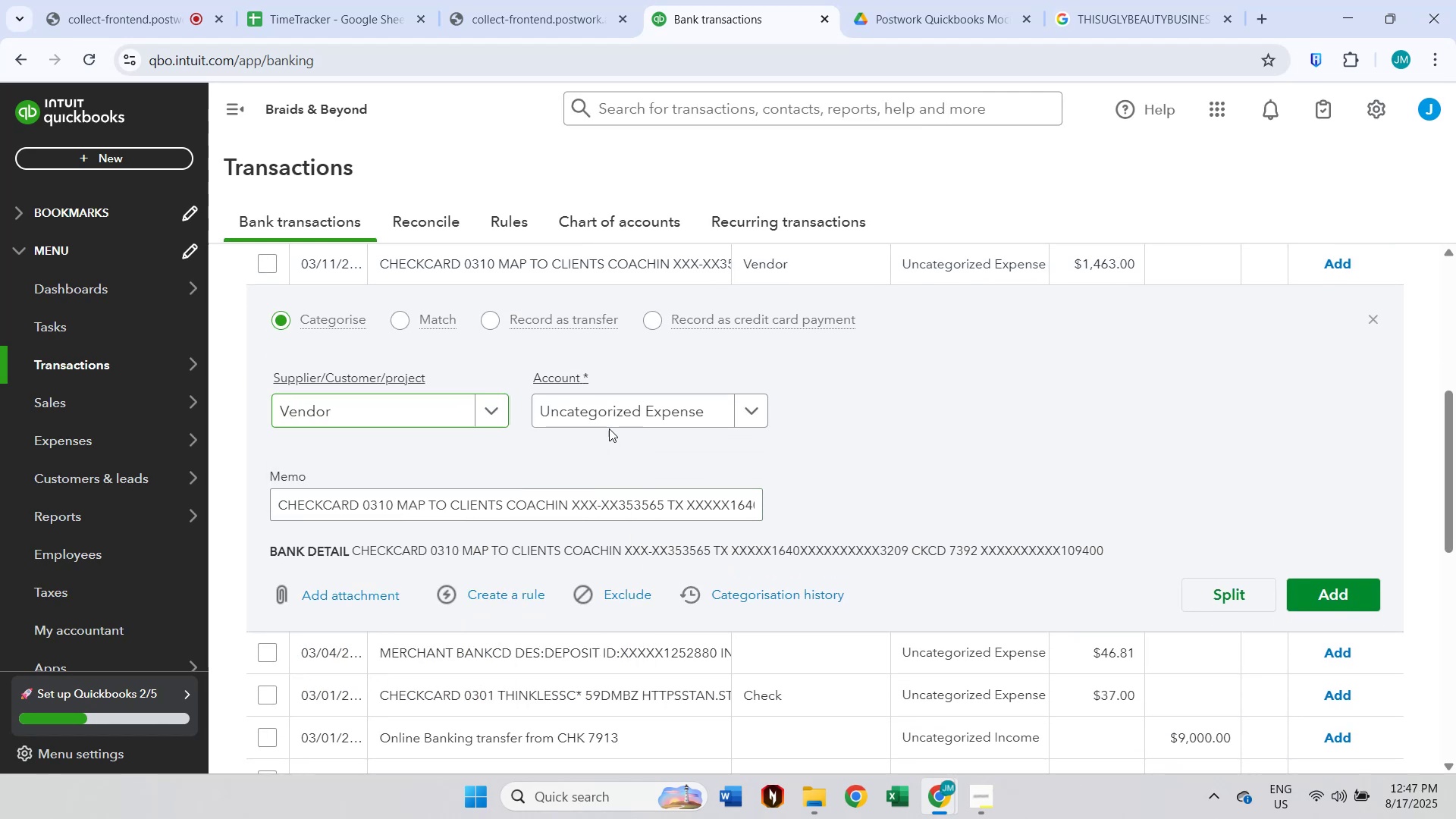 
double_click([615, 416])
 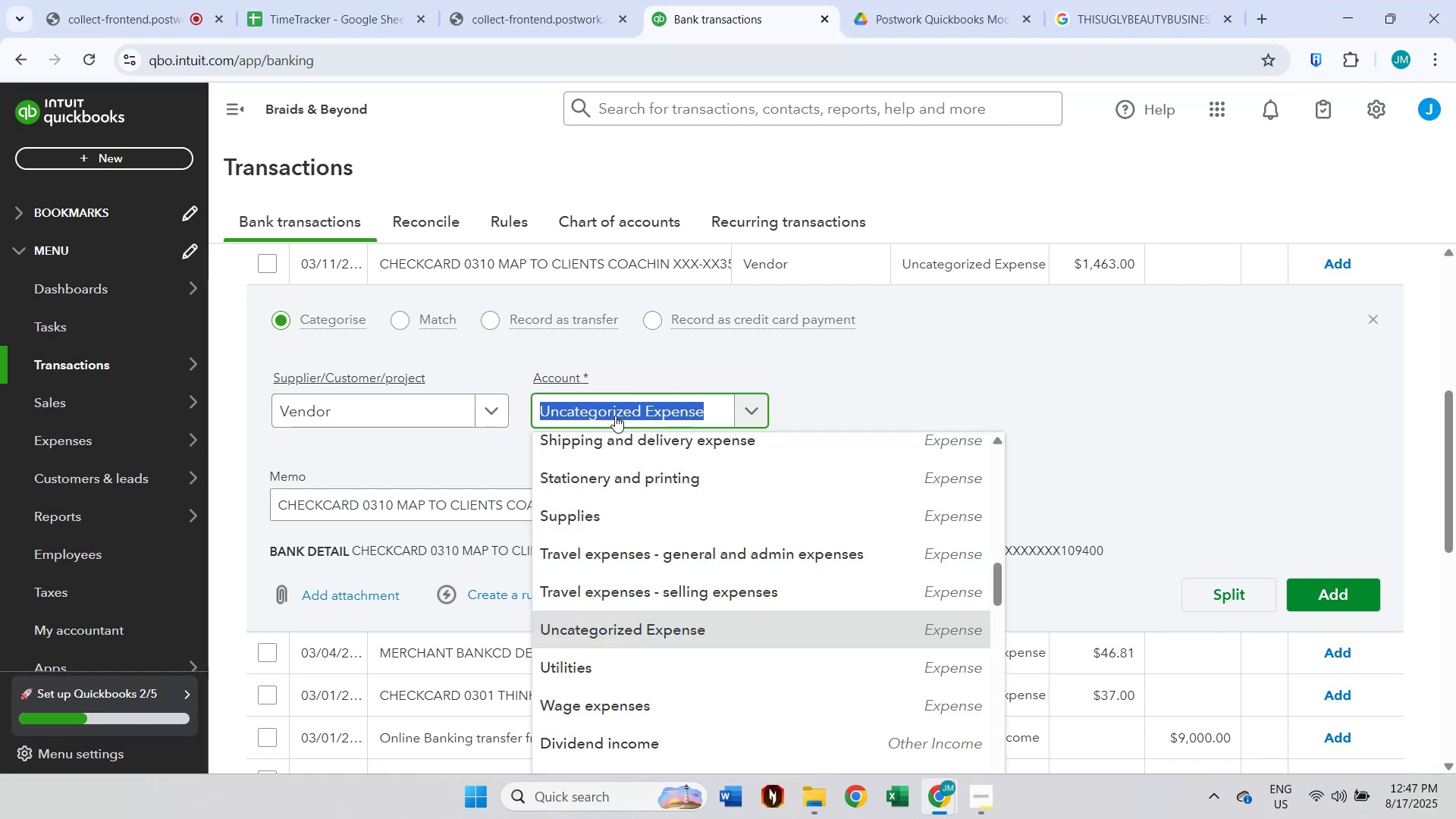 
type(other)
 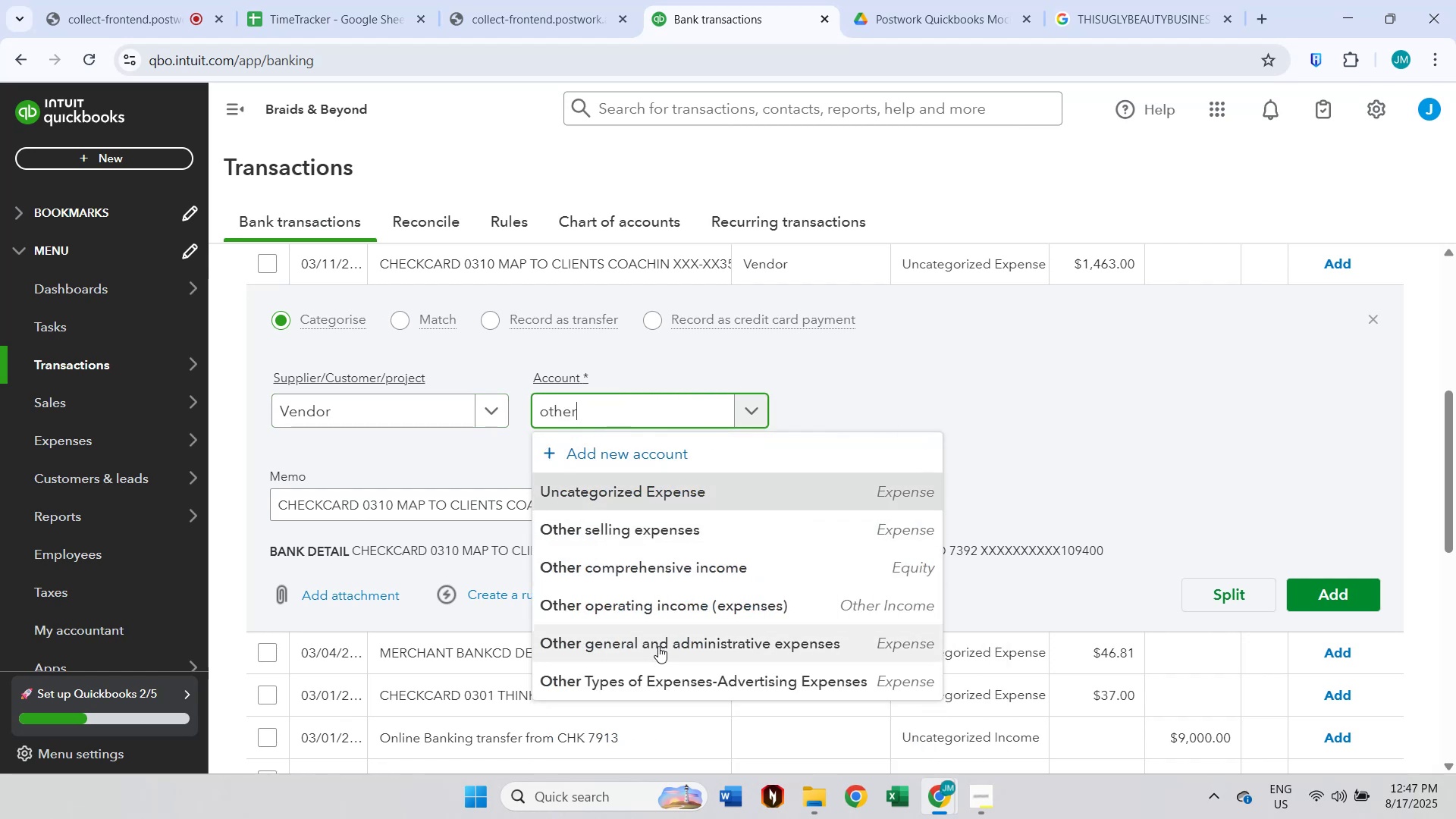 
left_click([667, 642])
 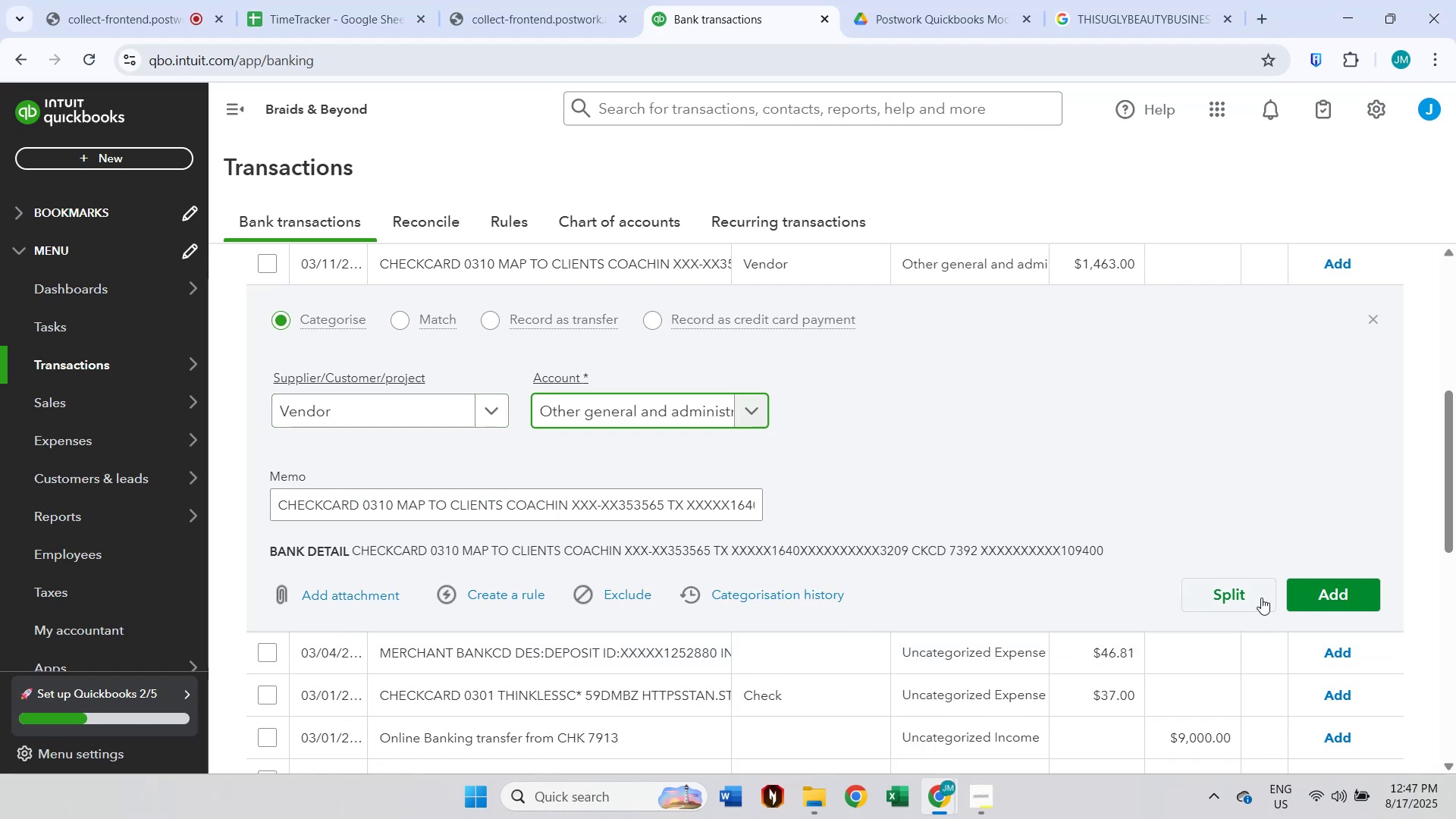 
left_click([1336, 593])
 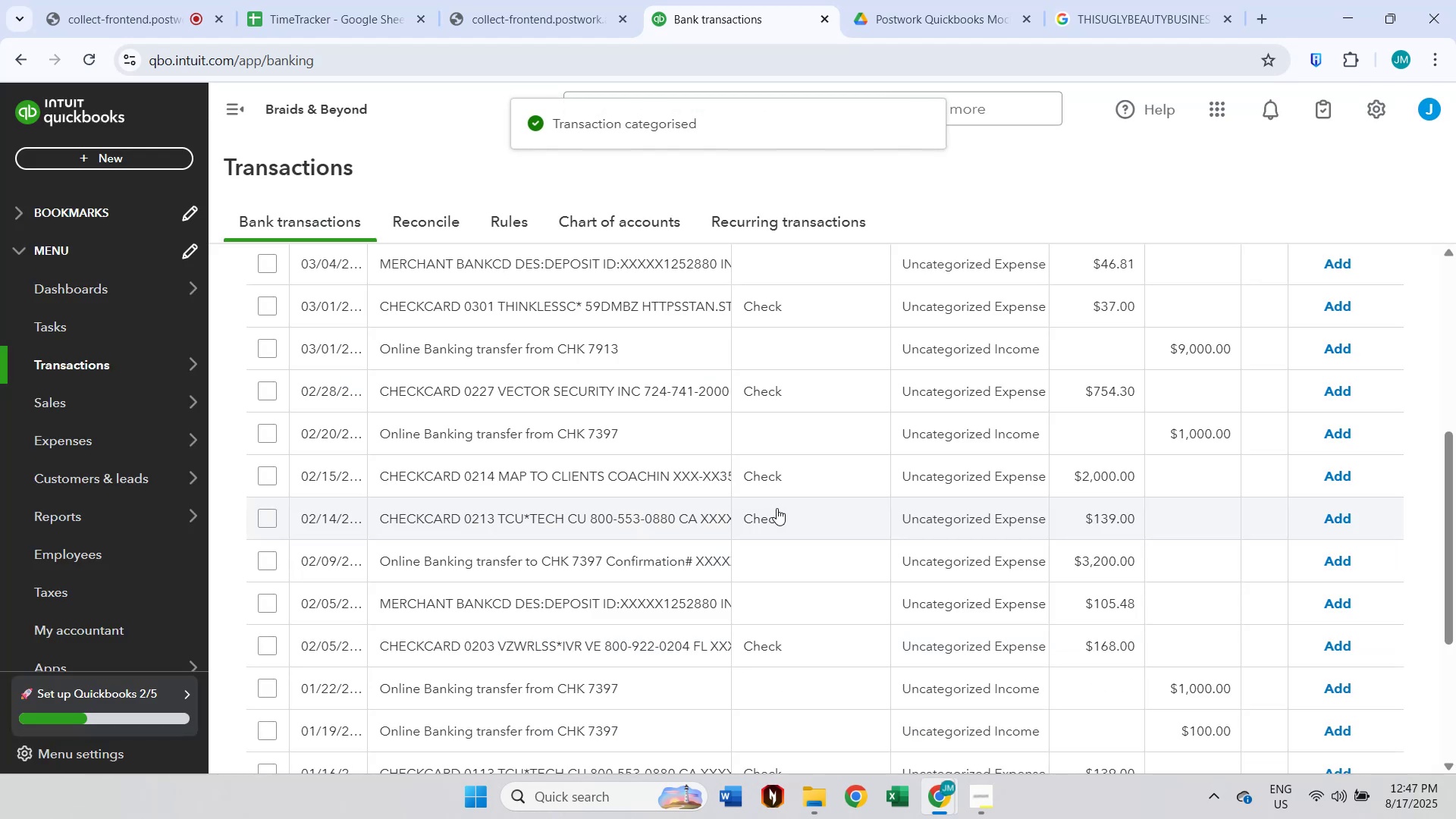 
scroll: coordinate [777, 508], scroll_direction: up, amount: 2.0
 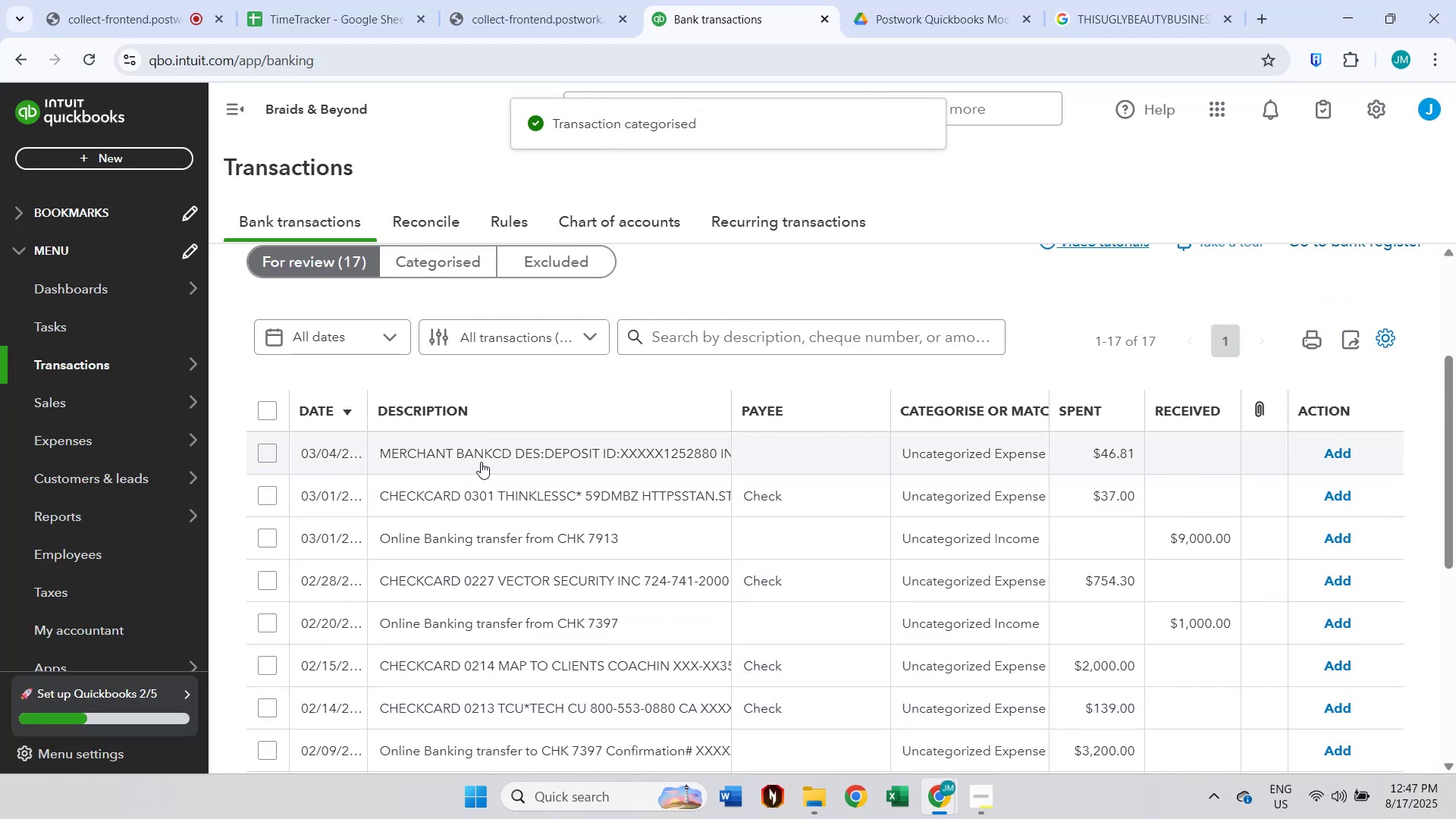 
left_click([481, 462])
 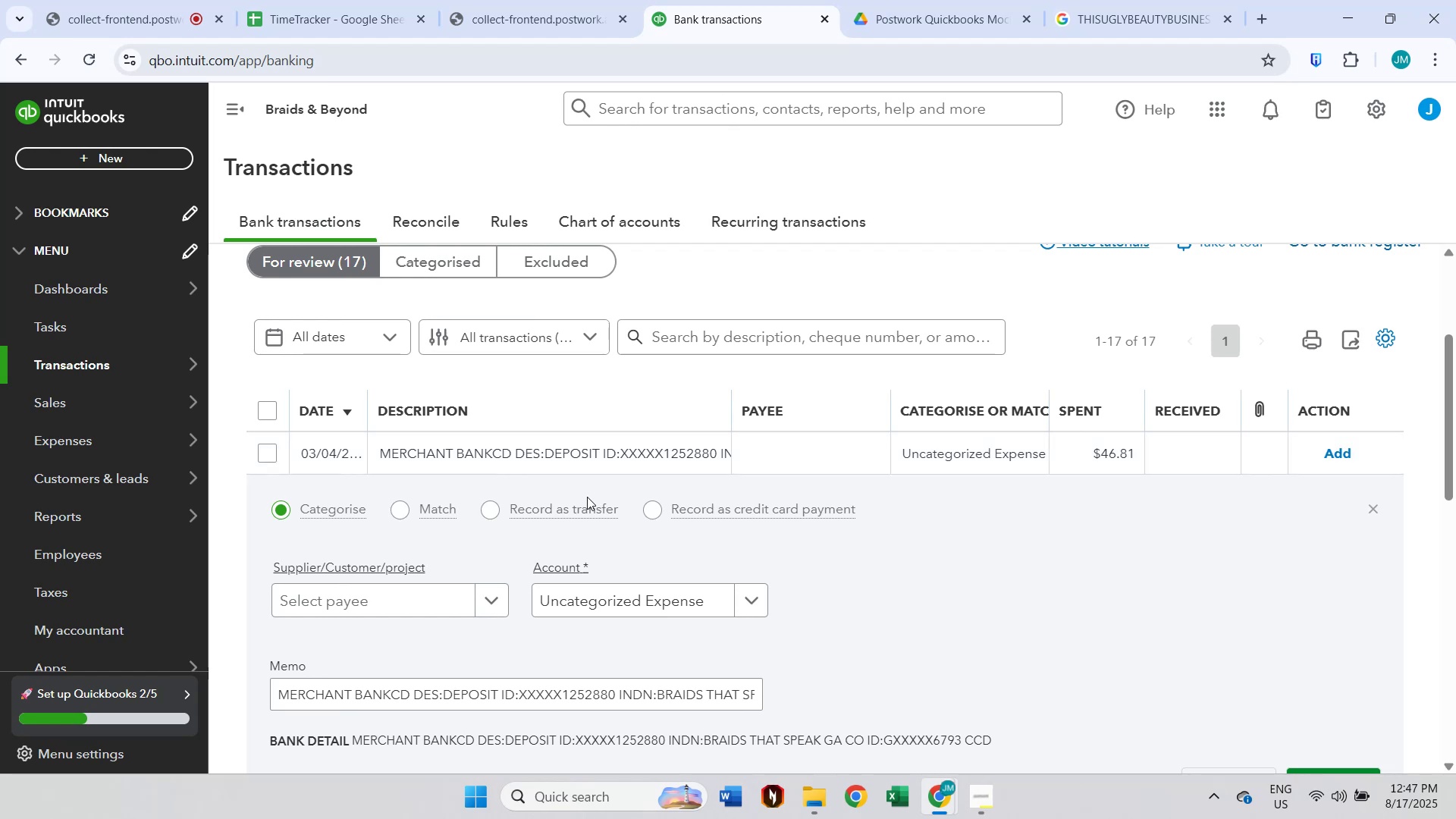 
scroll: coordinate [587, 497], scroll_direction: down, amount: 1.0
 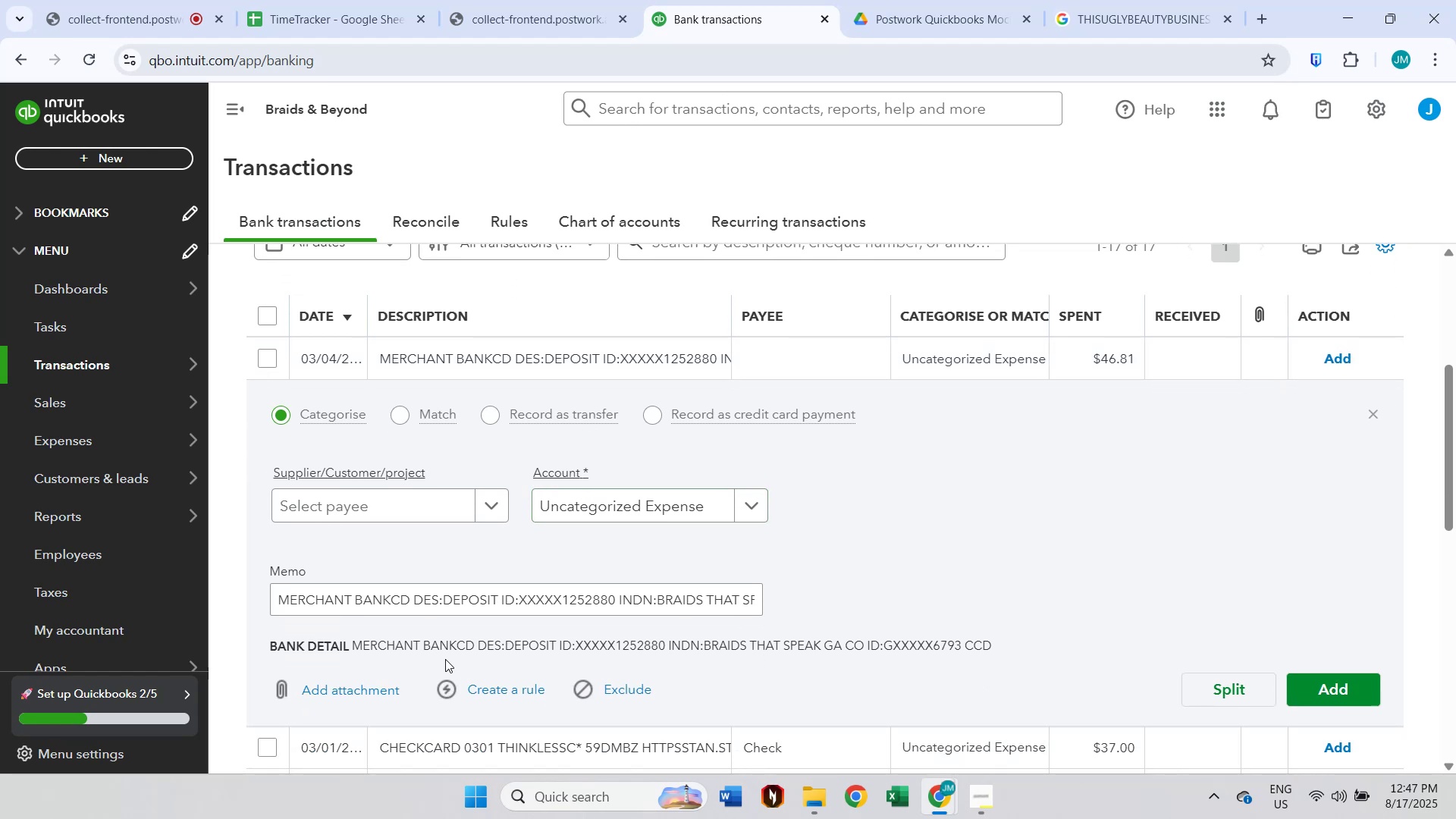 
wait(5.52)
 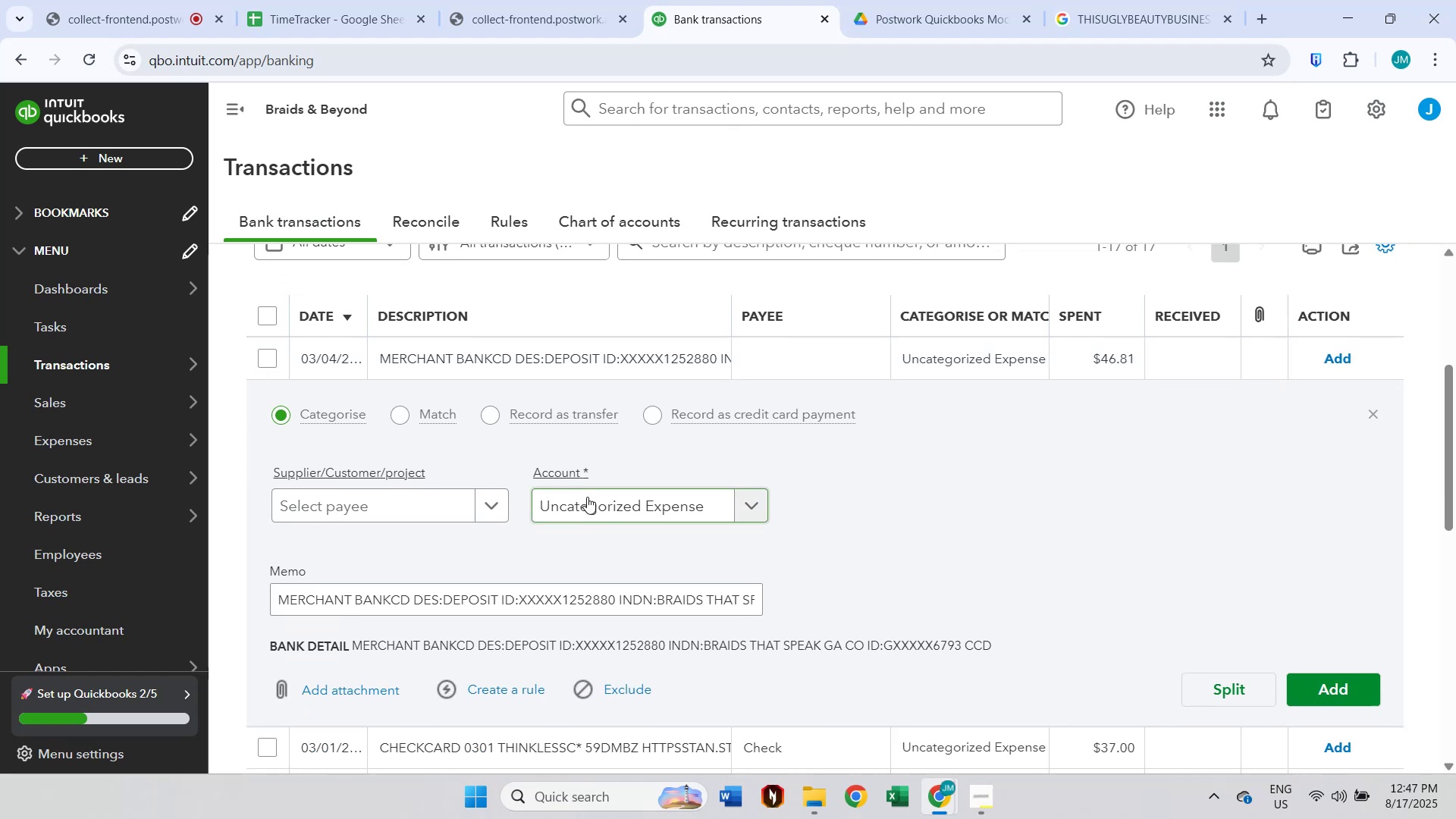 
double_click([431, 648])
 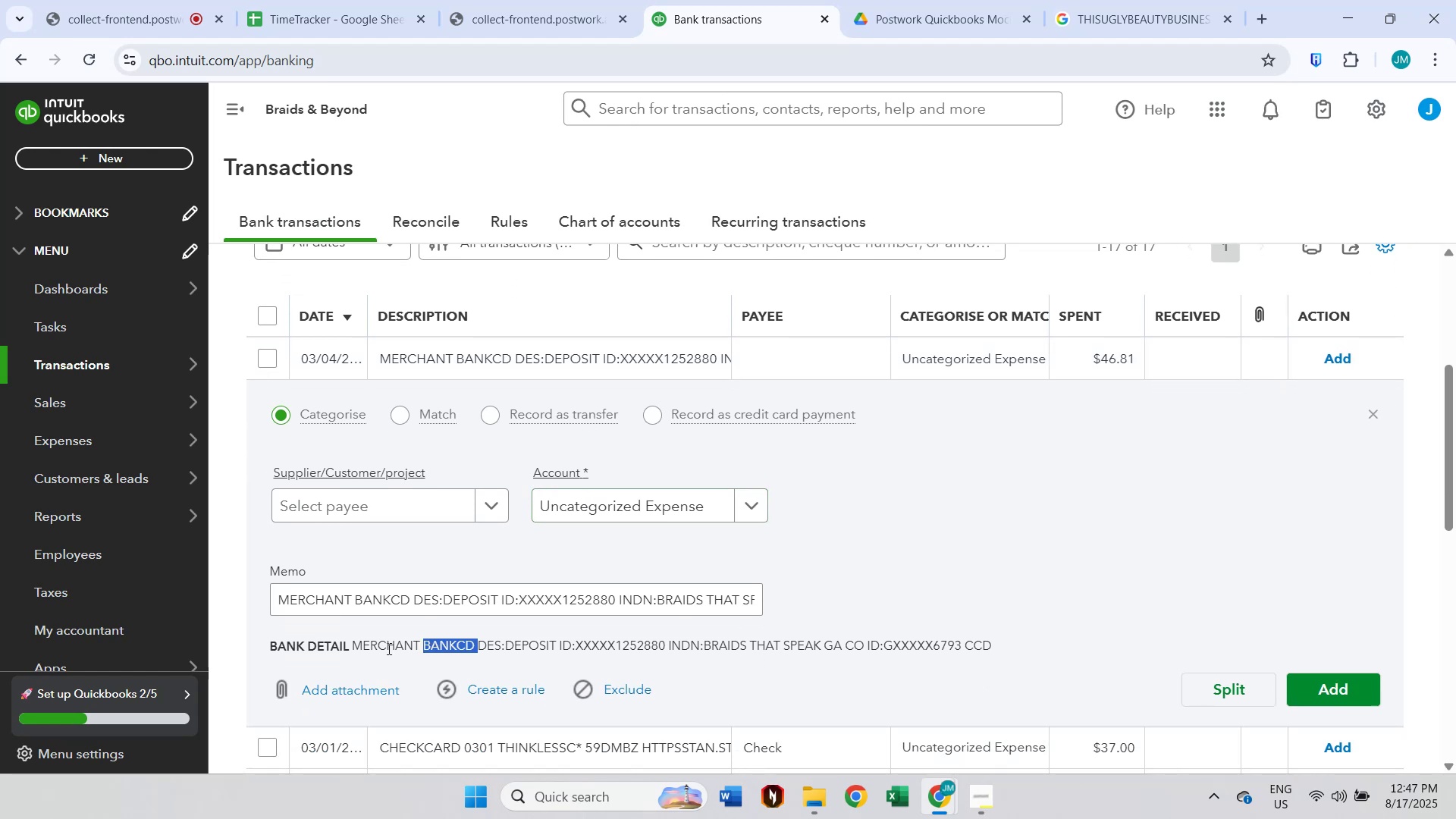 
triple_click([388, 648])
 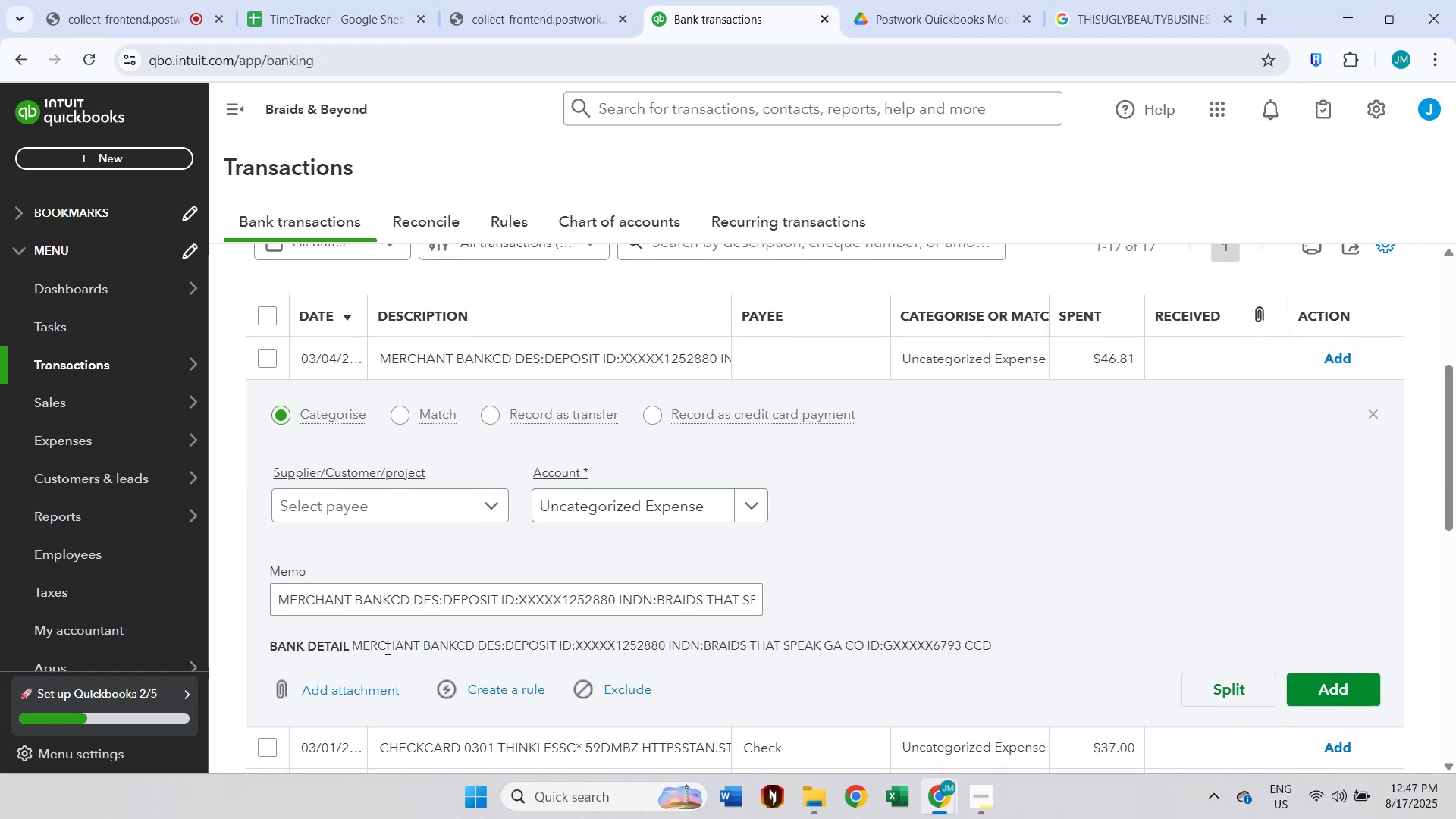 
hold_key(key=ShiftLeft, duration=0.35)
triple_click([386, 648])
 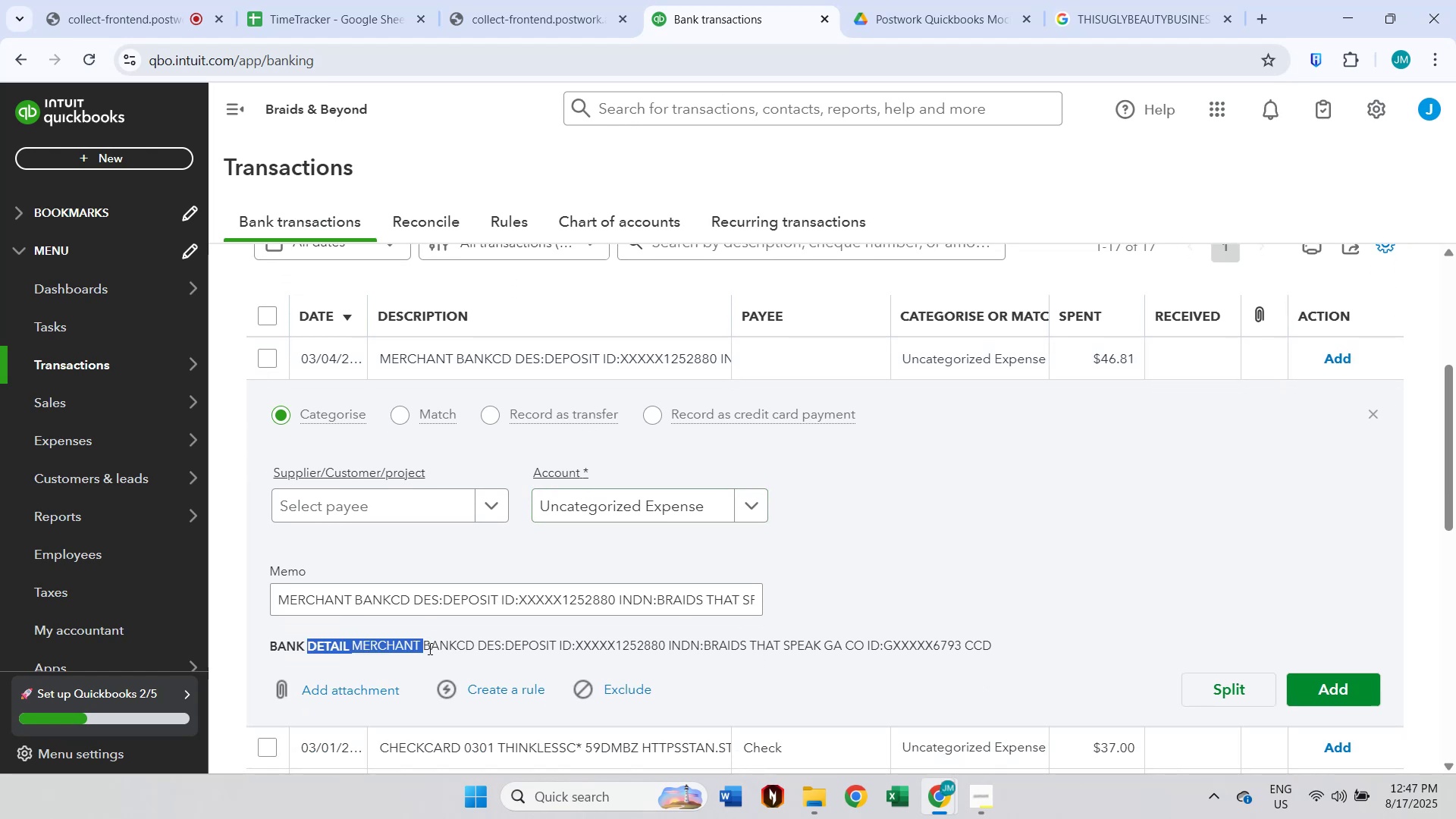 
triple_click([443, 648])
 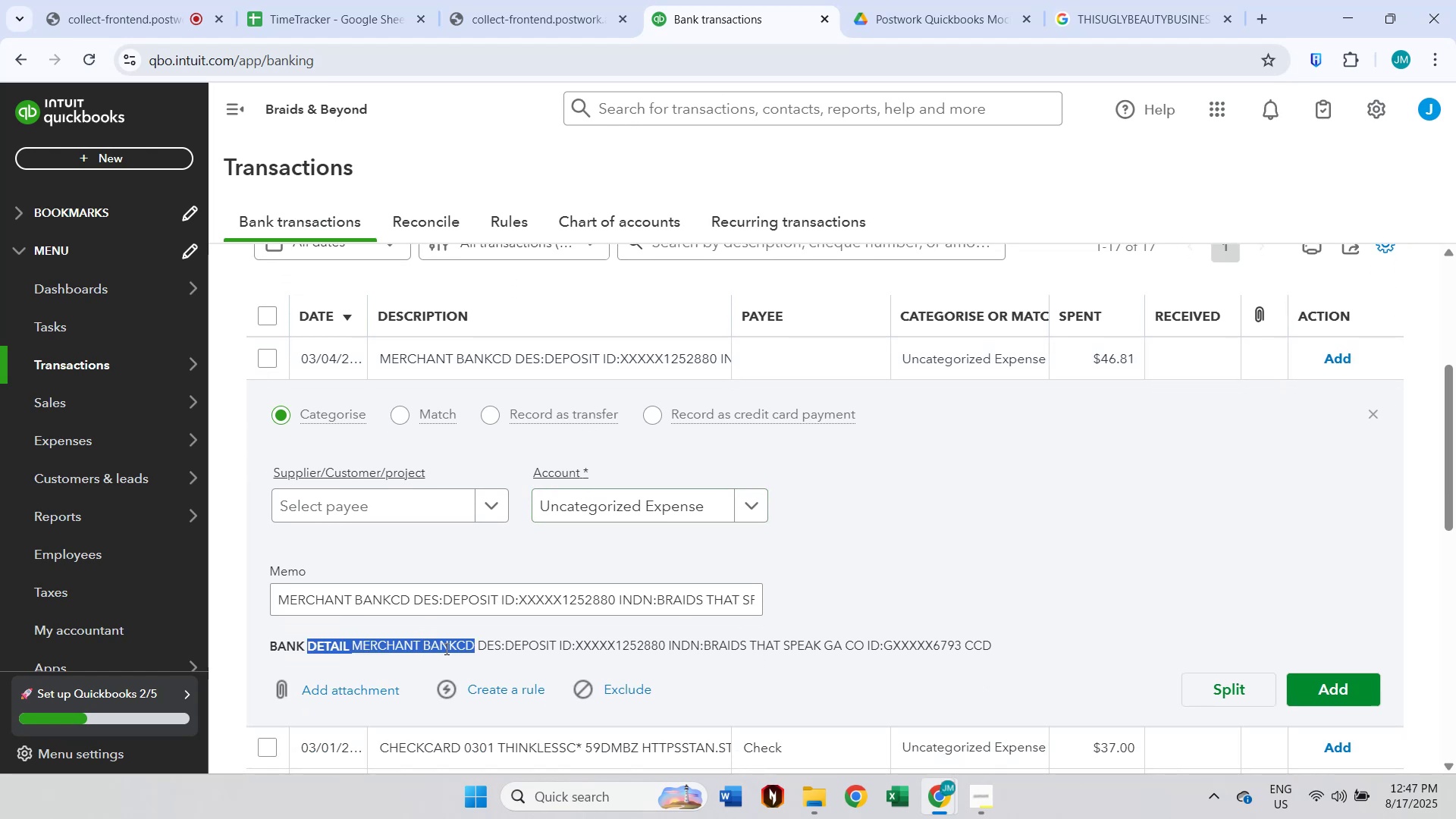 
key(Control+ControlLeft)
 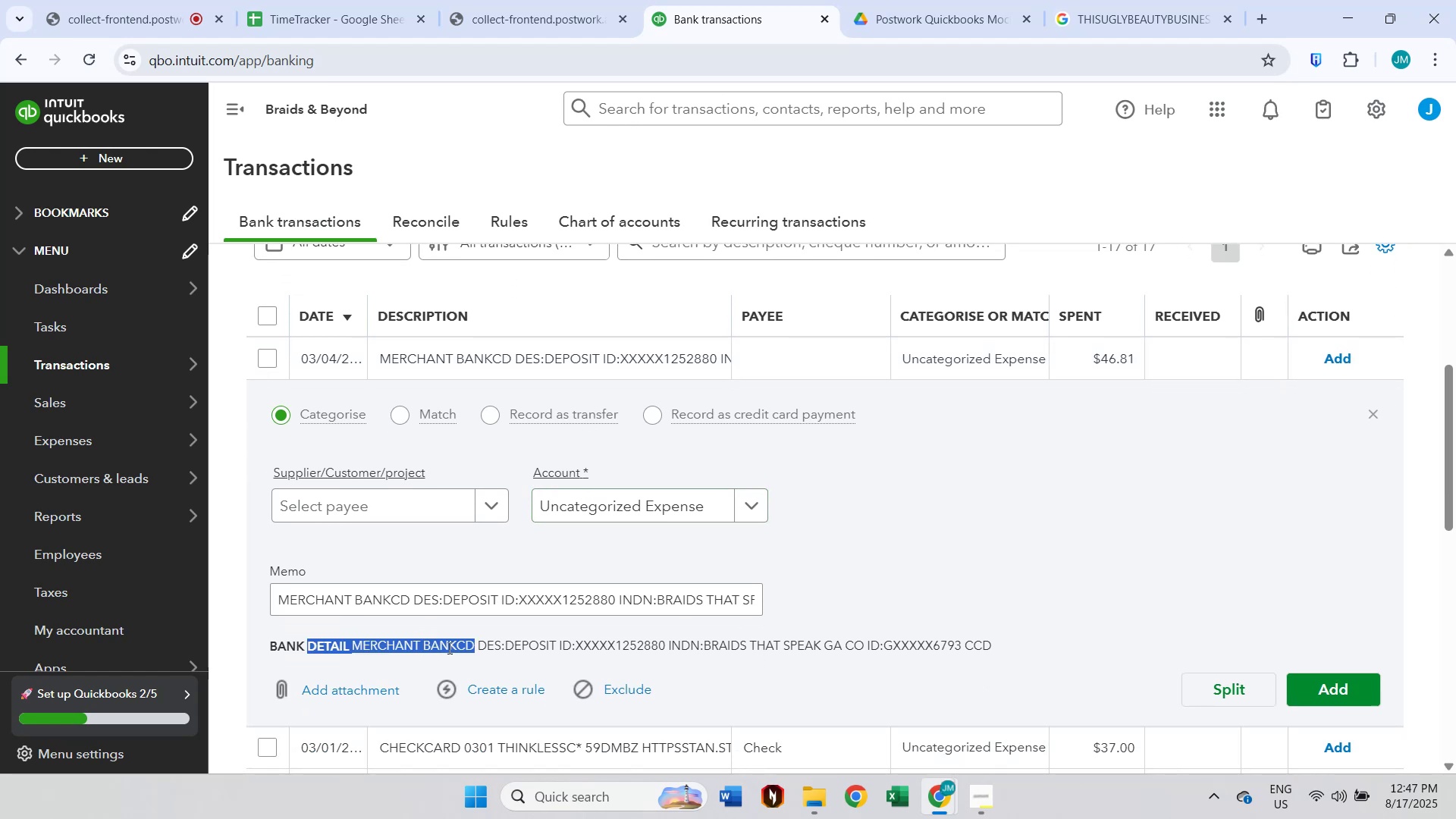 
key(Control+C)
 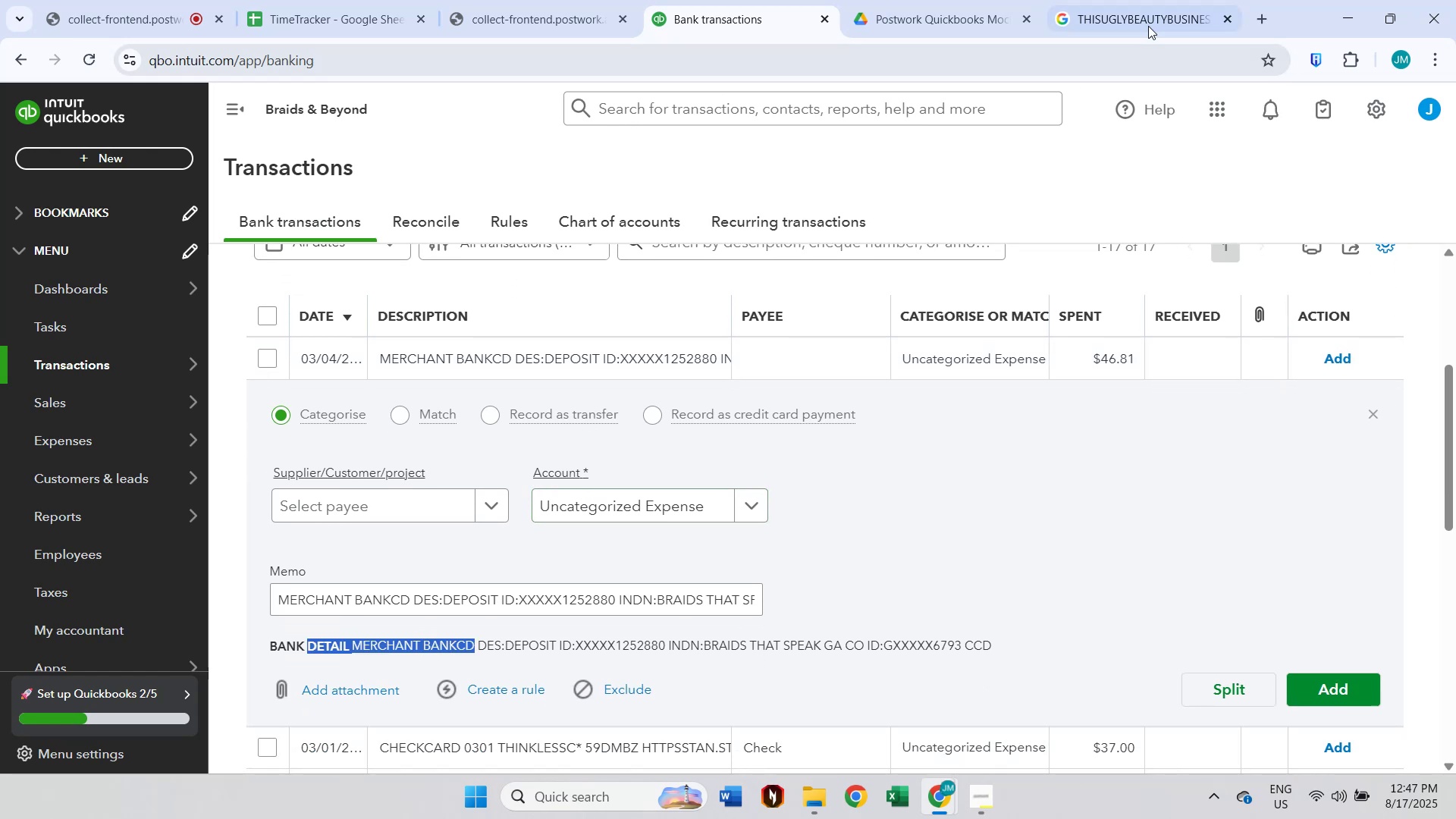 
left_click([1159, 17])
 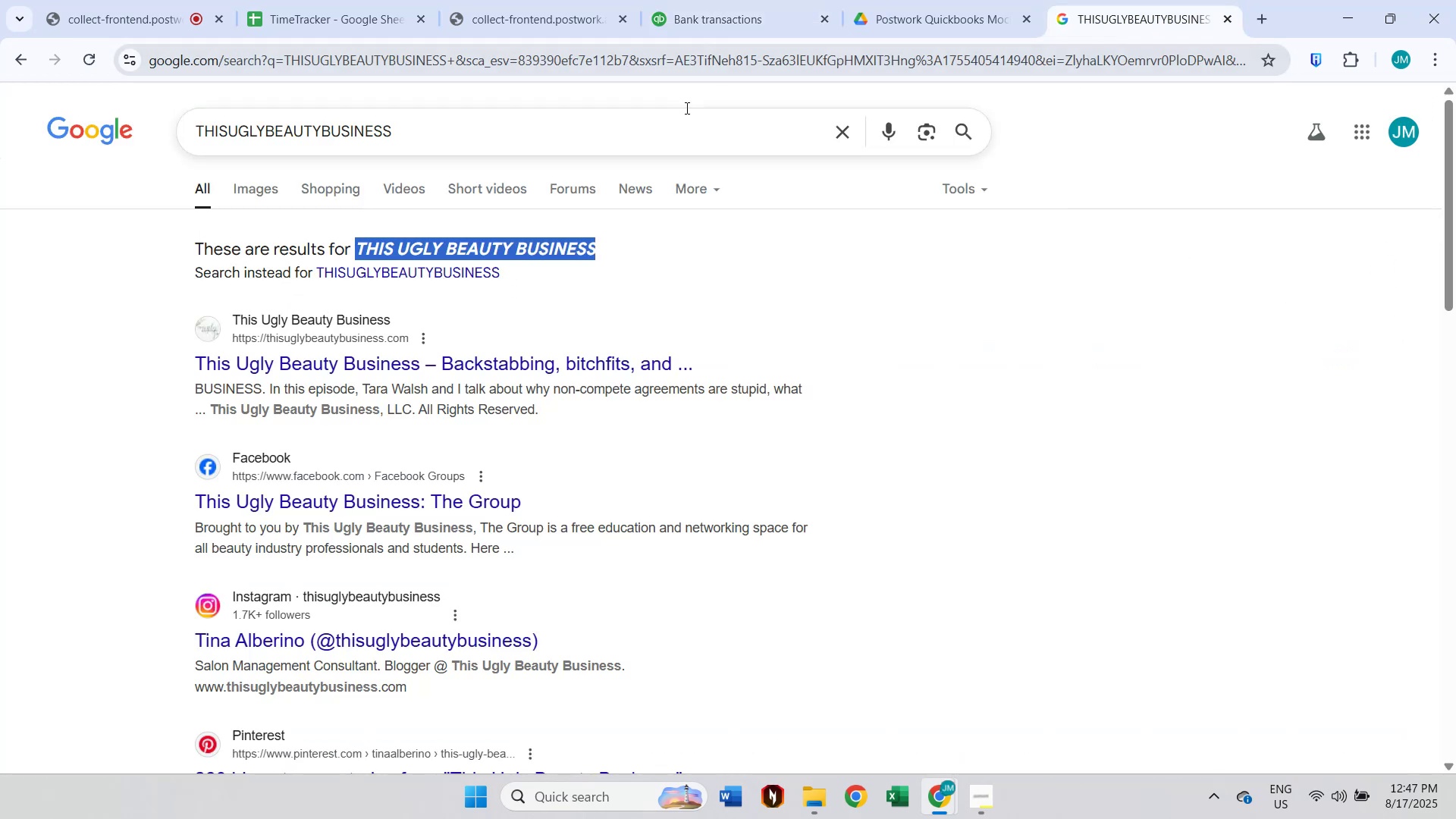 
left_click([590, 125])
 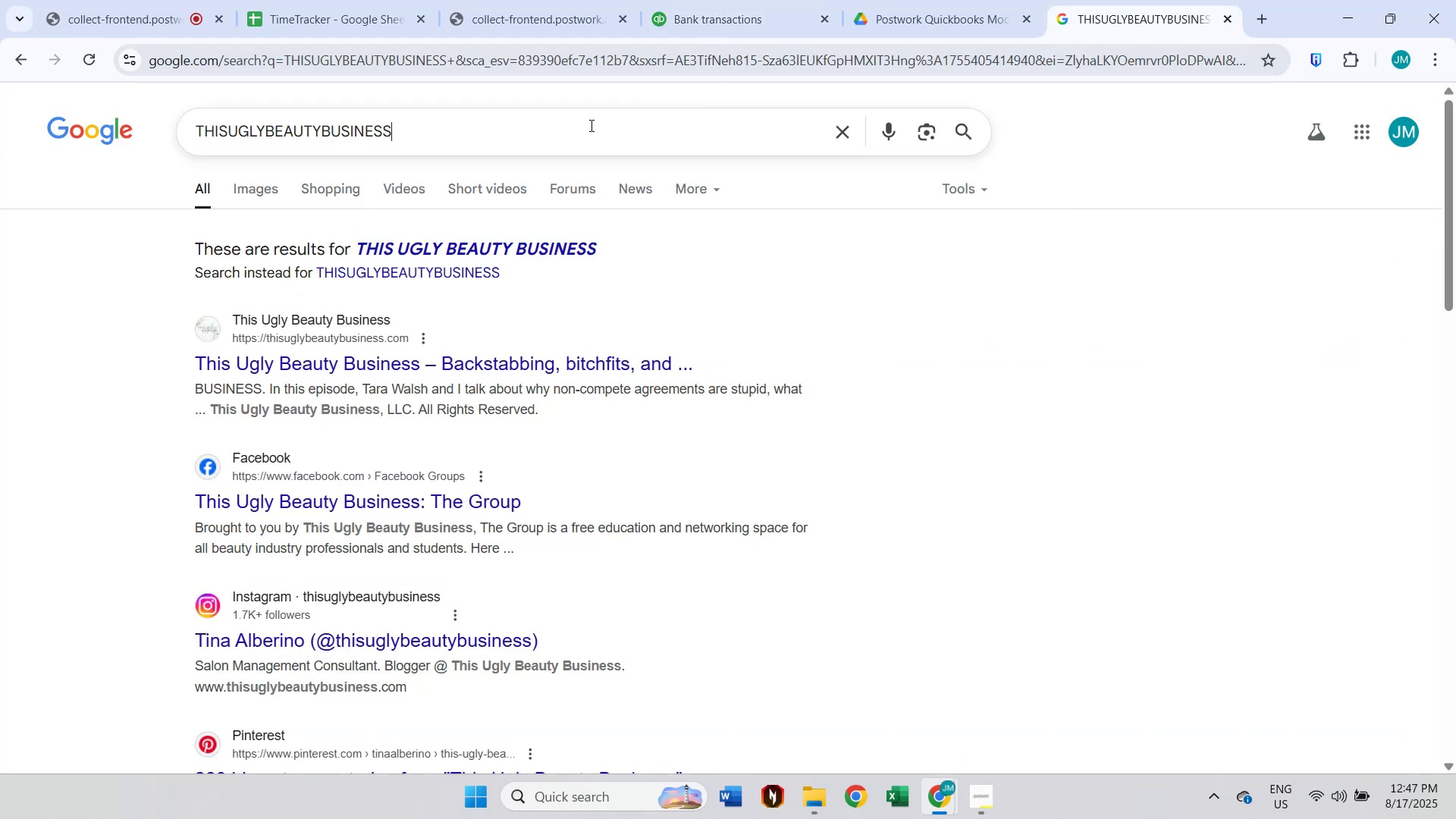 
key(Control+A)
 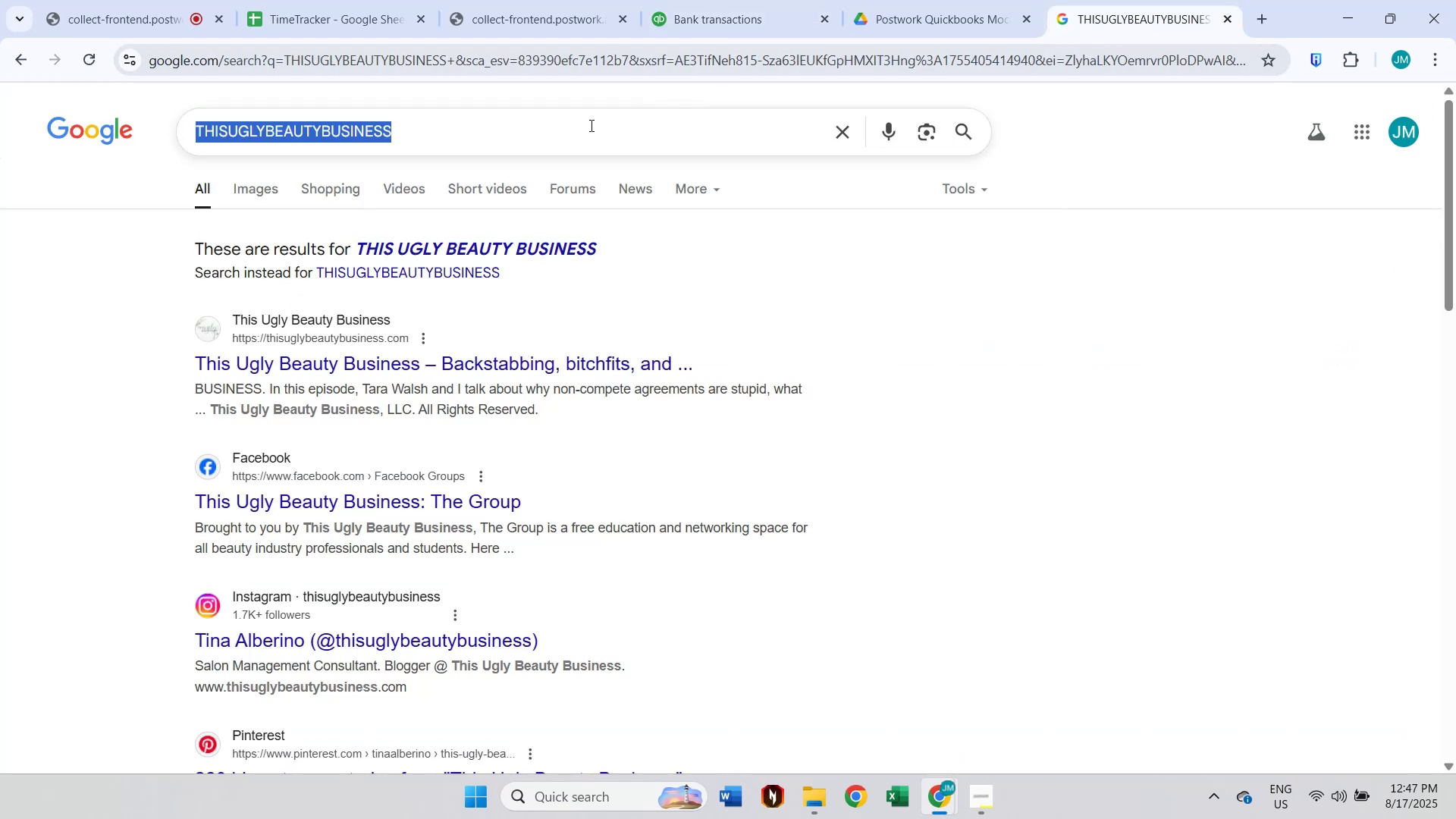 
key(Control+V)
 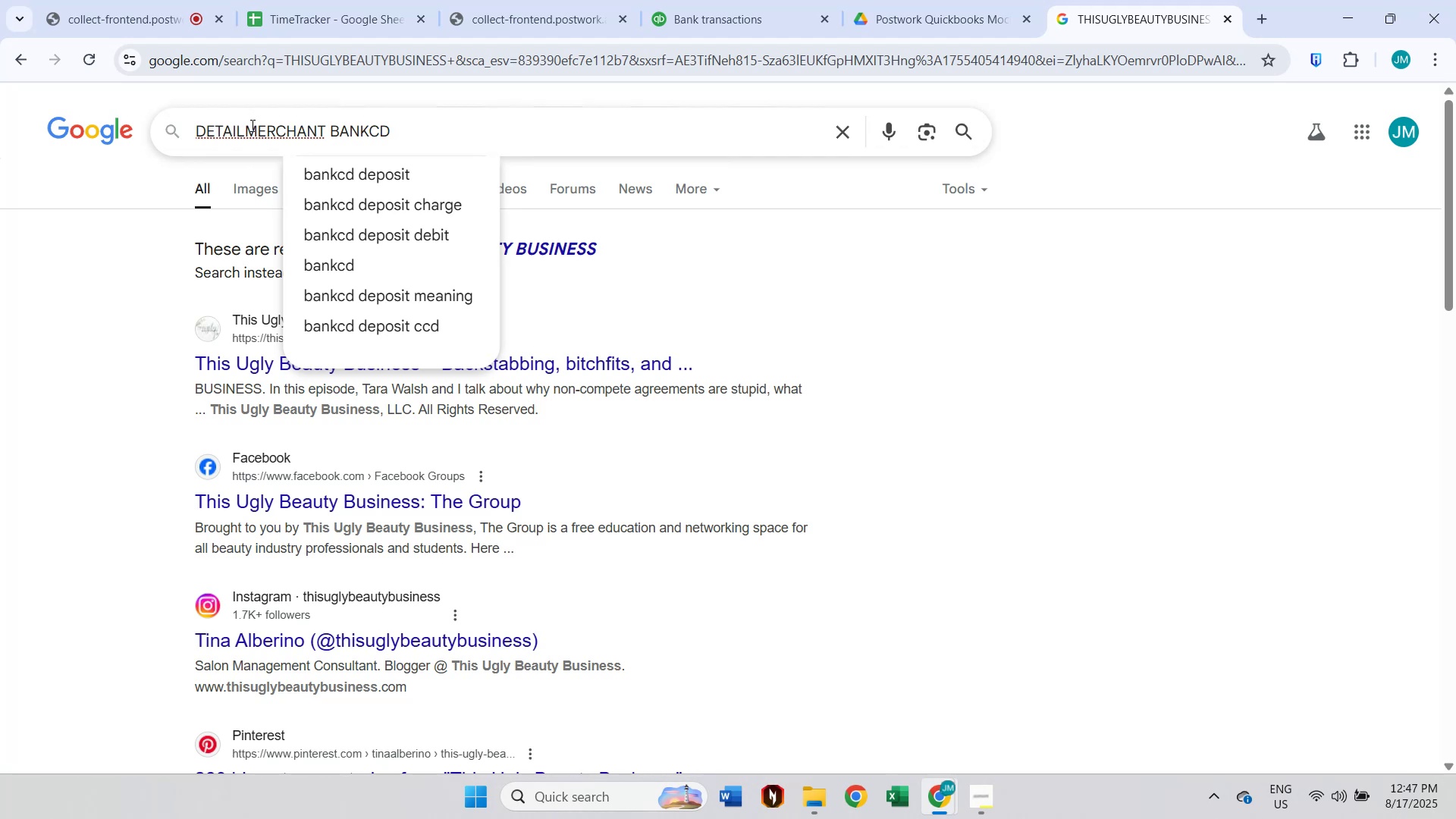 
left_click_drag(start_coordinate=[242, 130], to_coordinate=[48, 130])
 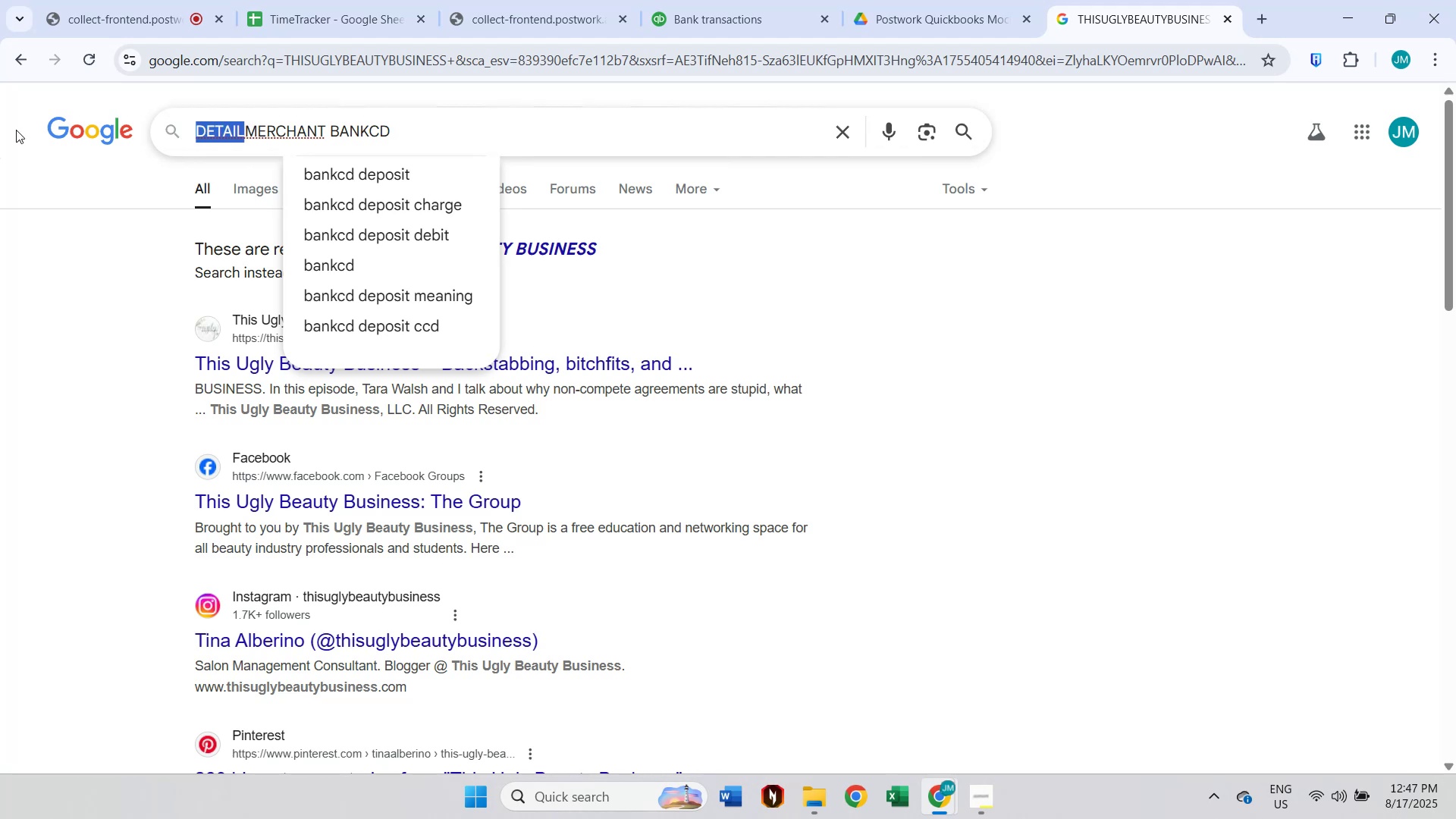 
key(Backspace)
 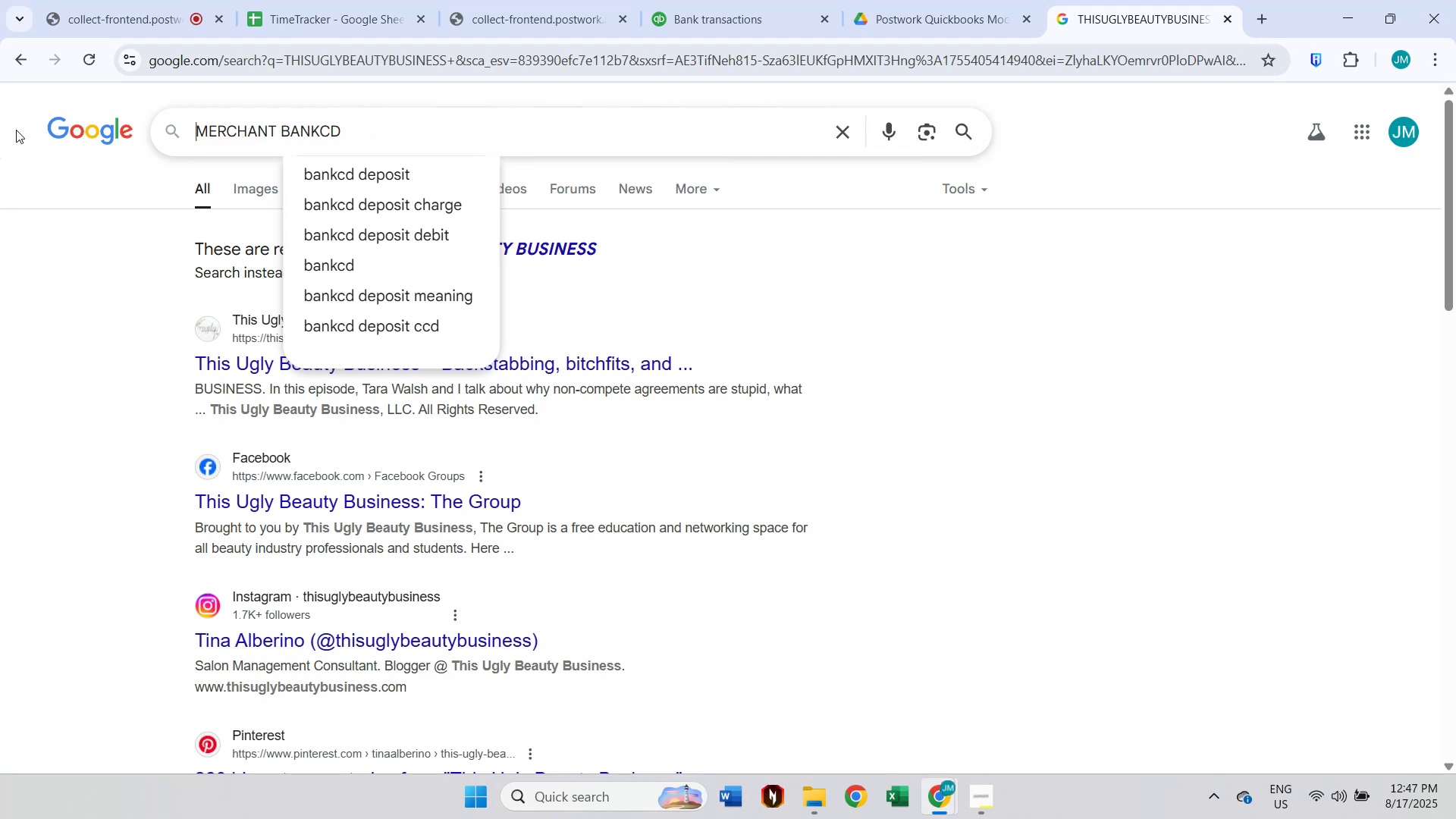 
key(Enter)
 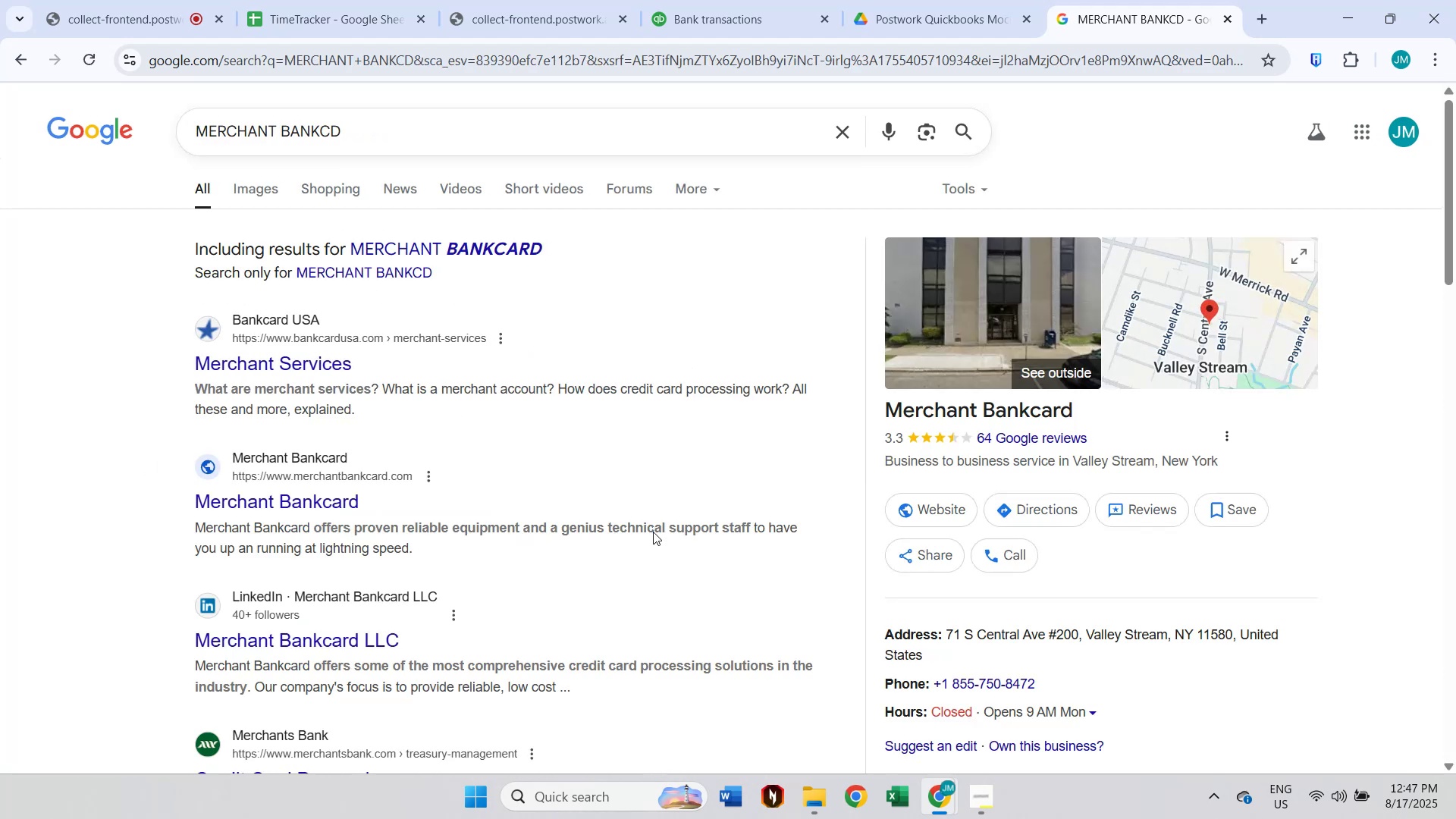 
wait(9.72)
 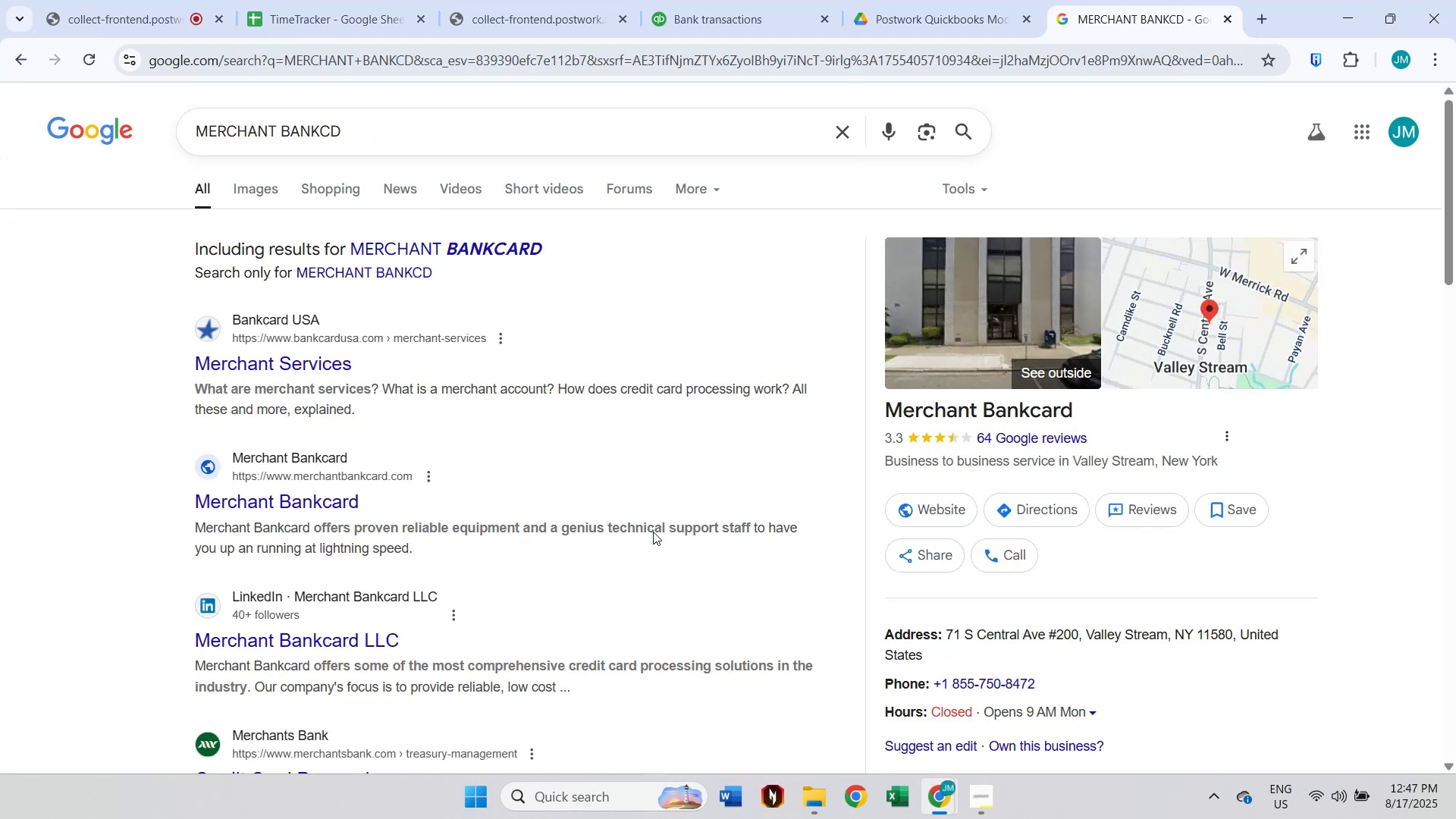 
left_click([703, 12])
 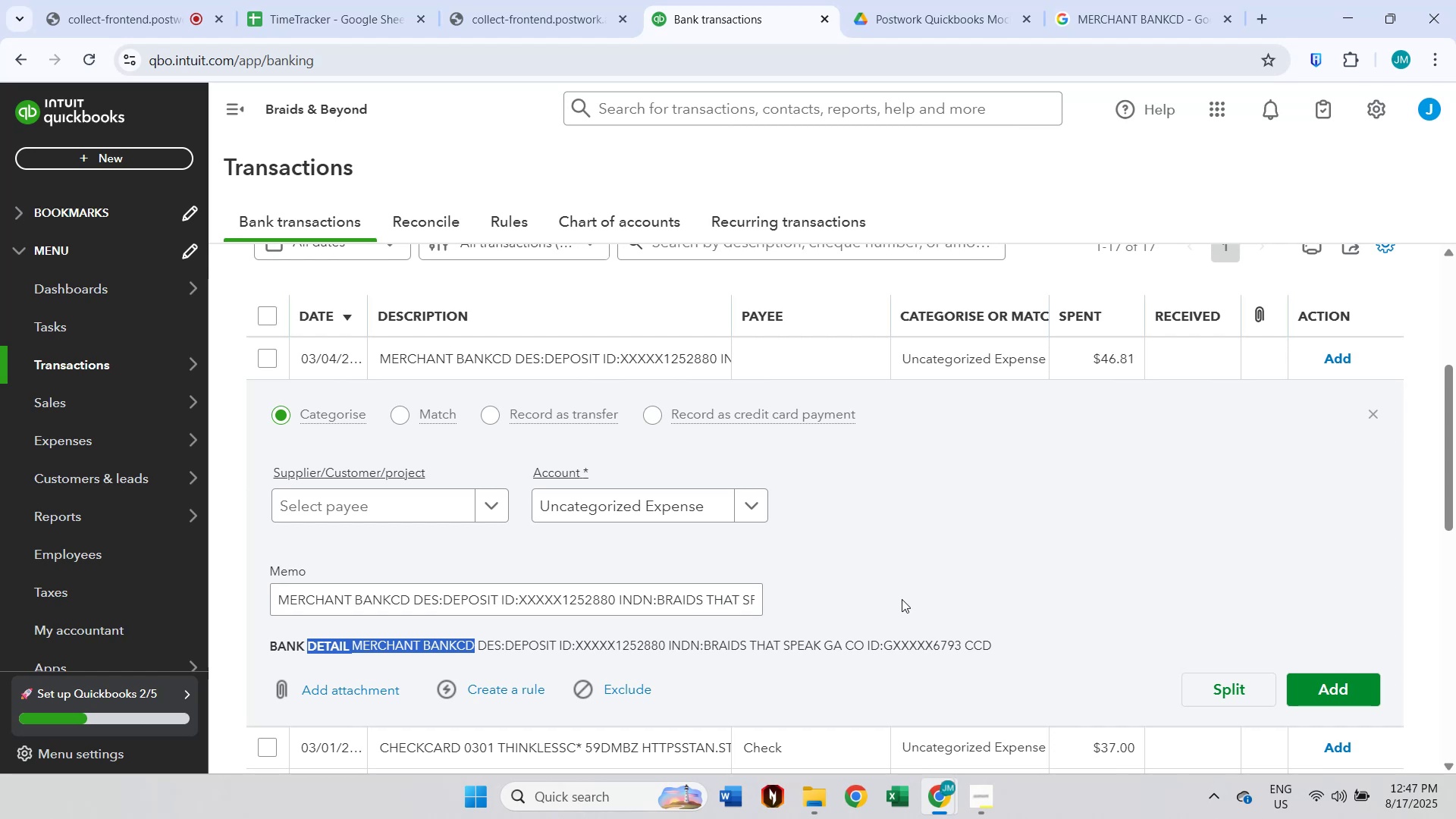 
wait(15.23)
 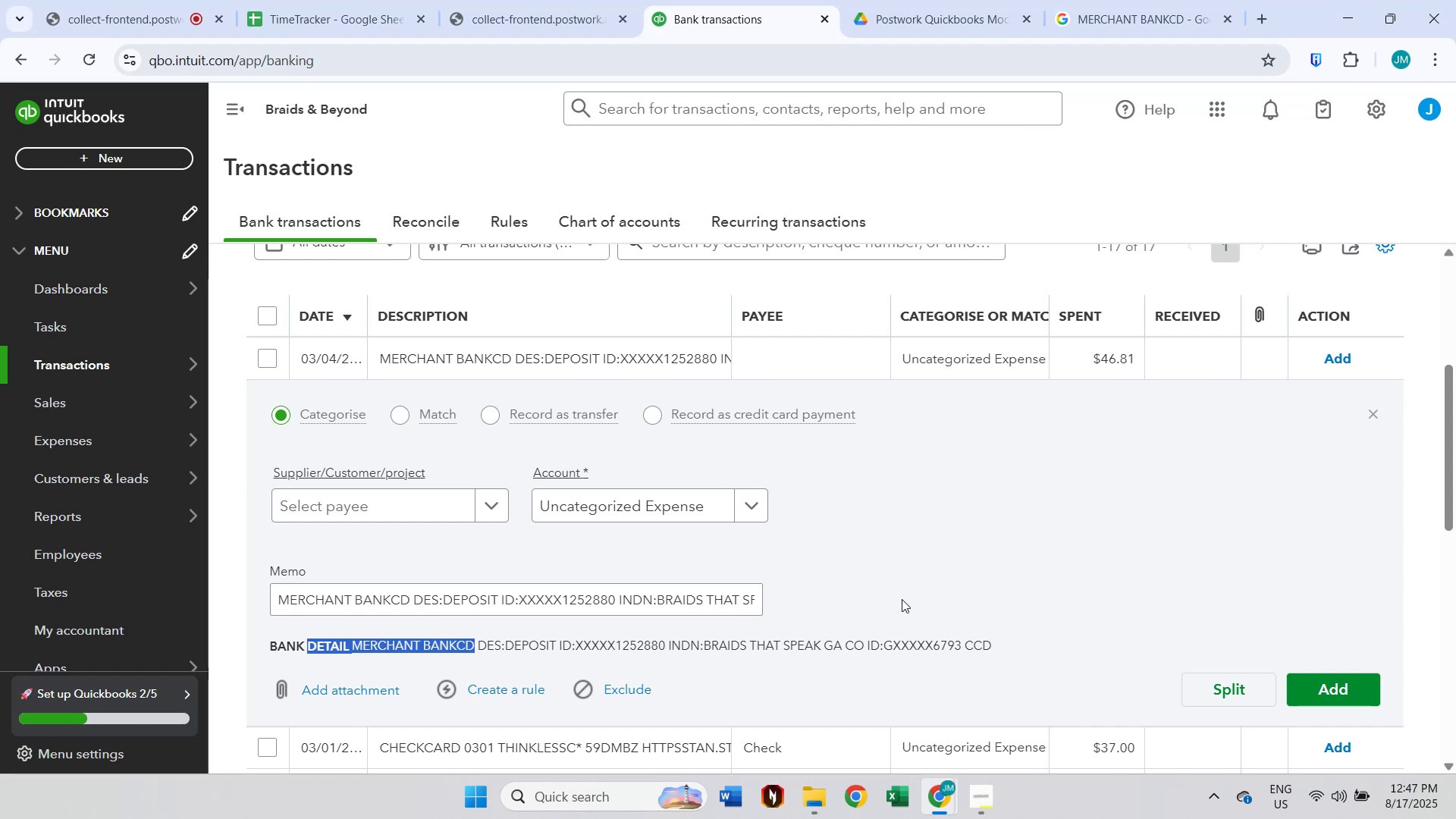 
scroll: coordinate [899, 599], scroll_direction: down, amount: 1.0
 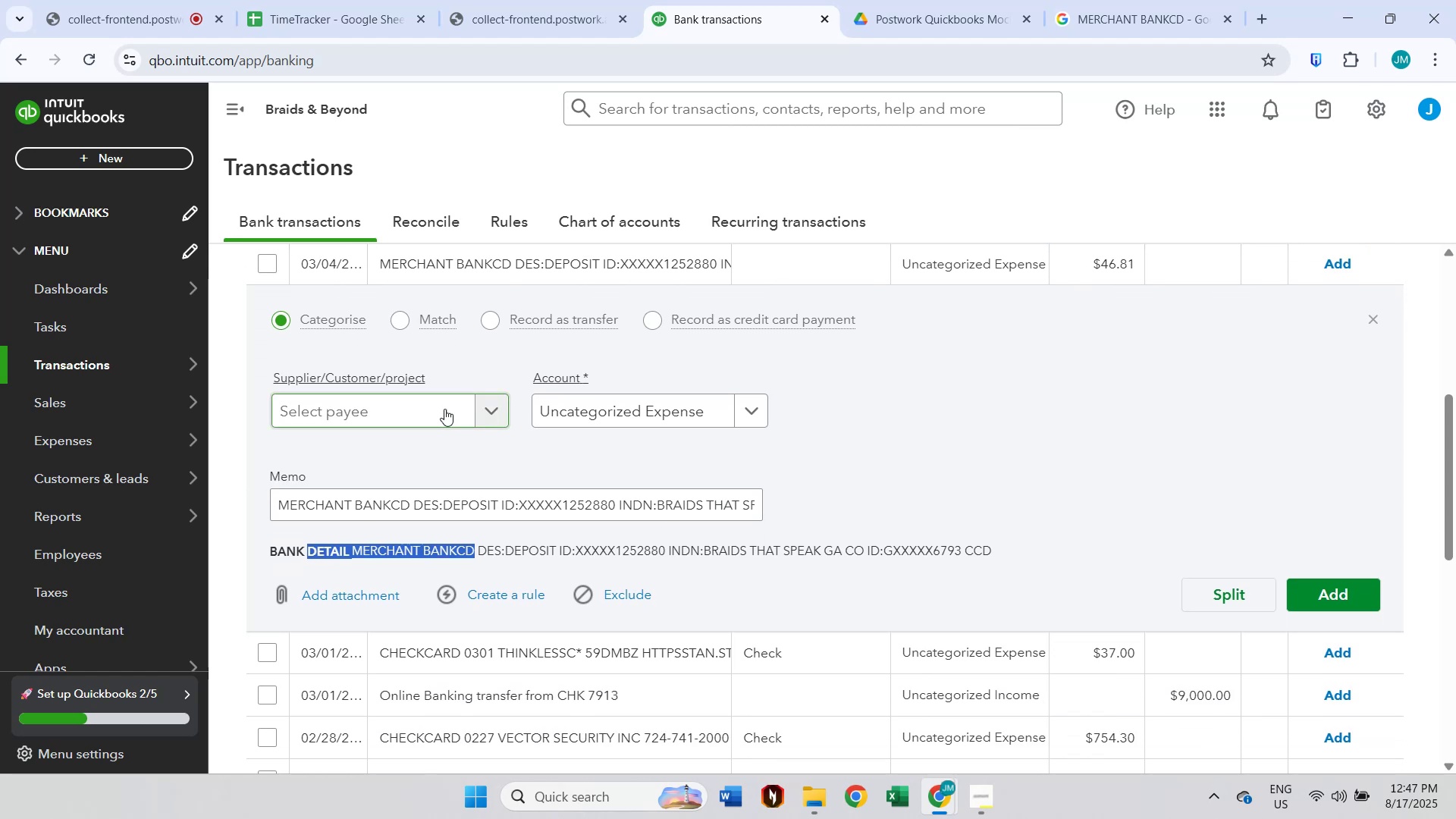 
left_click([432, 409])
 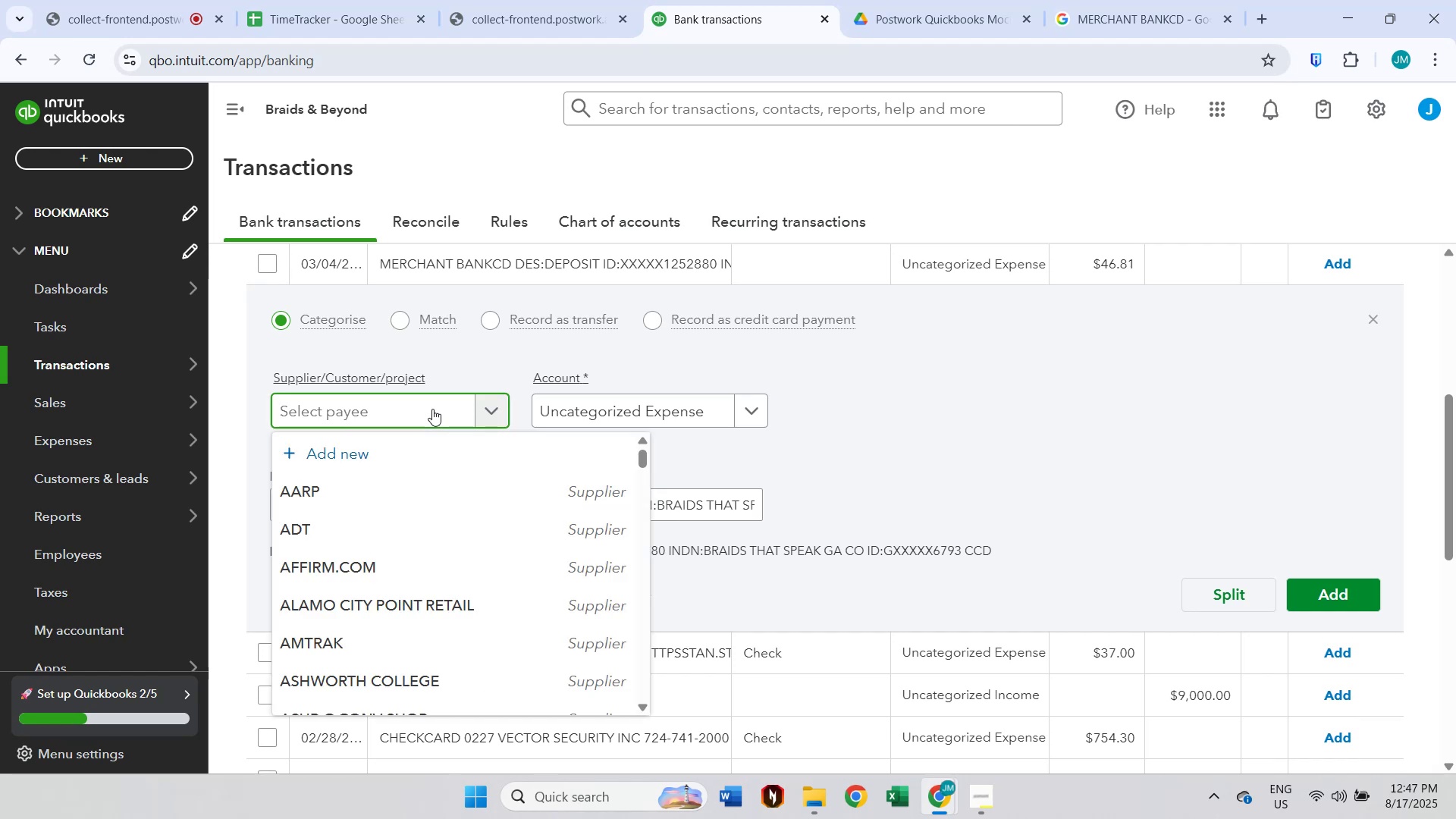 
type(Merchant Bankcard)
 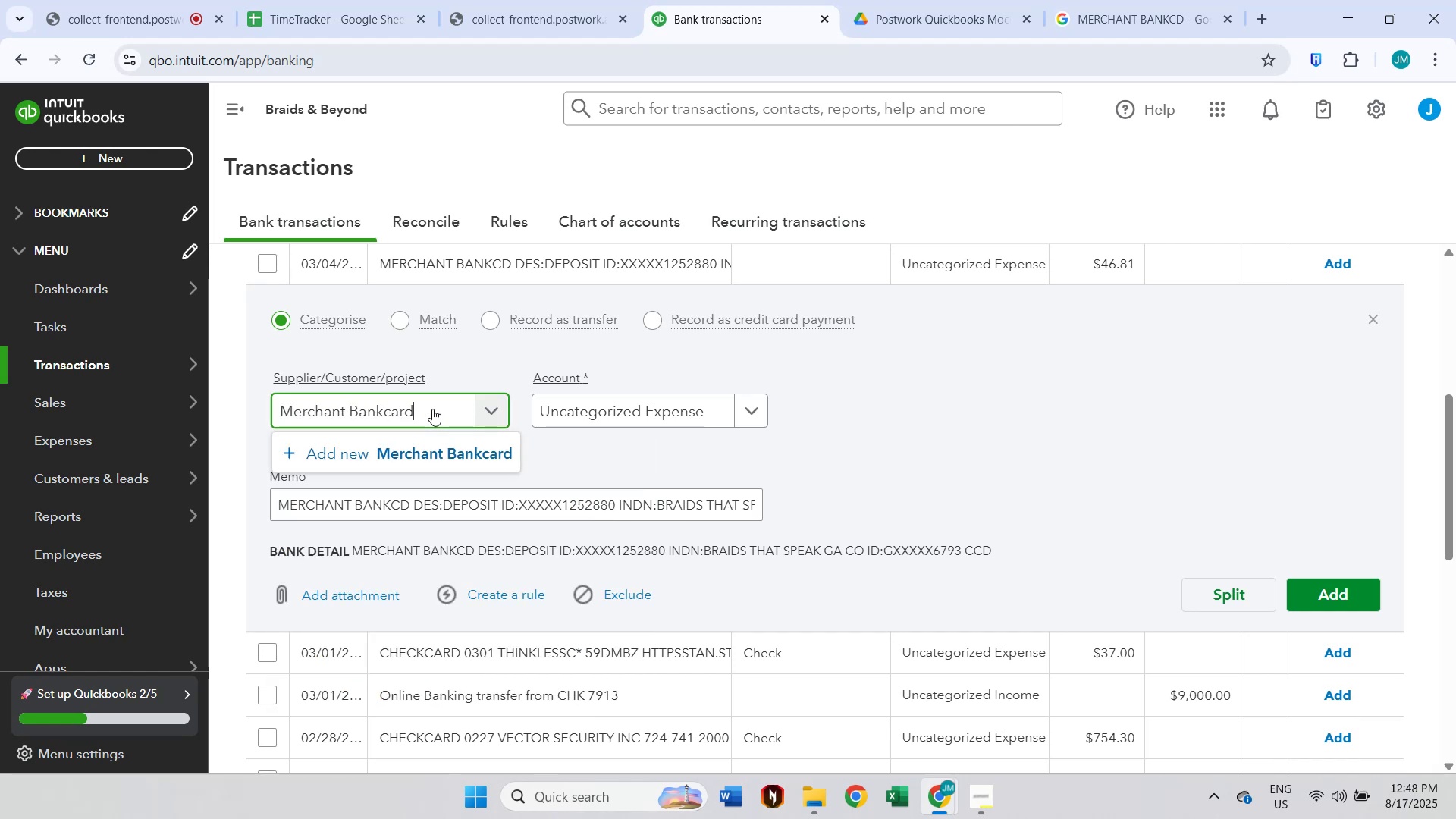 
left_click([422, 439])
 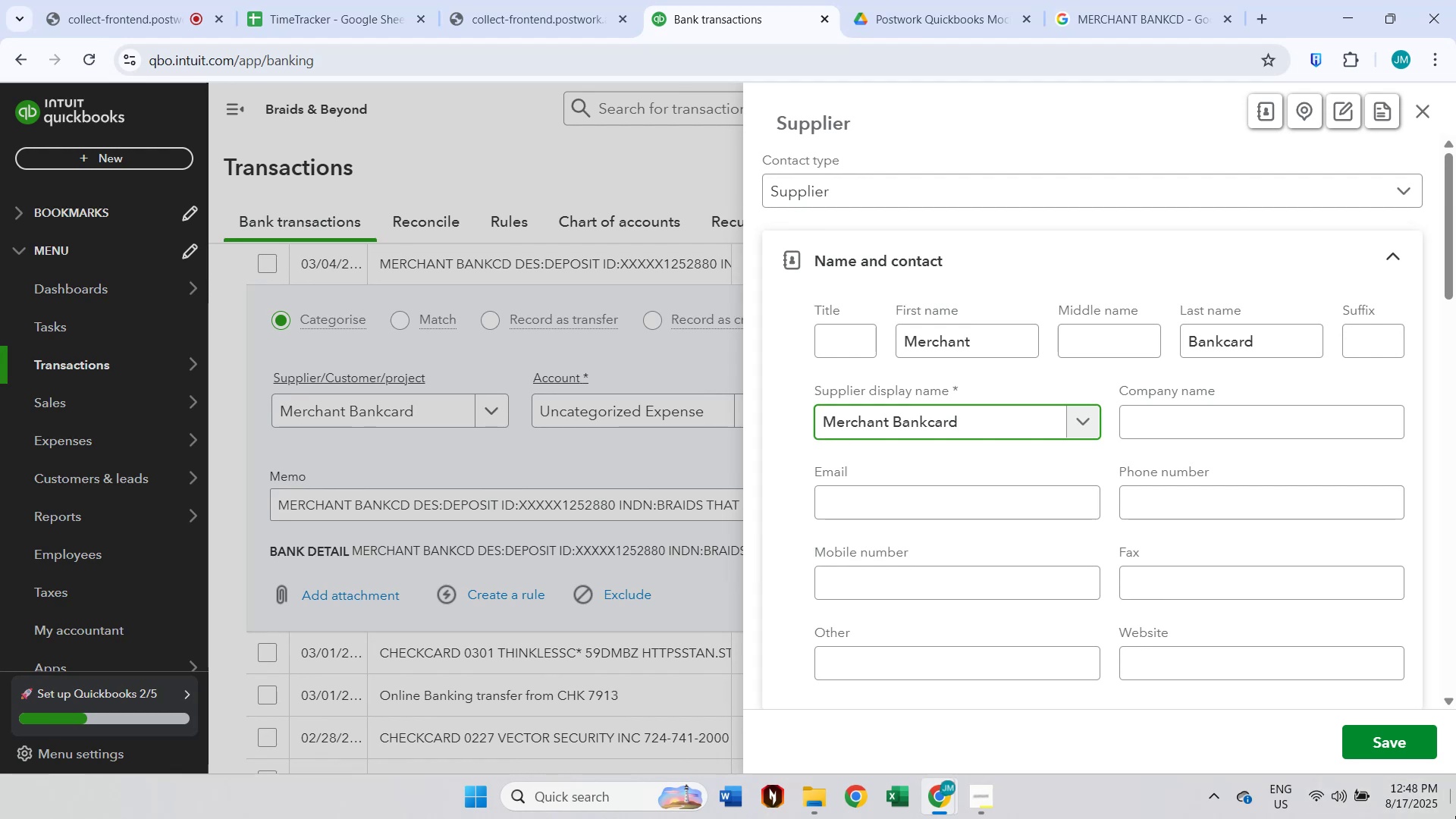 
left_click([1425, 755])
 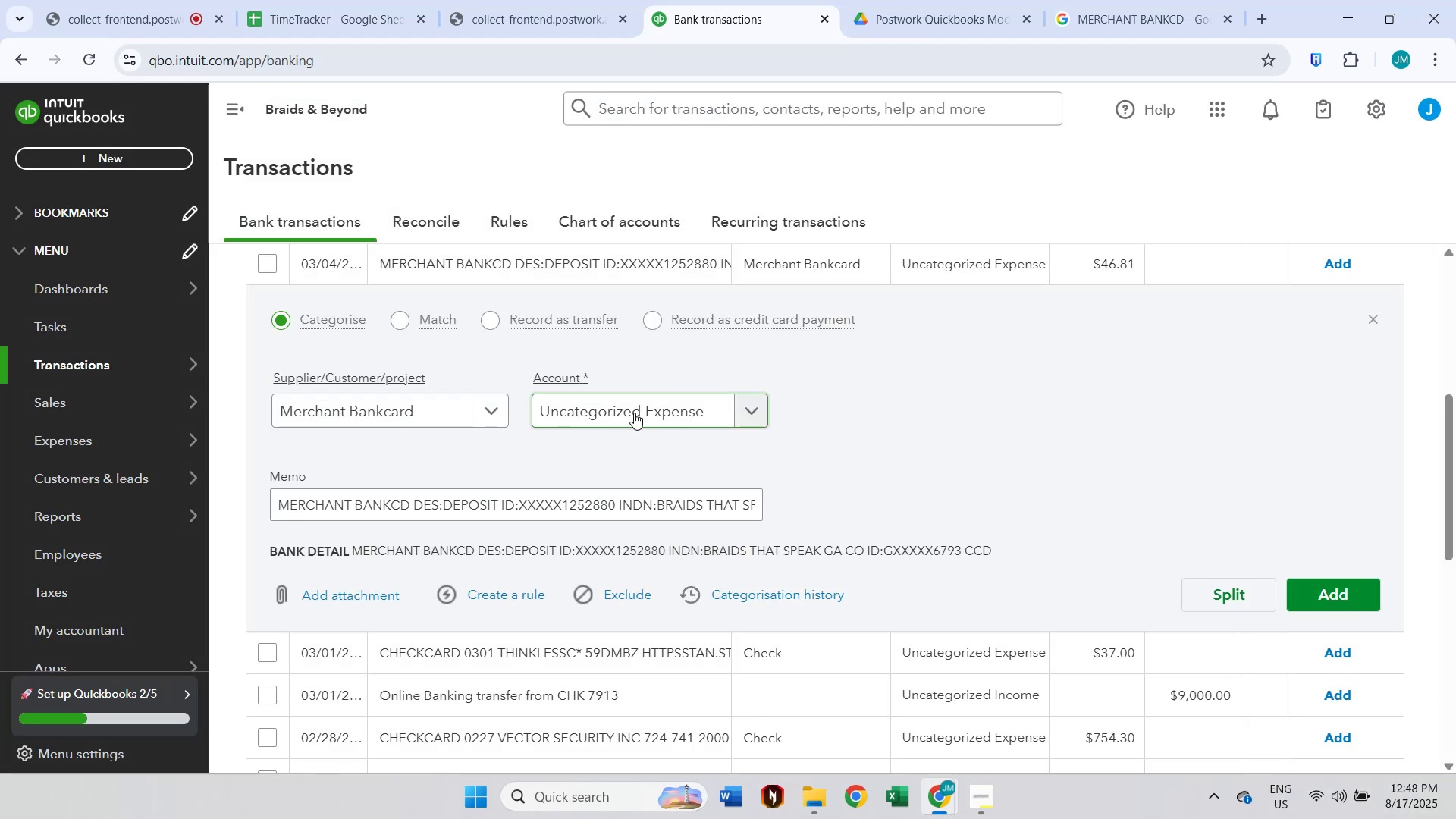 
left_click([634, 413])
 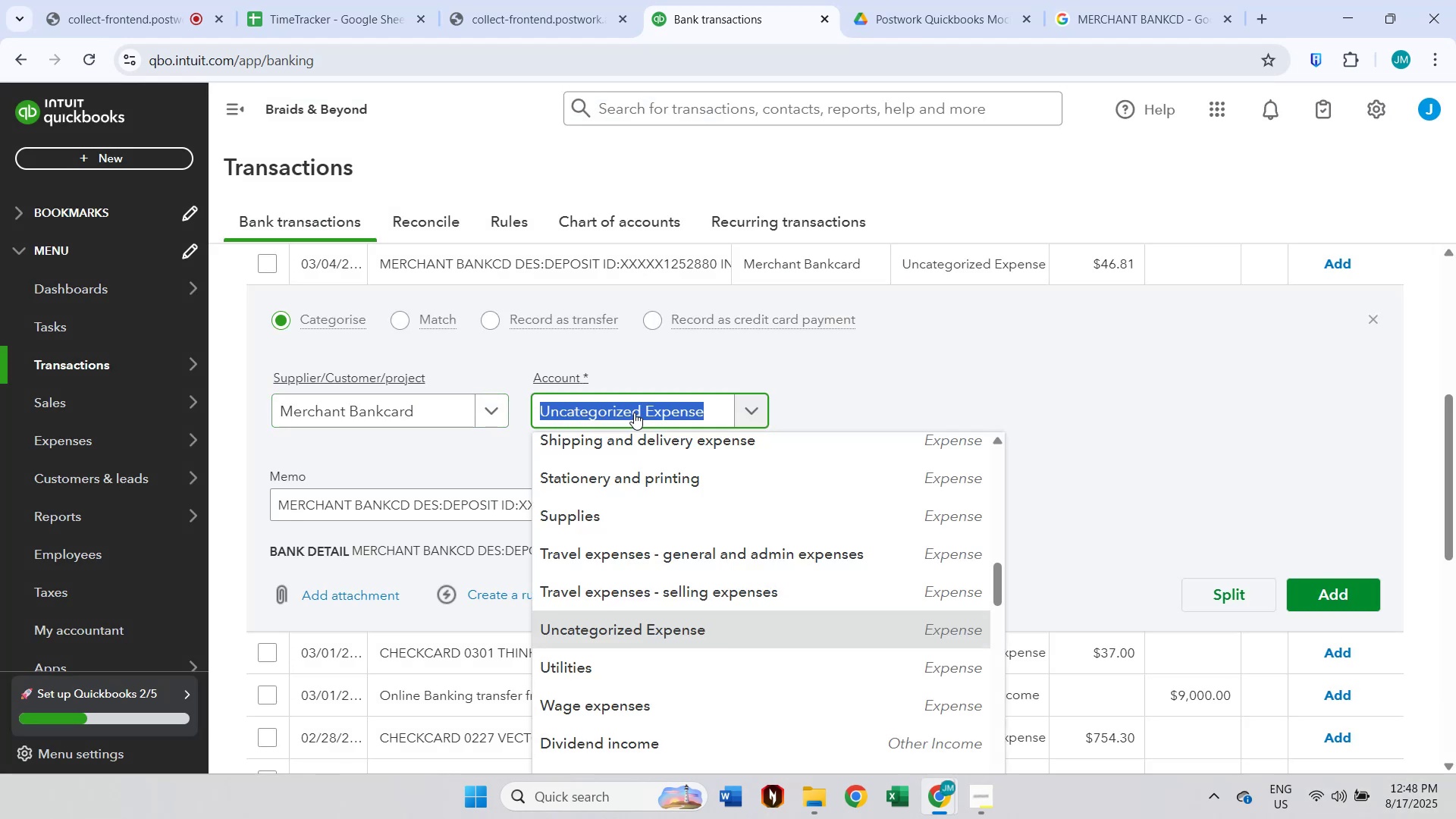 
type(other)
 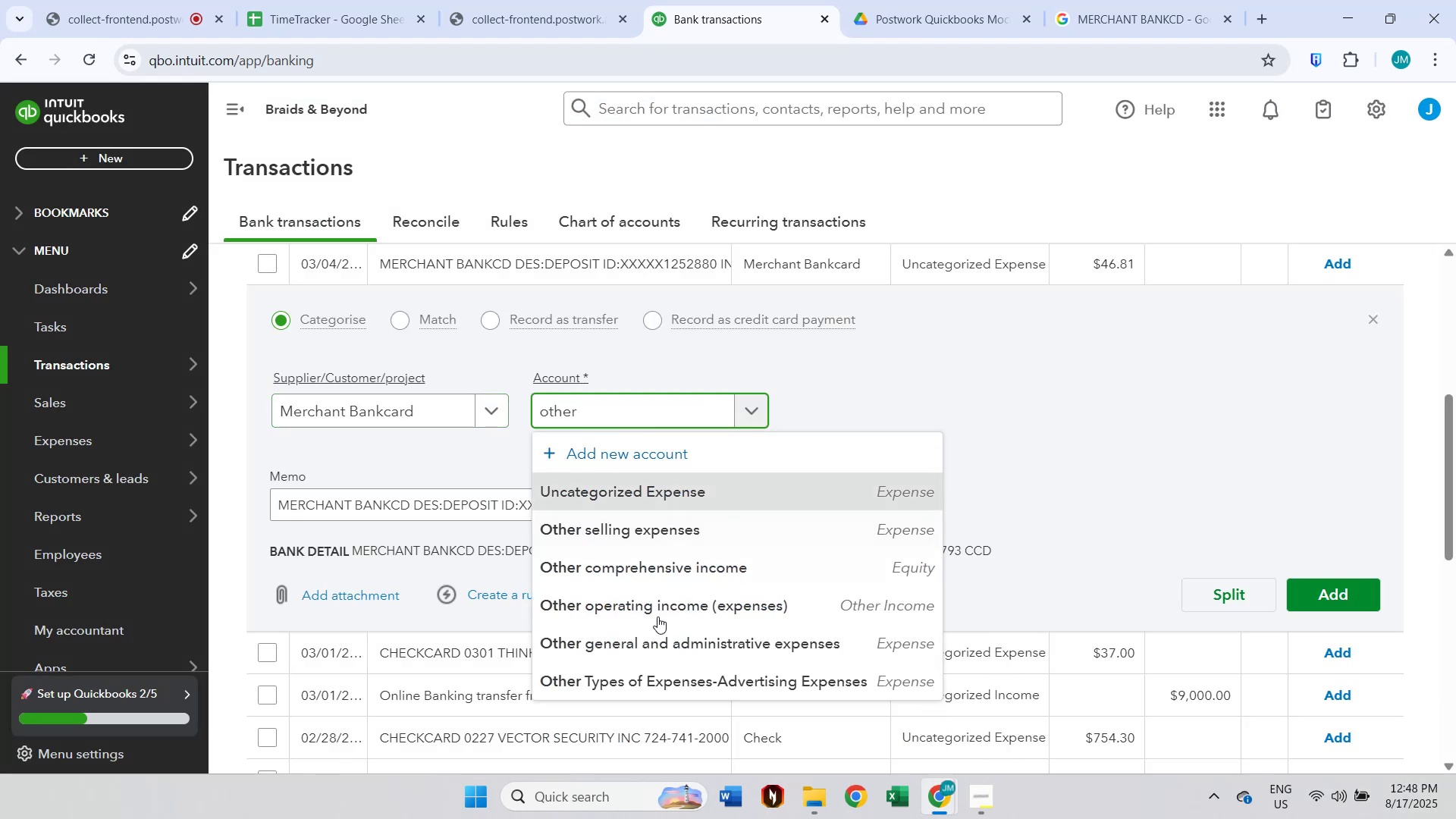 
left_click([657, 639])
 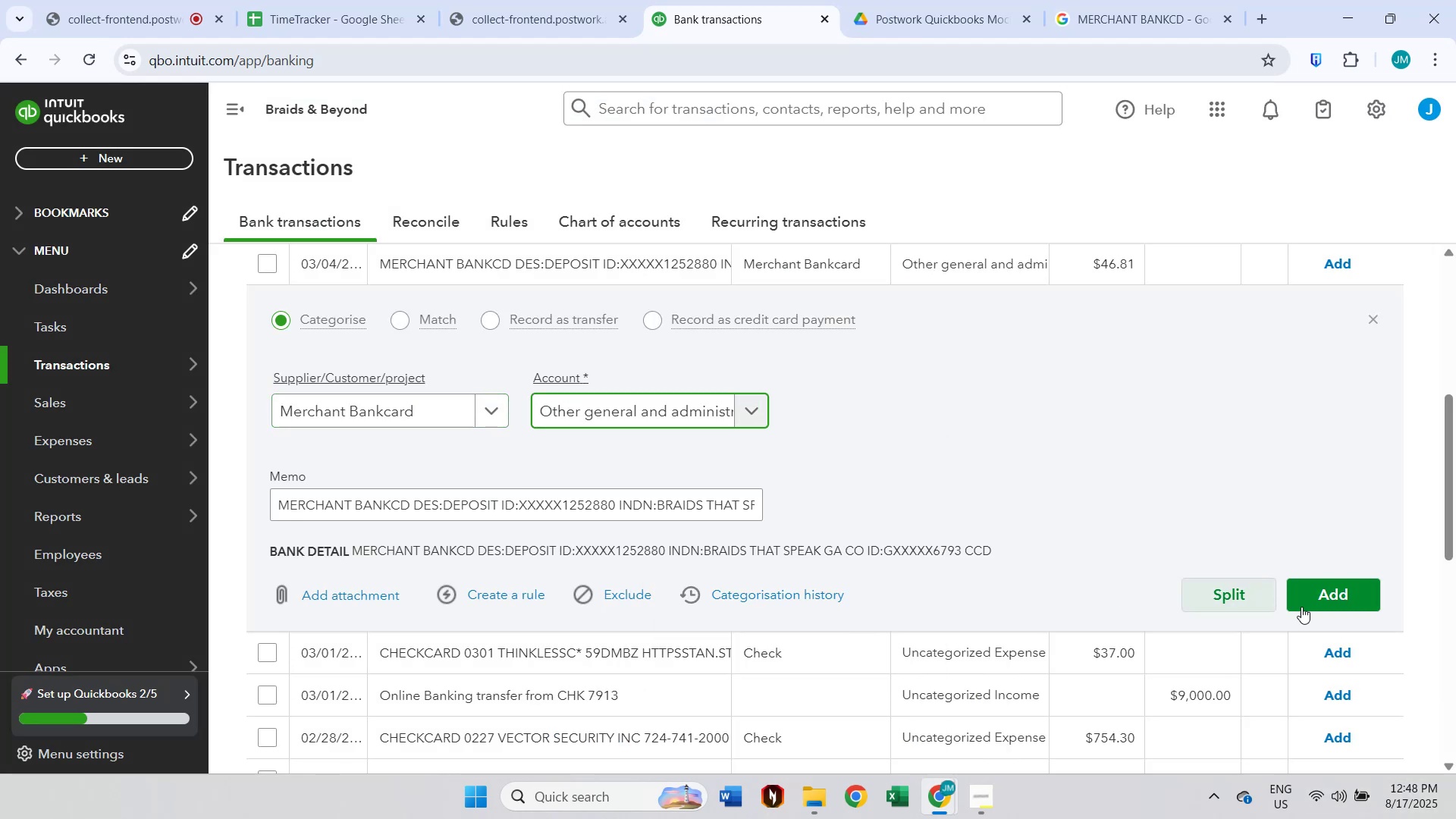 
left_click([1324, 605])
 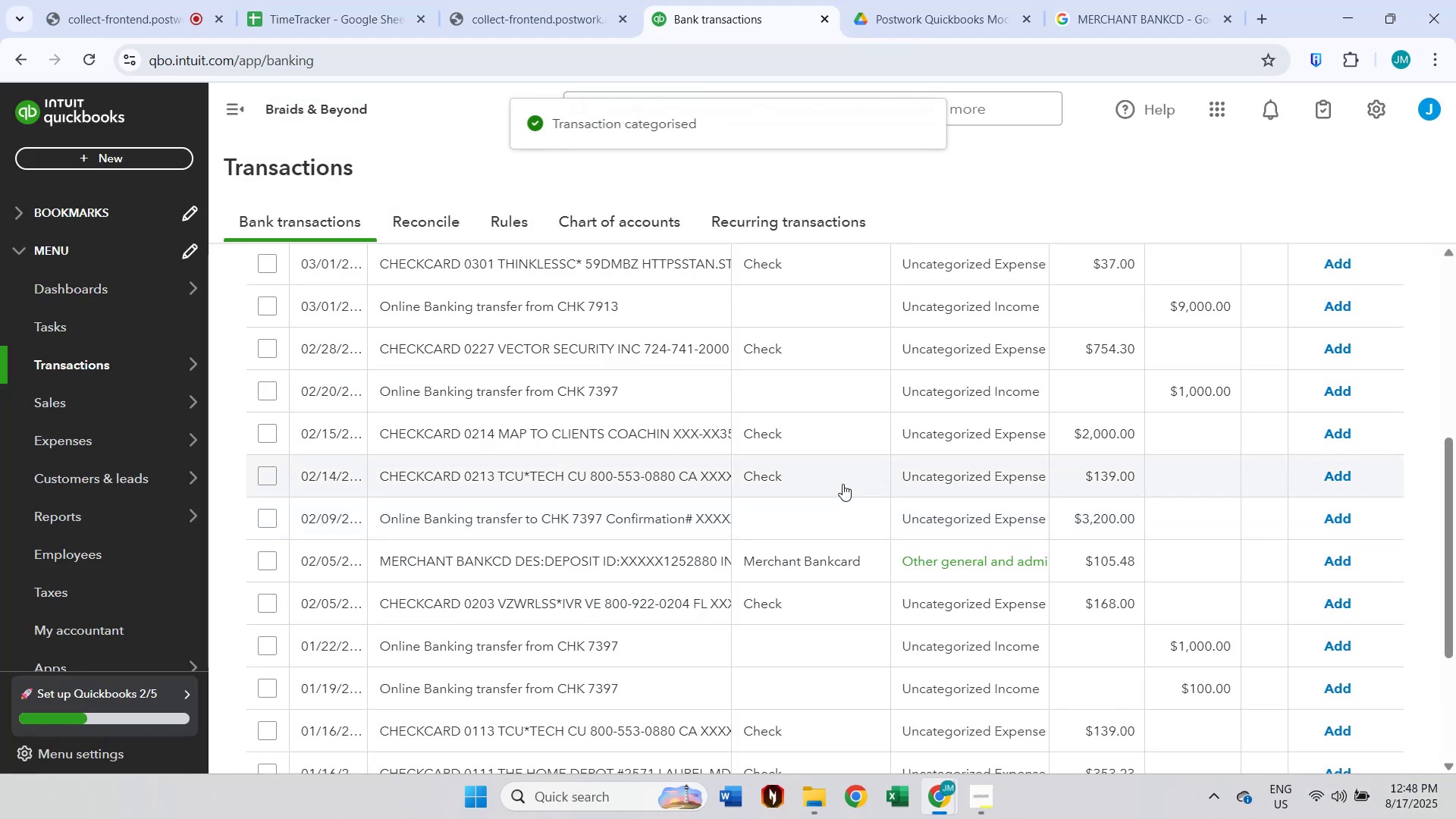 
scroll: coordinate [817, 478], scroll_direction: up, amount: 1.0
 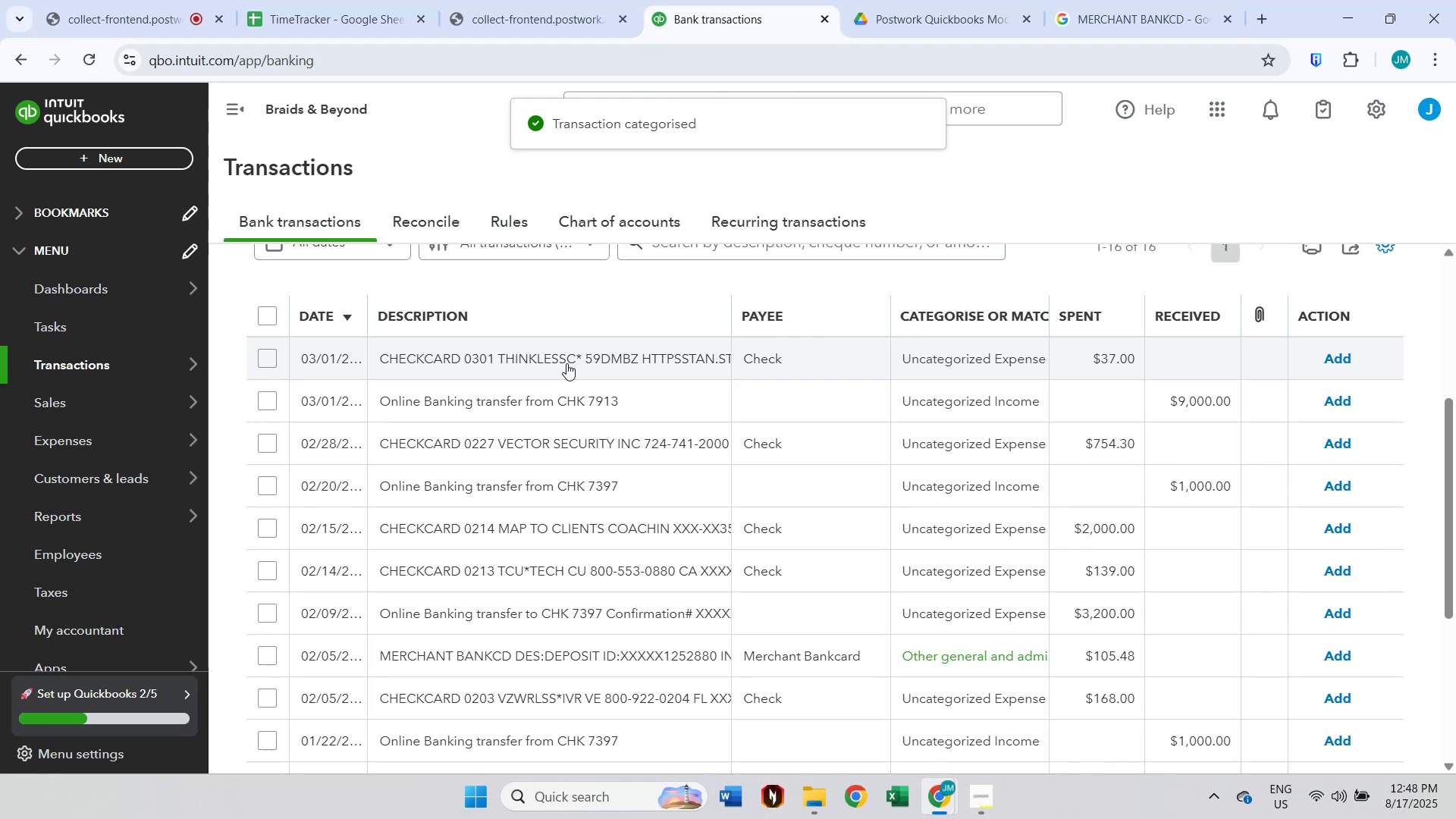 
left_click([566, 363])
 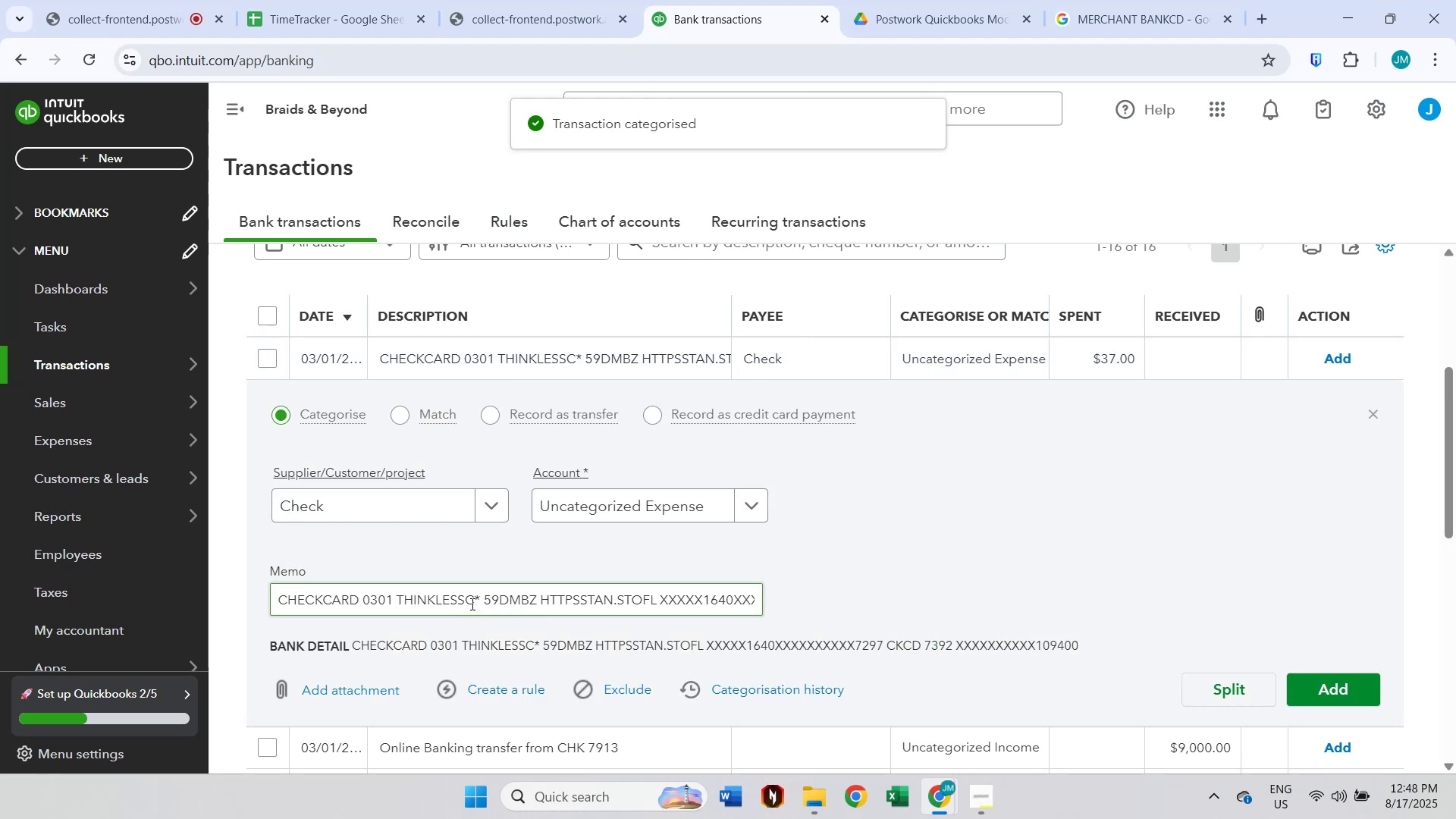 
double_click([458, 603])
 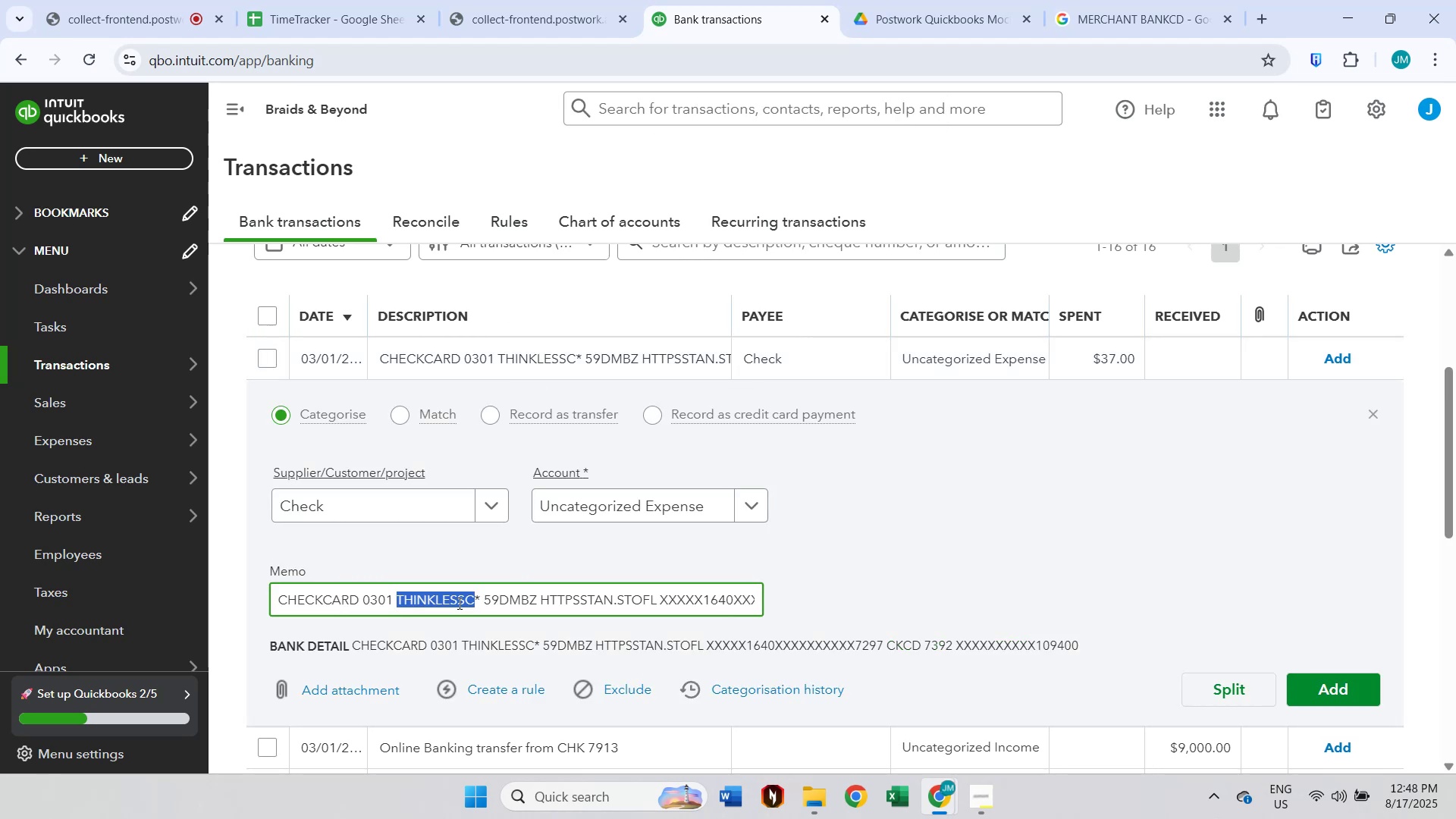 
key(Control+ControlLeft)
 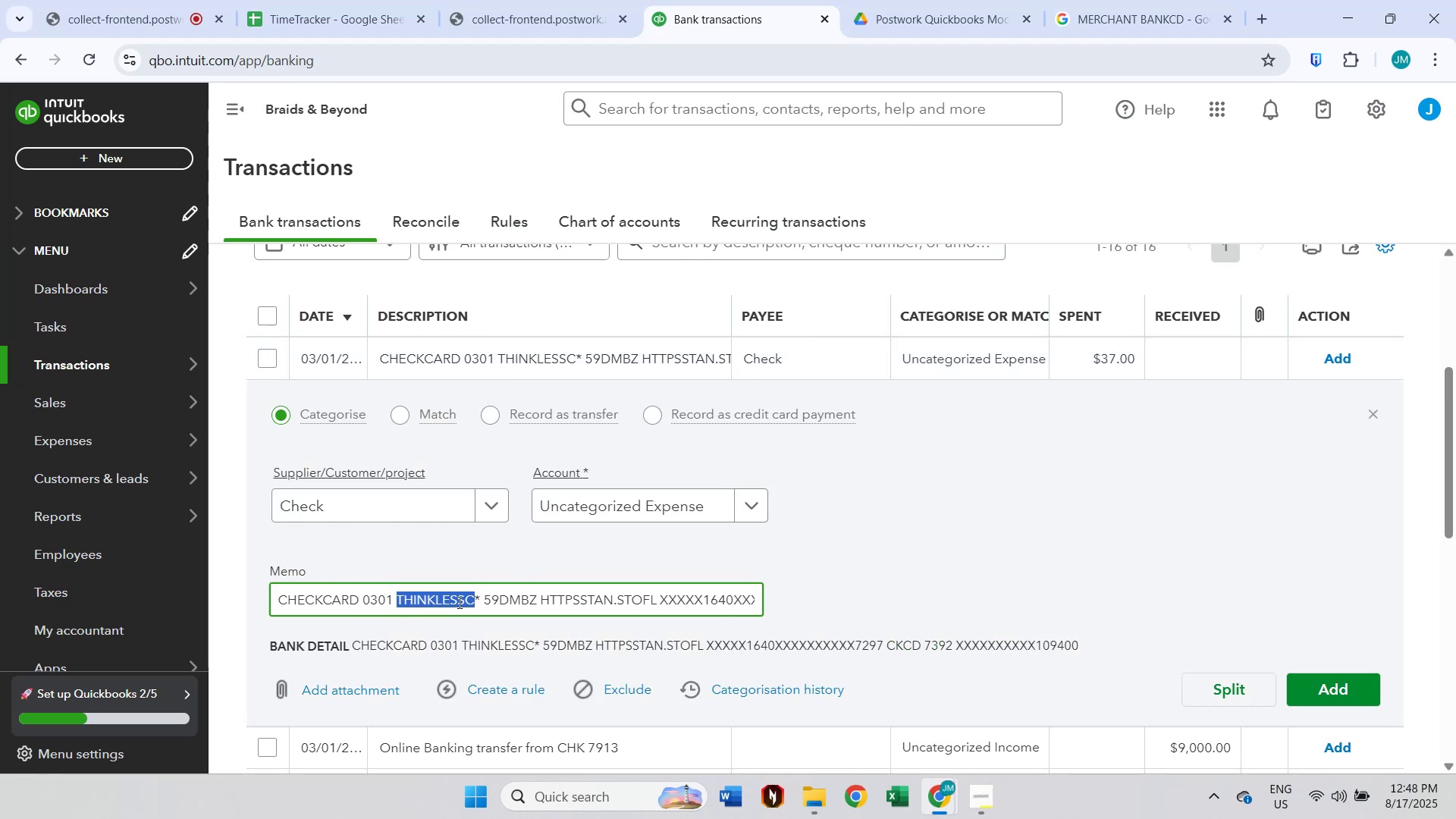 
key(Control+C)
 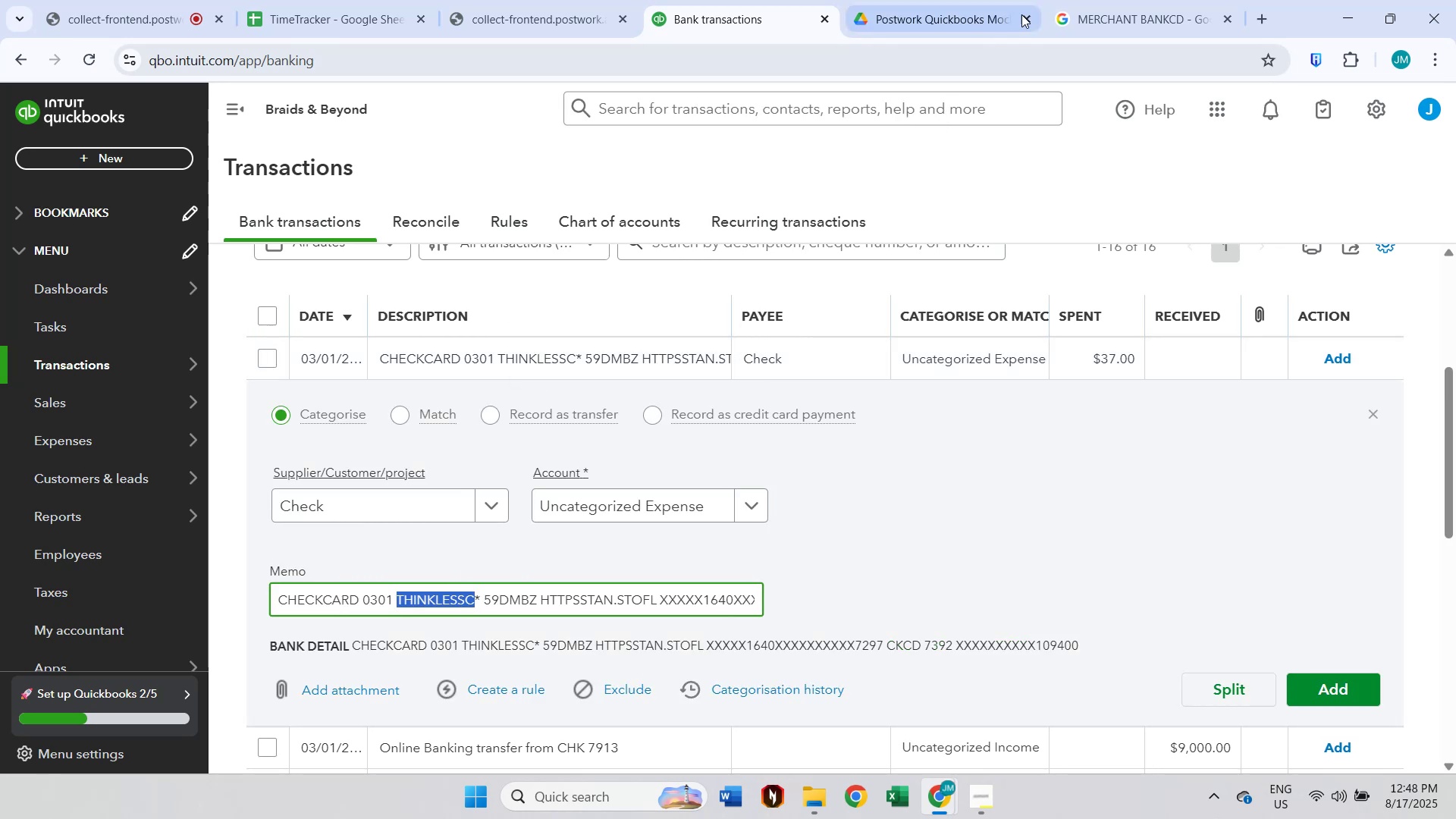 
left_click([1128, 0])
 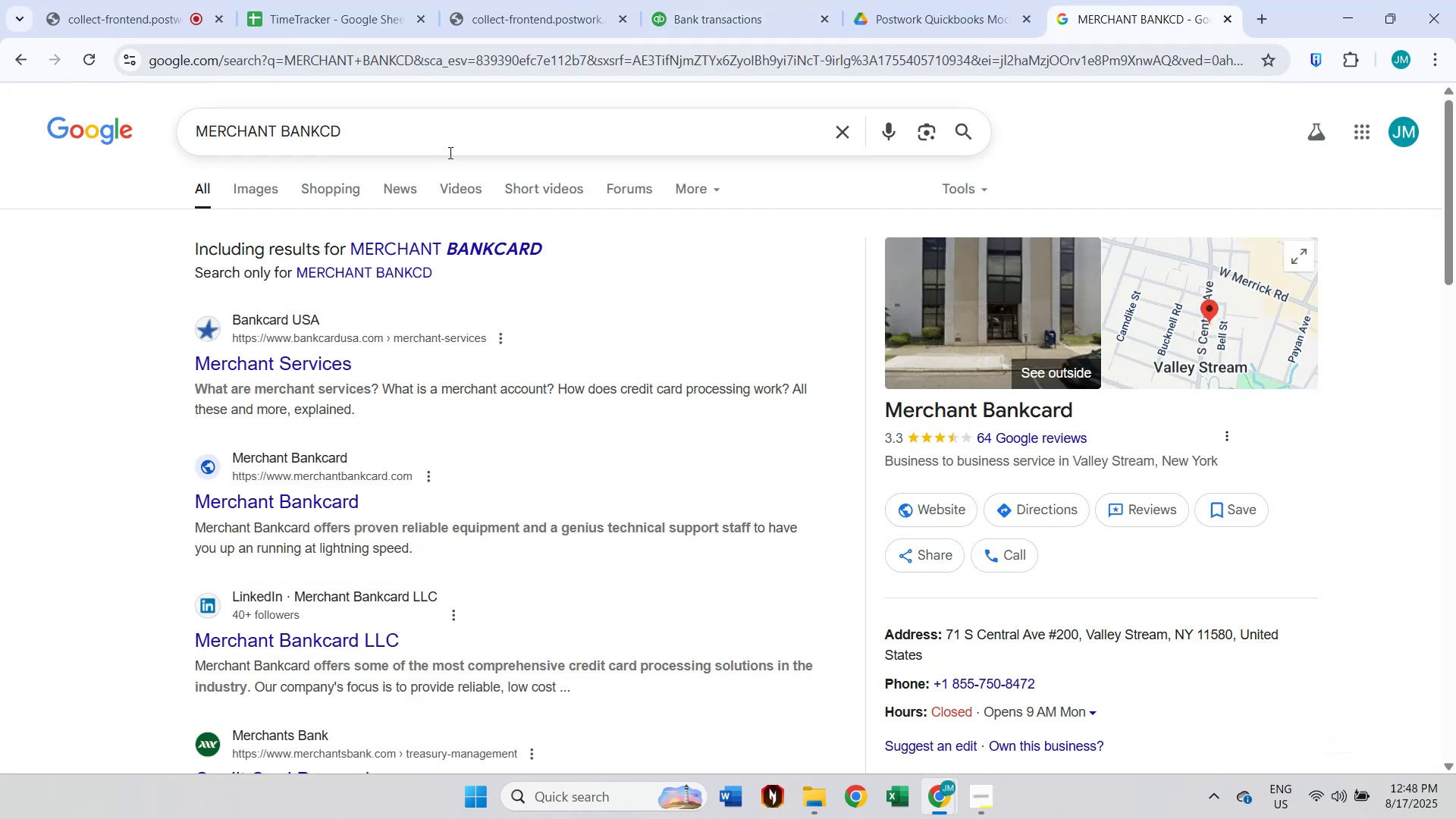 
left_click([449, 124])
 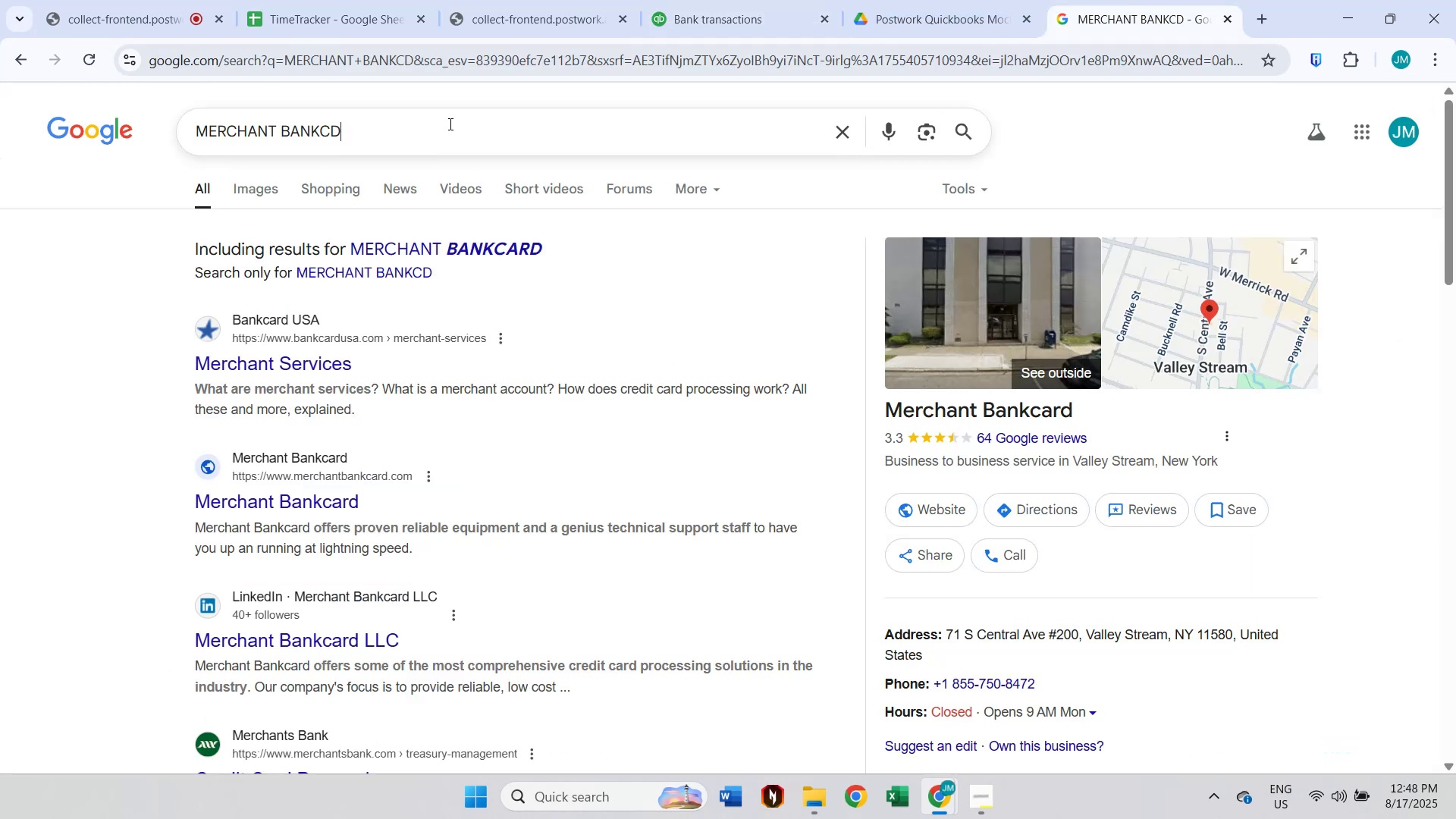 
key(Control+A)
 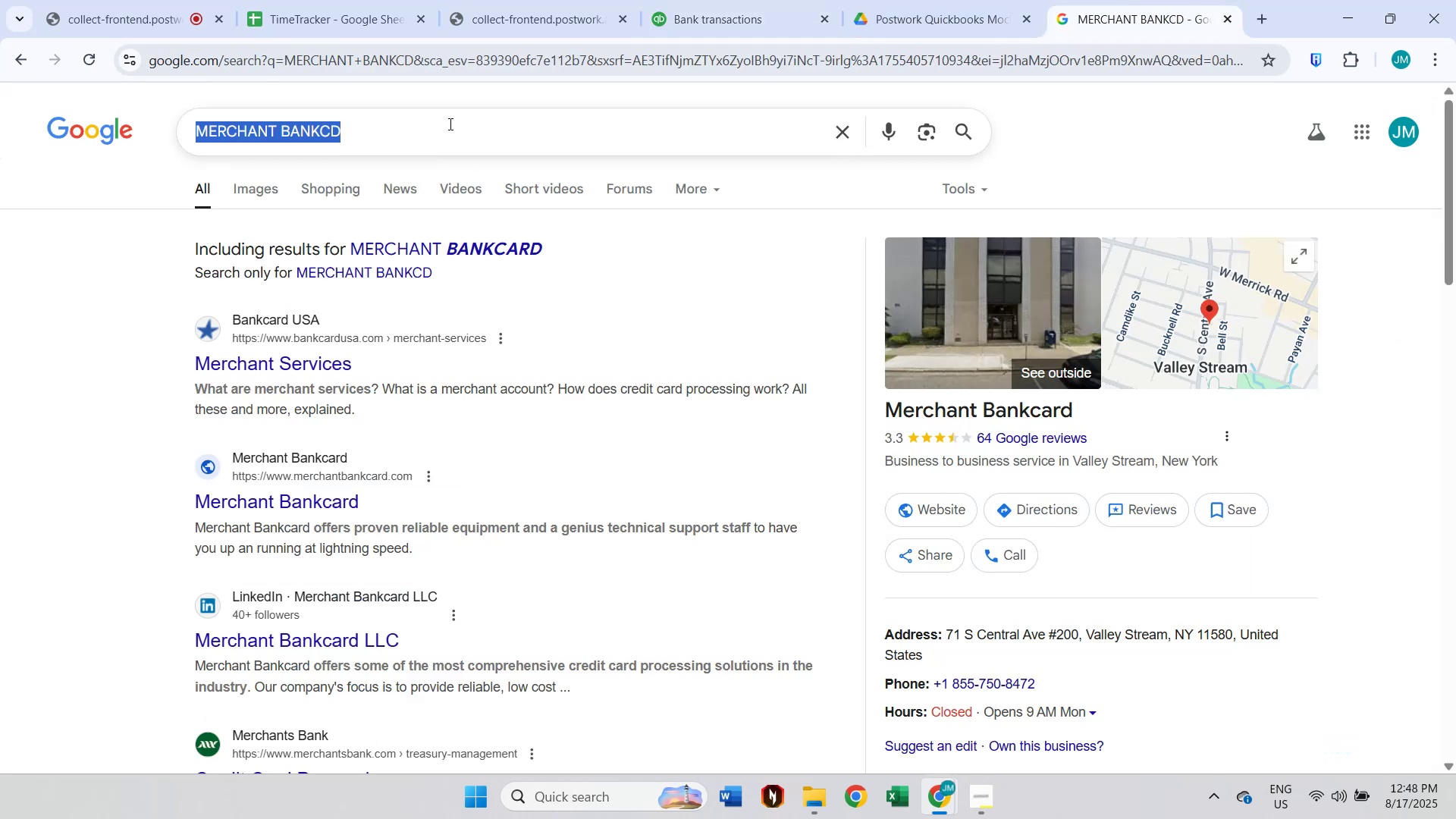 
key(Control+V)
 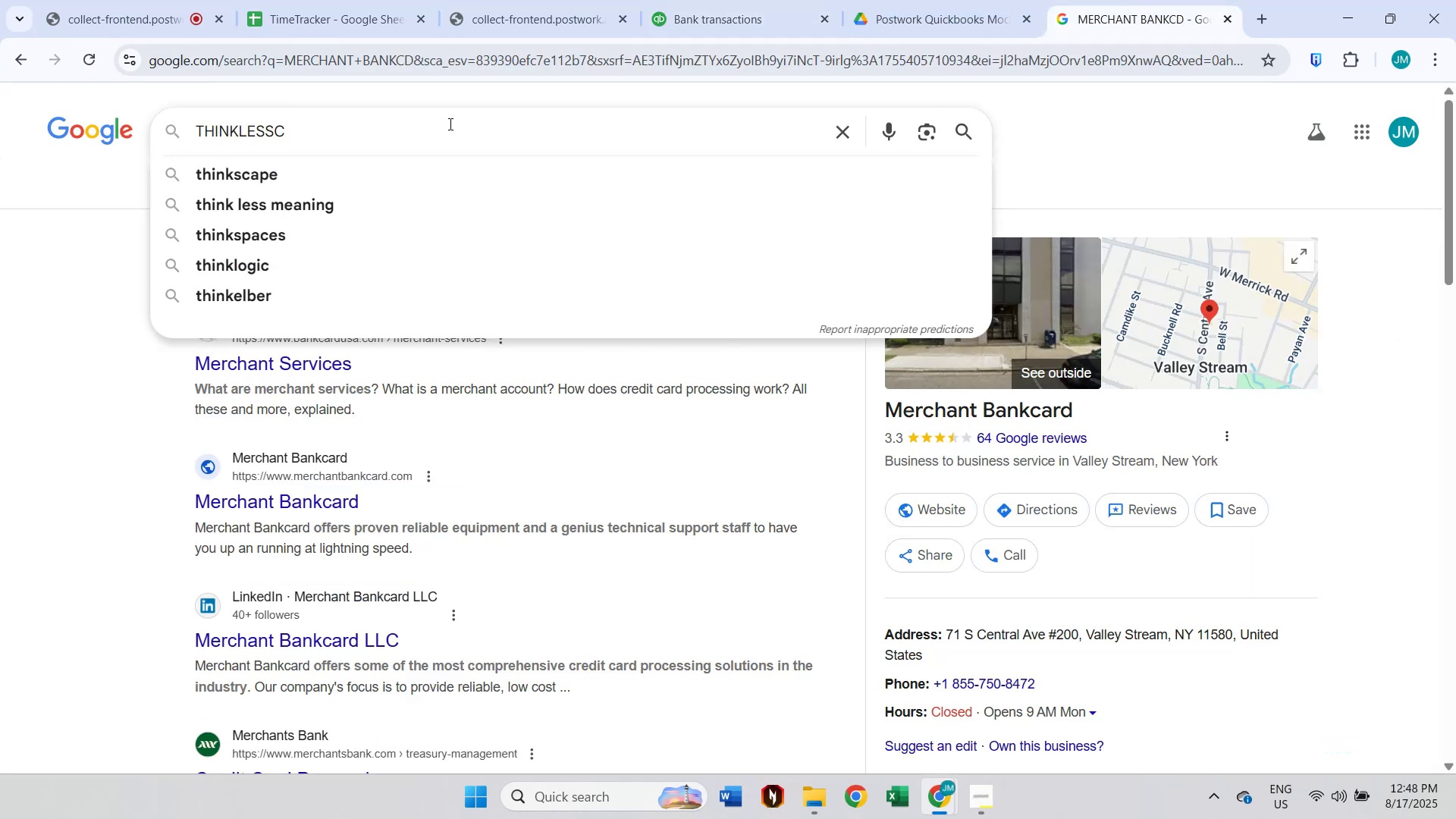 
key(Enter)
 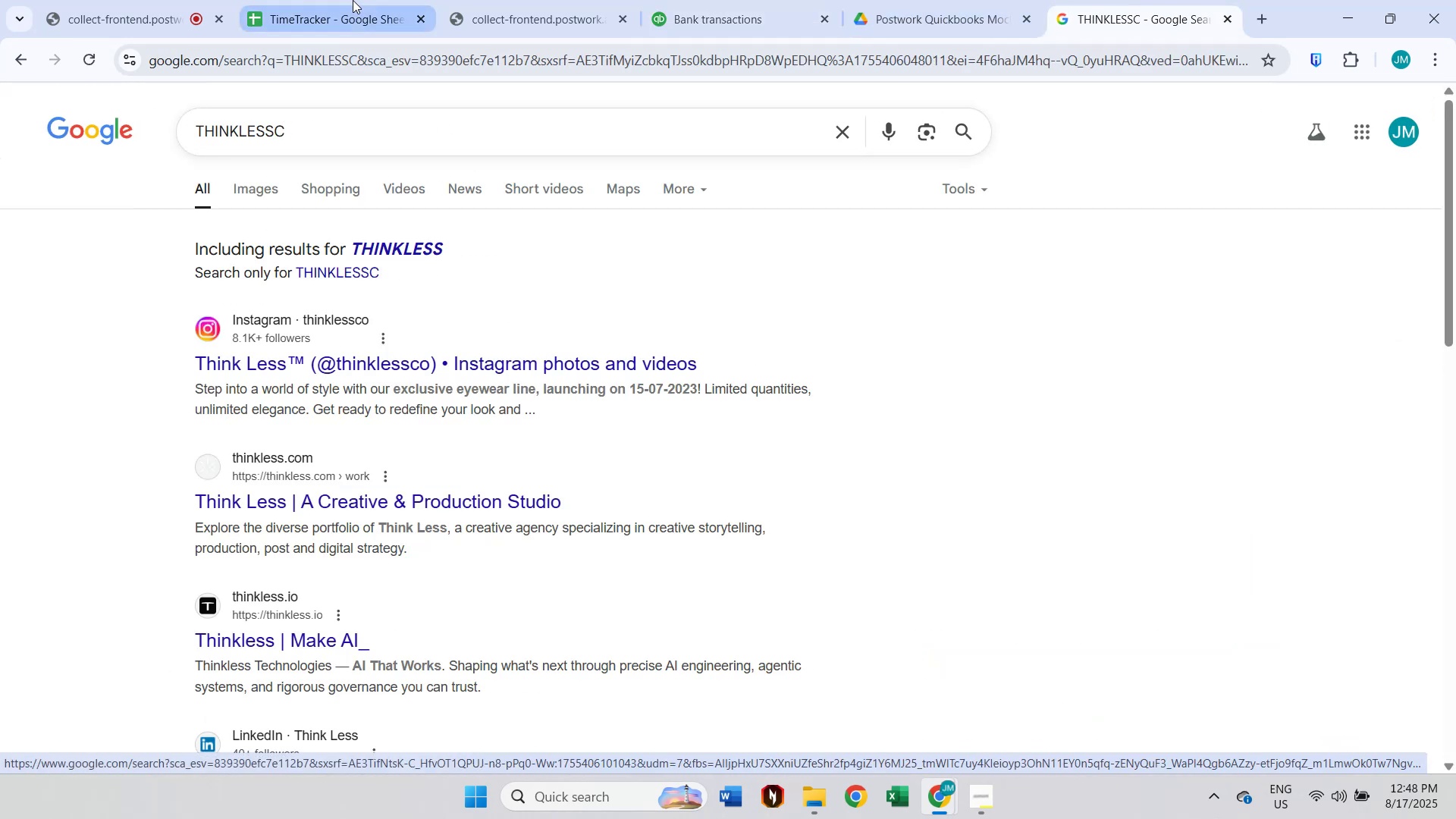 
wait(9.06)
 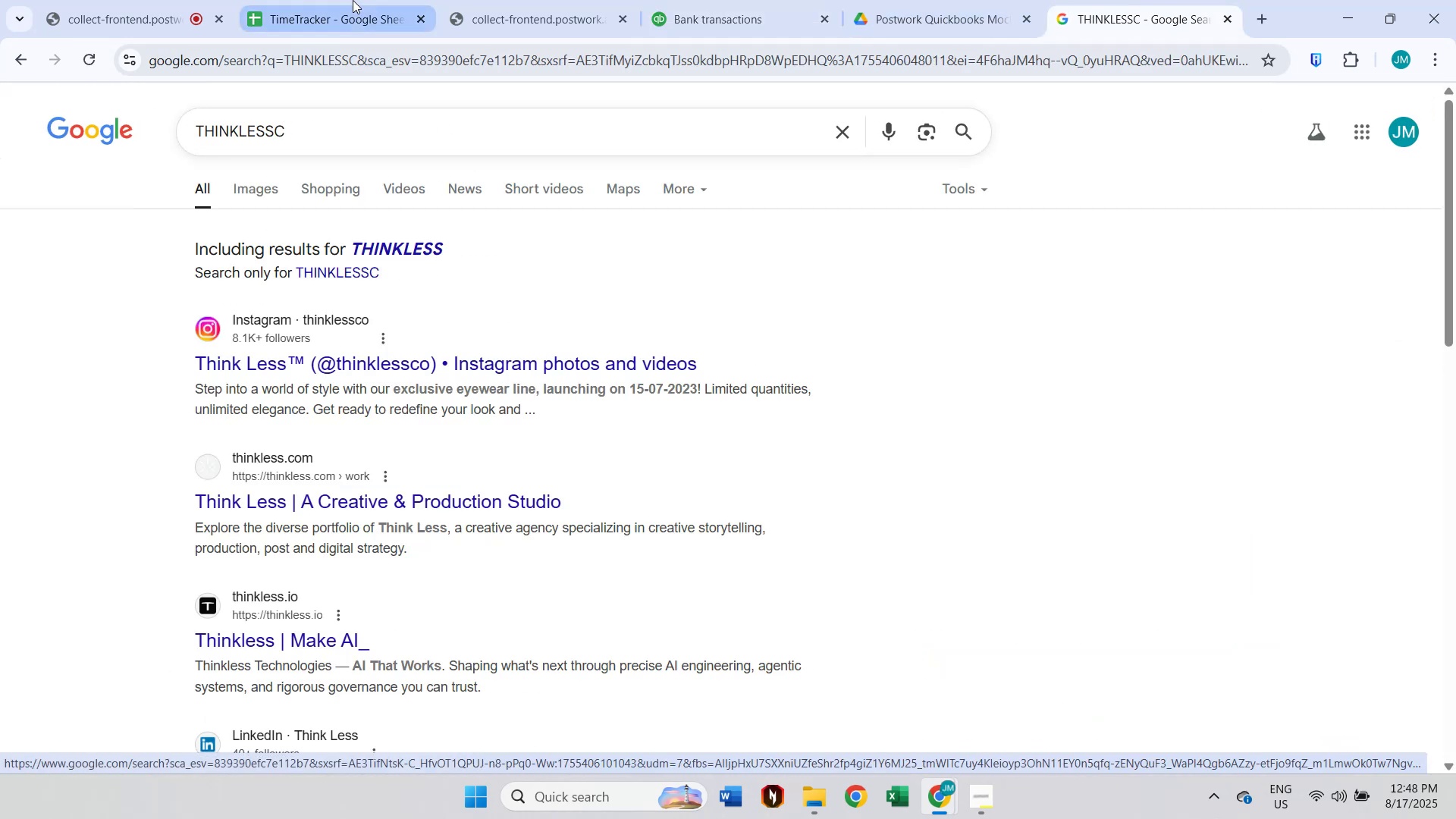 
left_click([353, 0])
 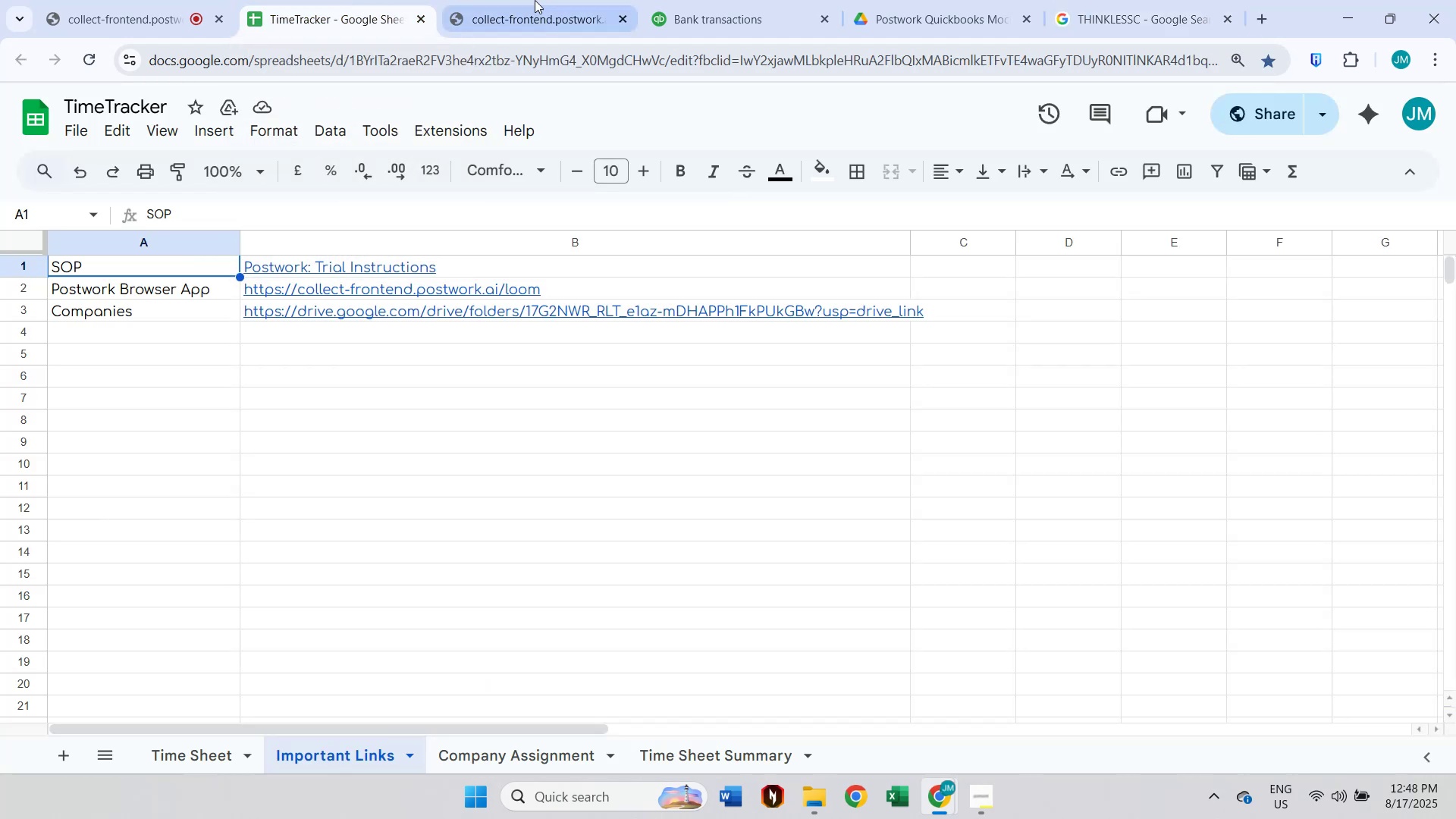 
left_click([732, 0])
 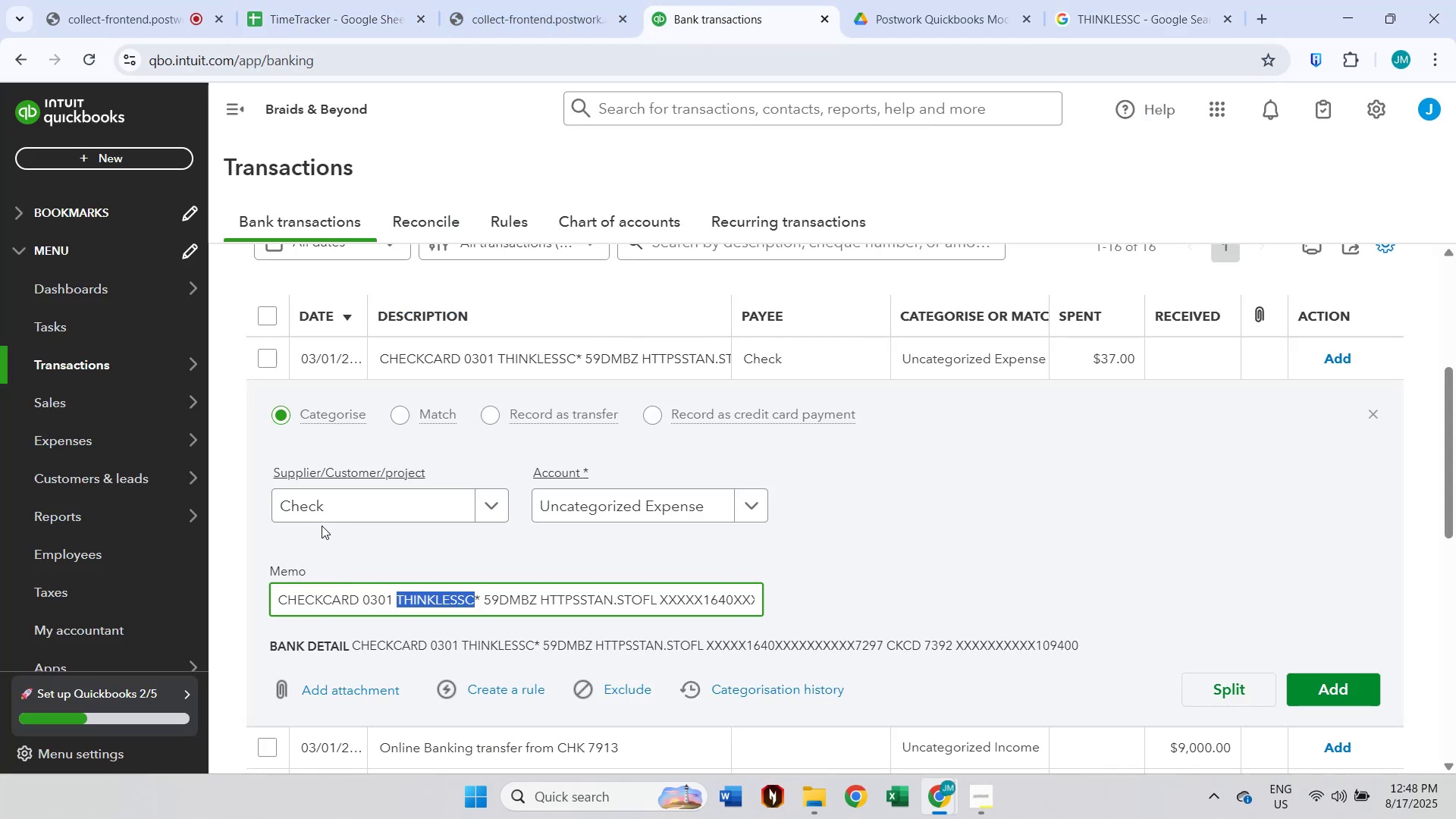 
left_click([369, 499])
 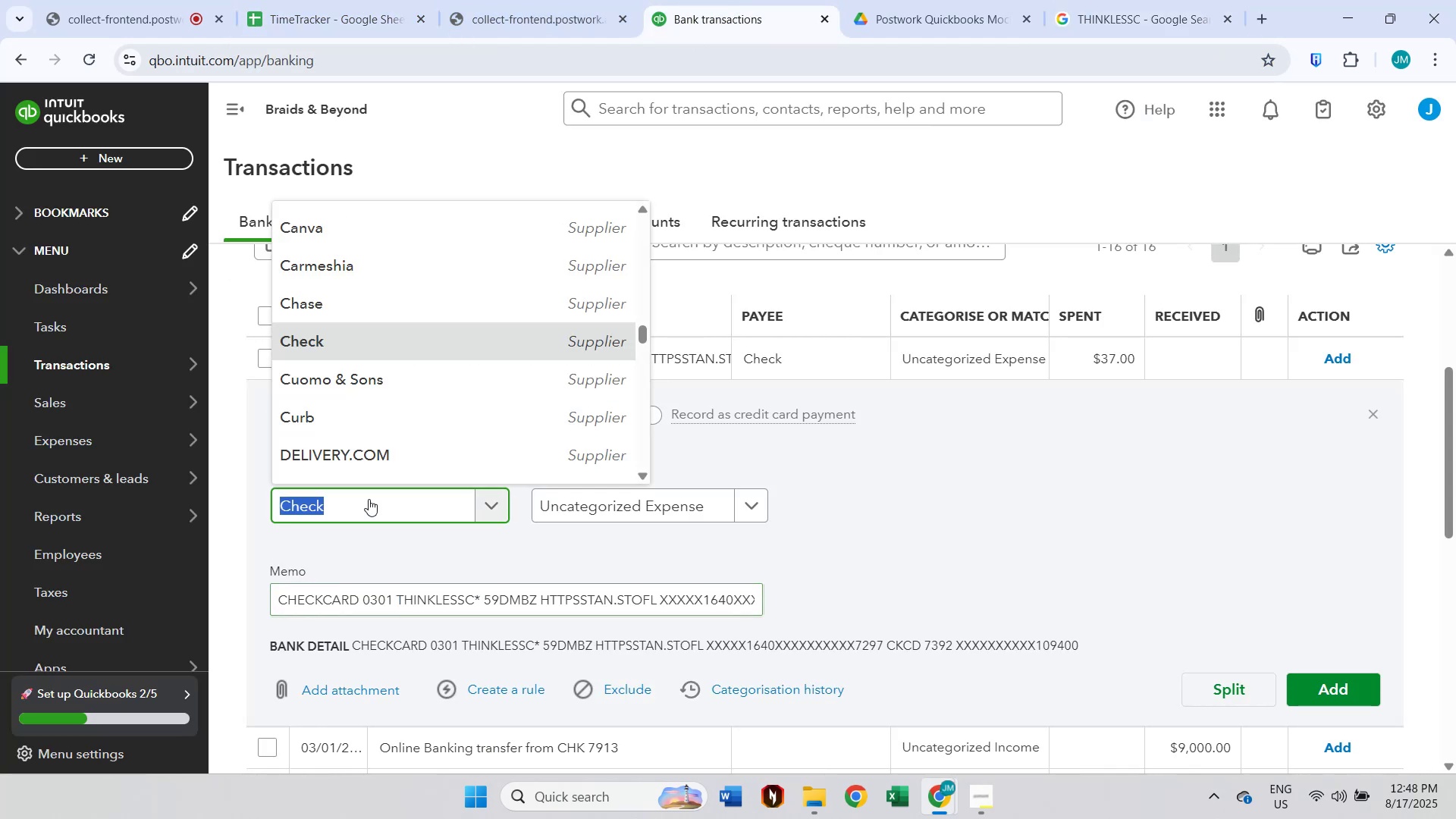 
key(Control+V)
 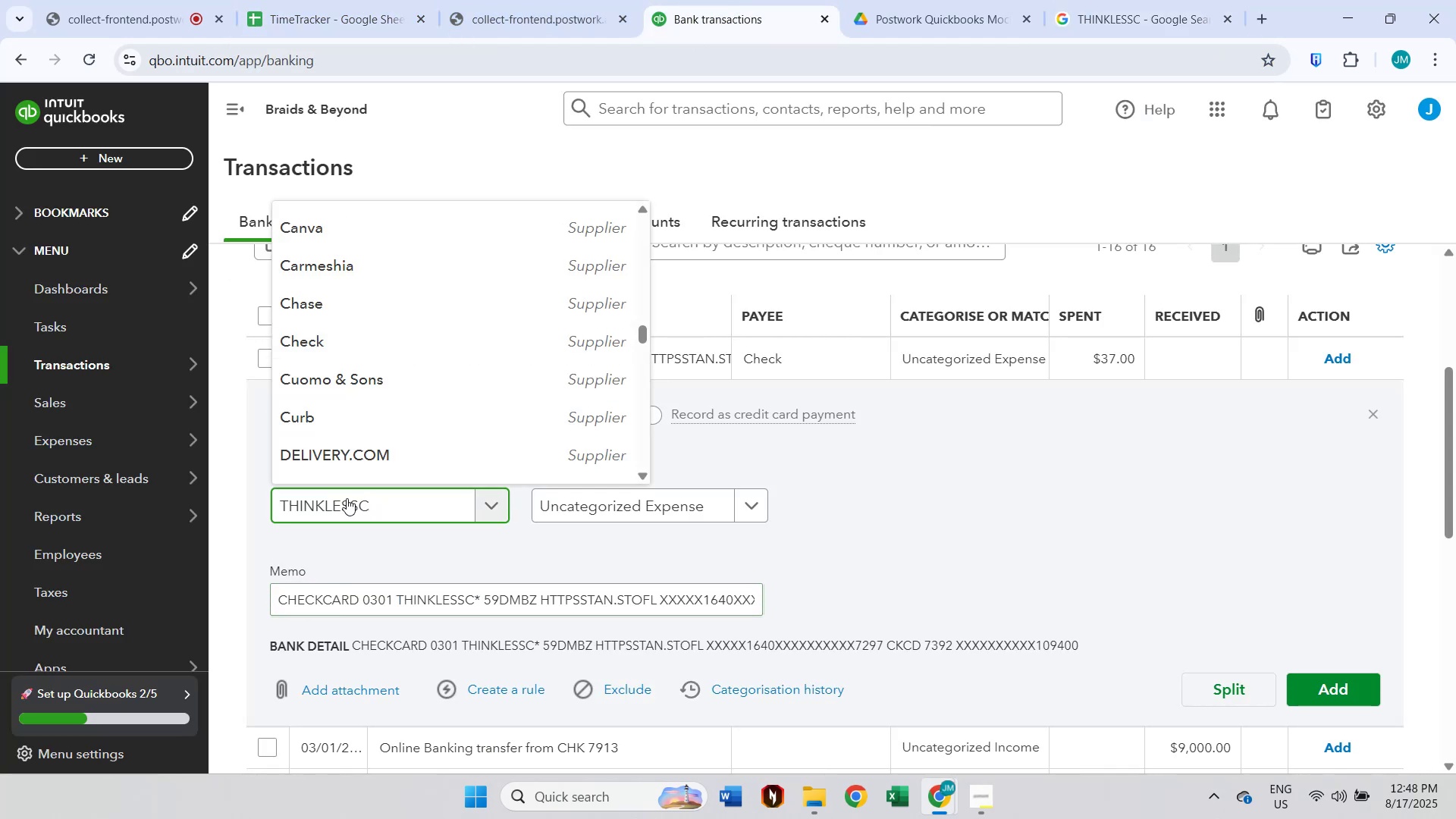 
left_click([323, 504])
 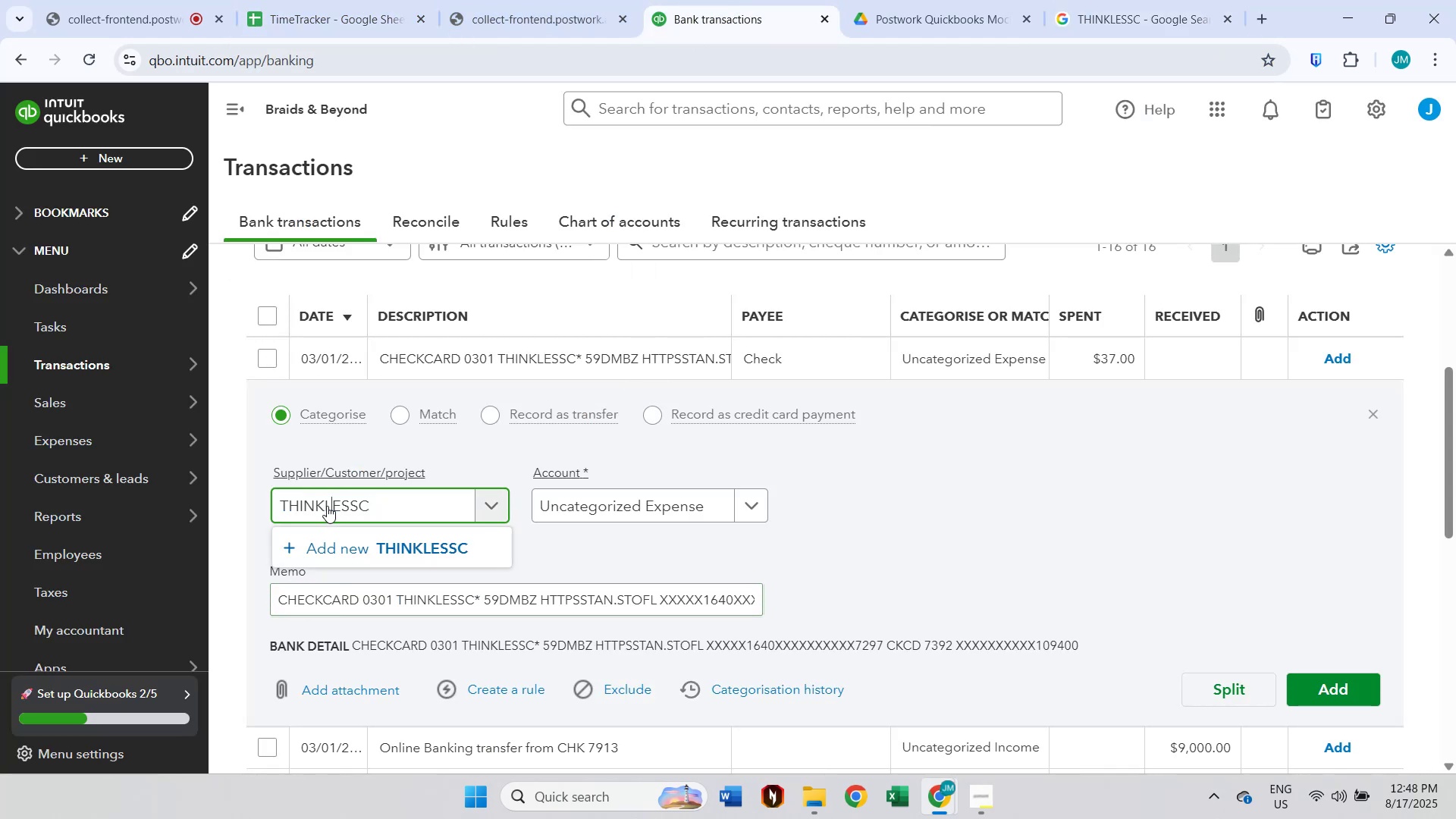 
double_click([322, 507])
 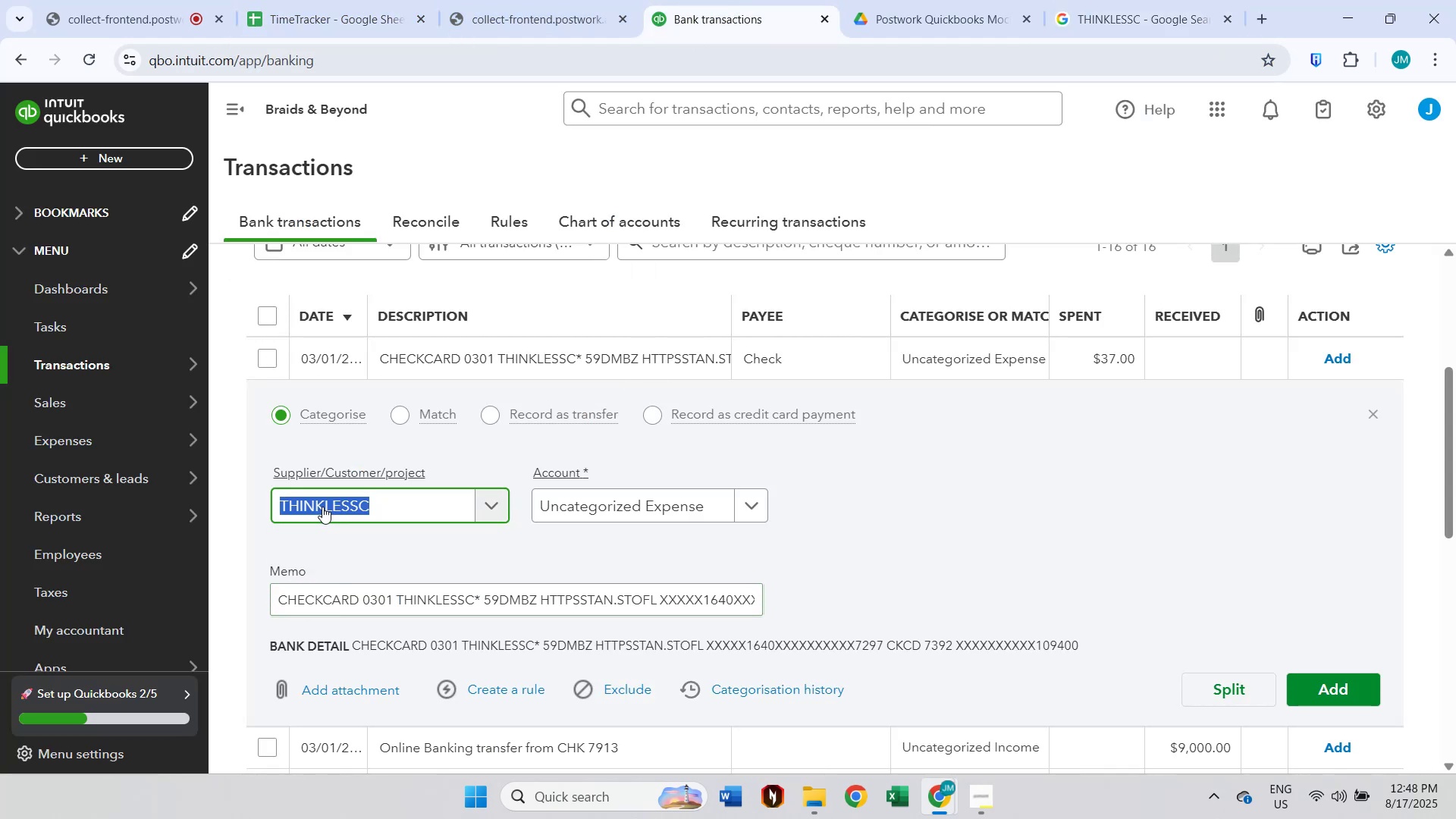 
key(Space)
 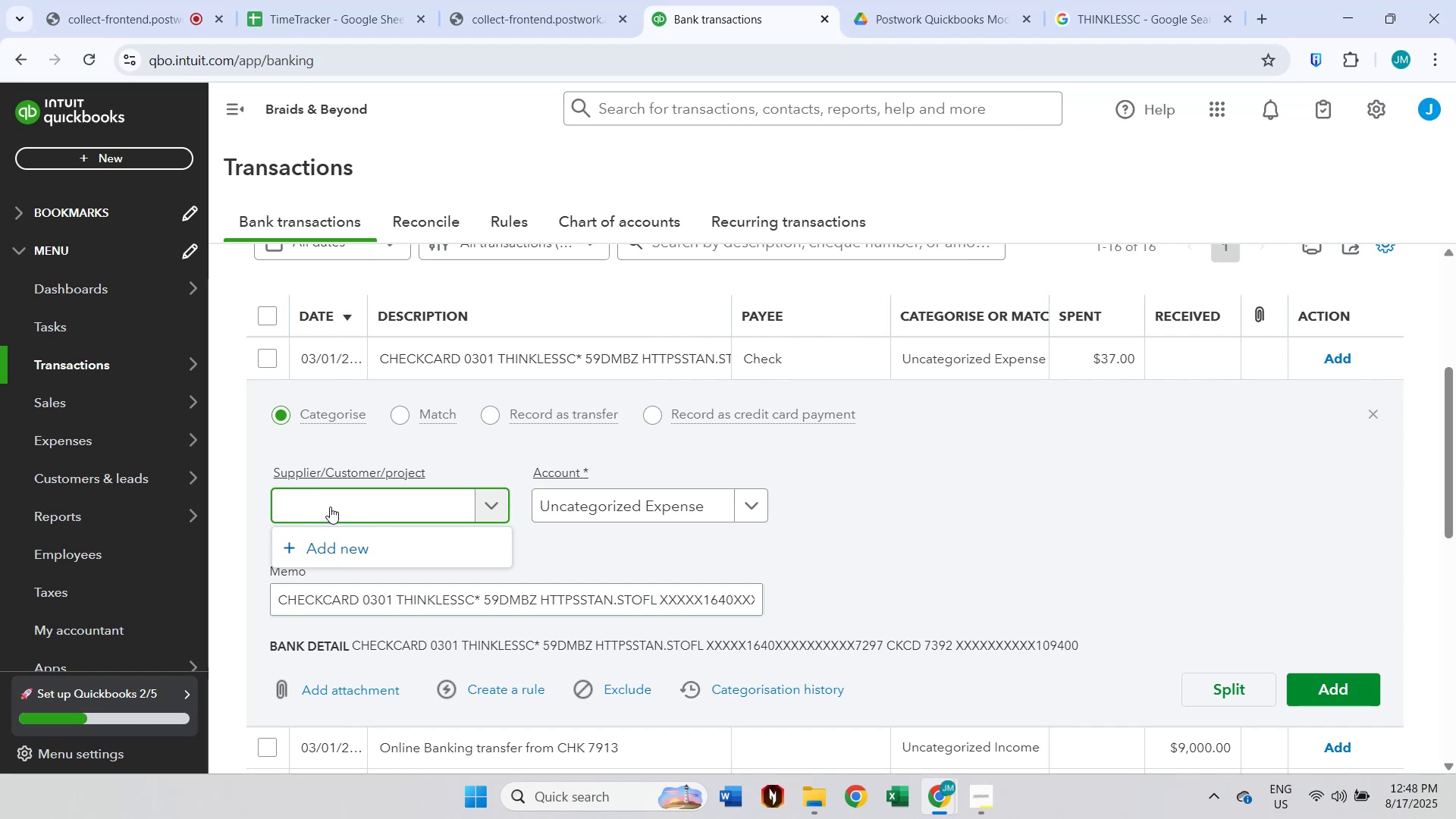 
key(Control+A)
 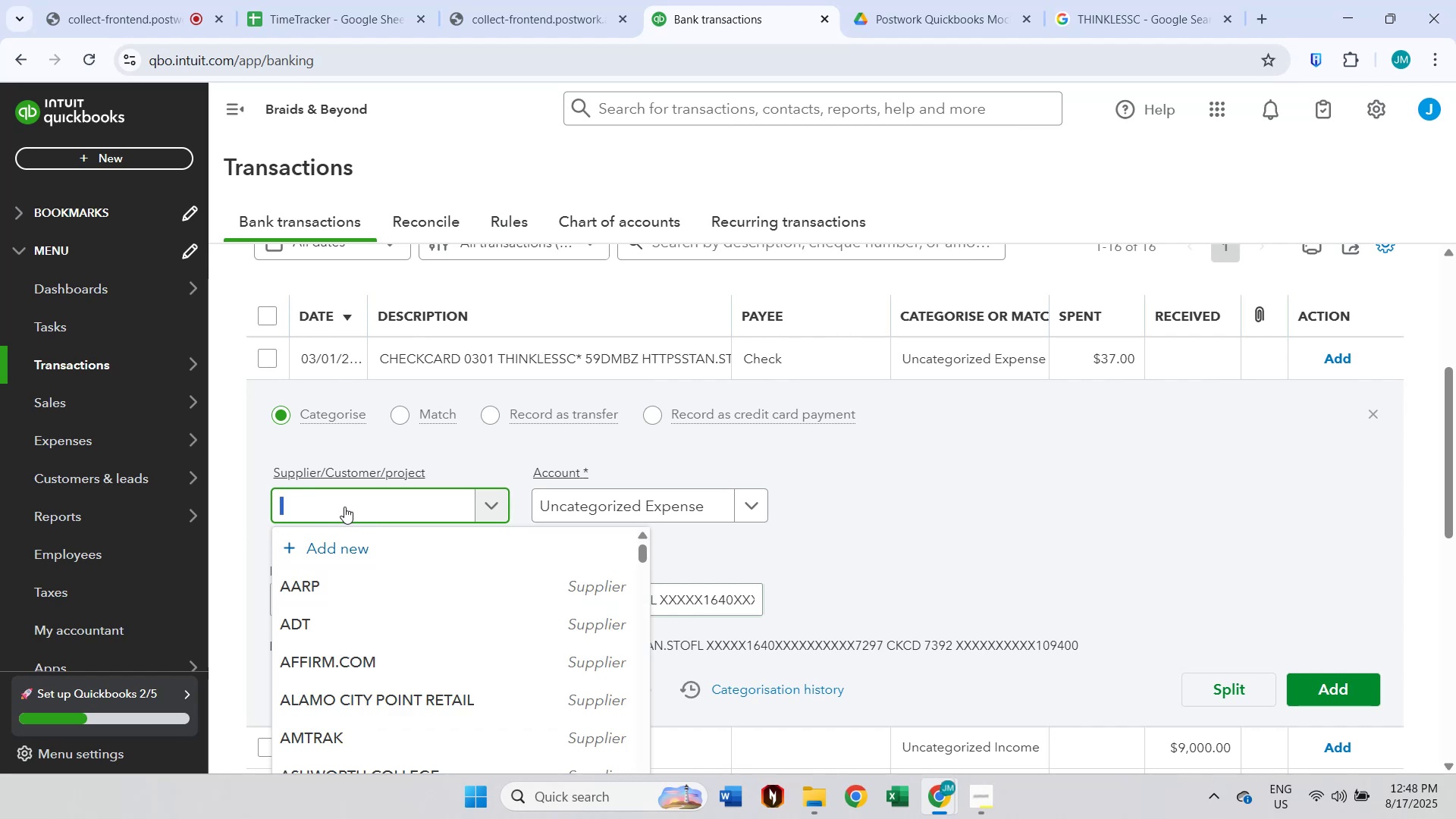 
key(Control+V)
 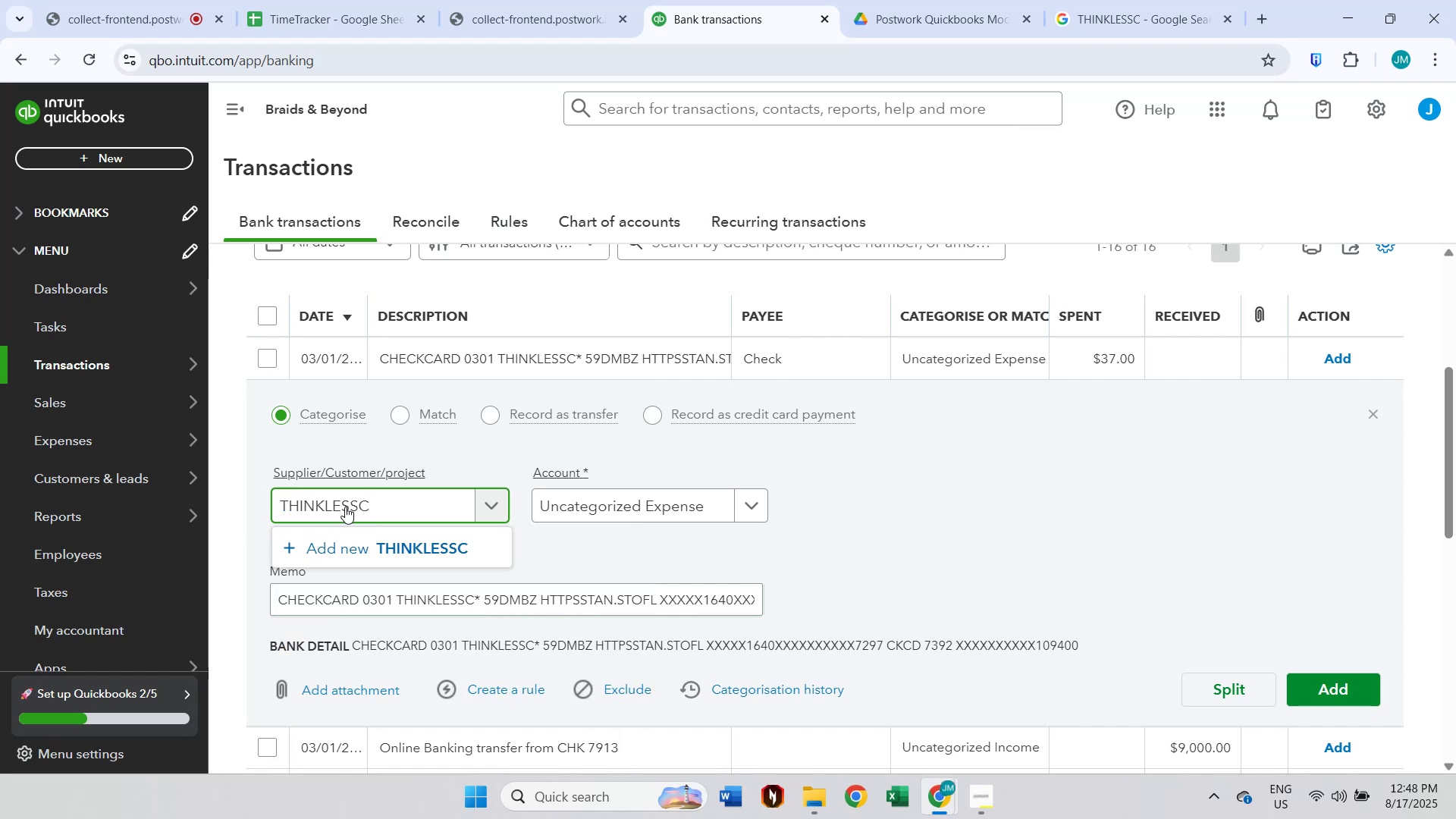 
key(Backspace)
 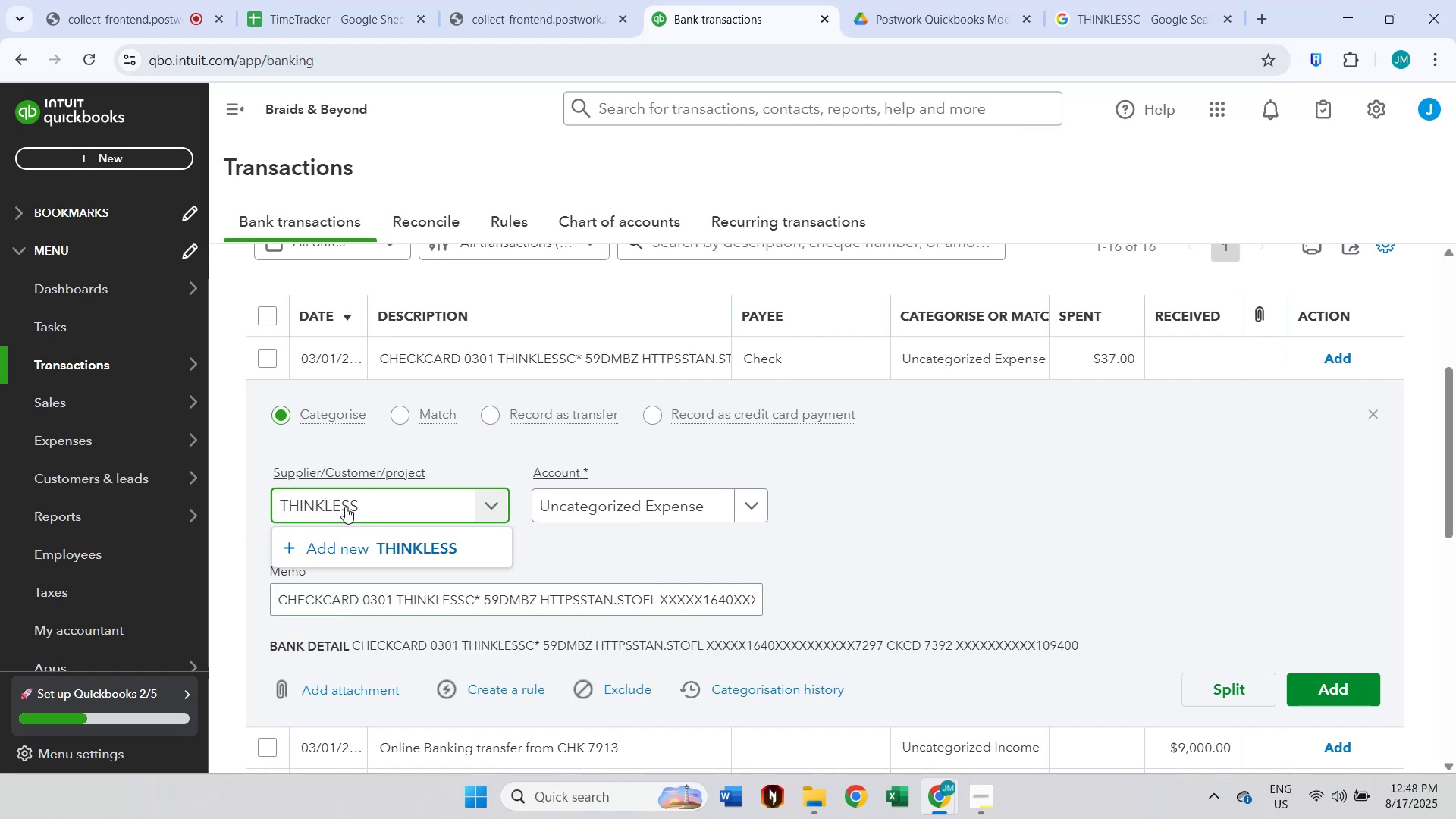 
key(Backspace)
 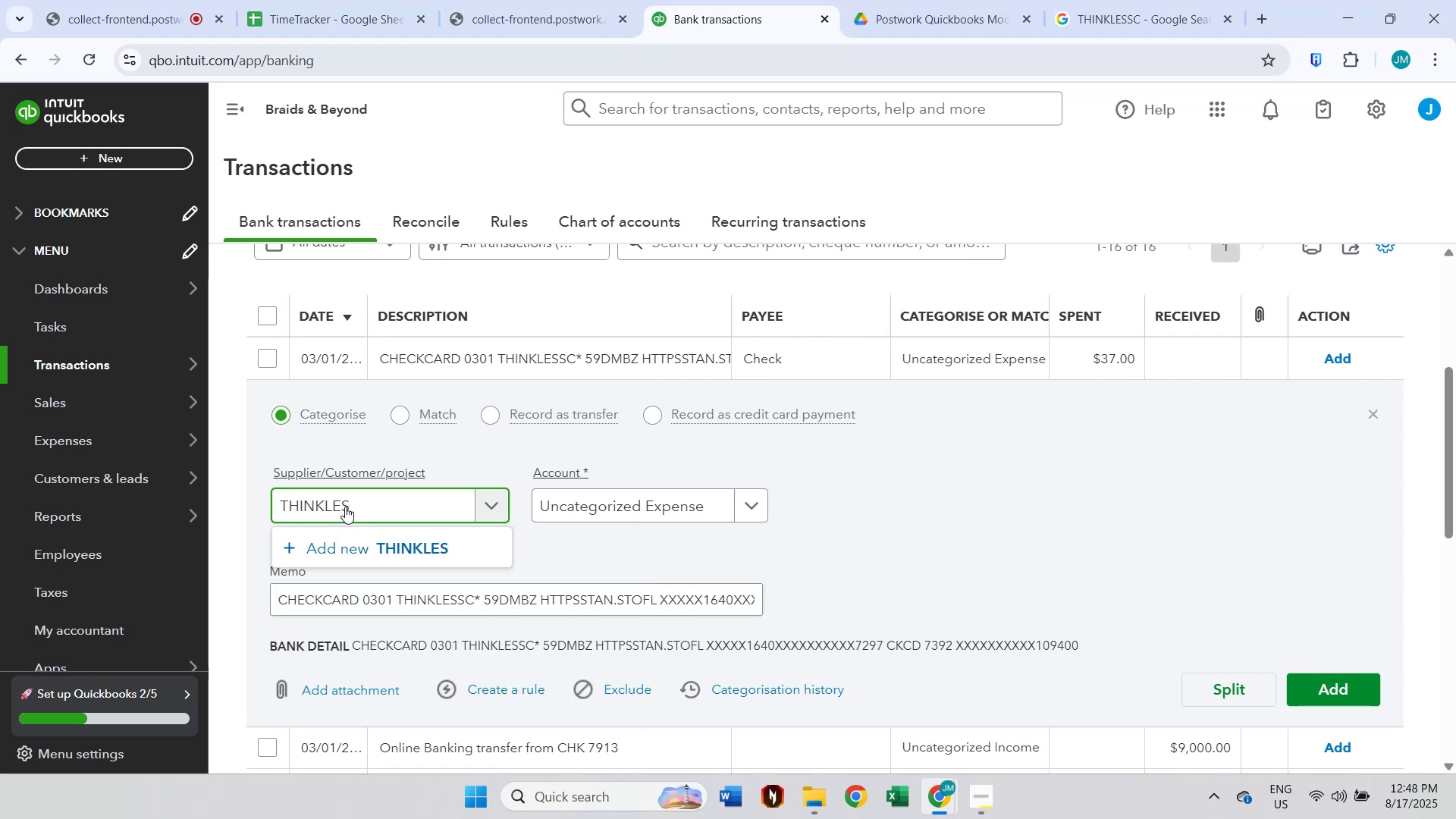 
key(ArrowLeft)
 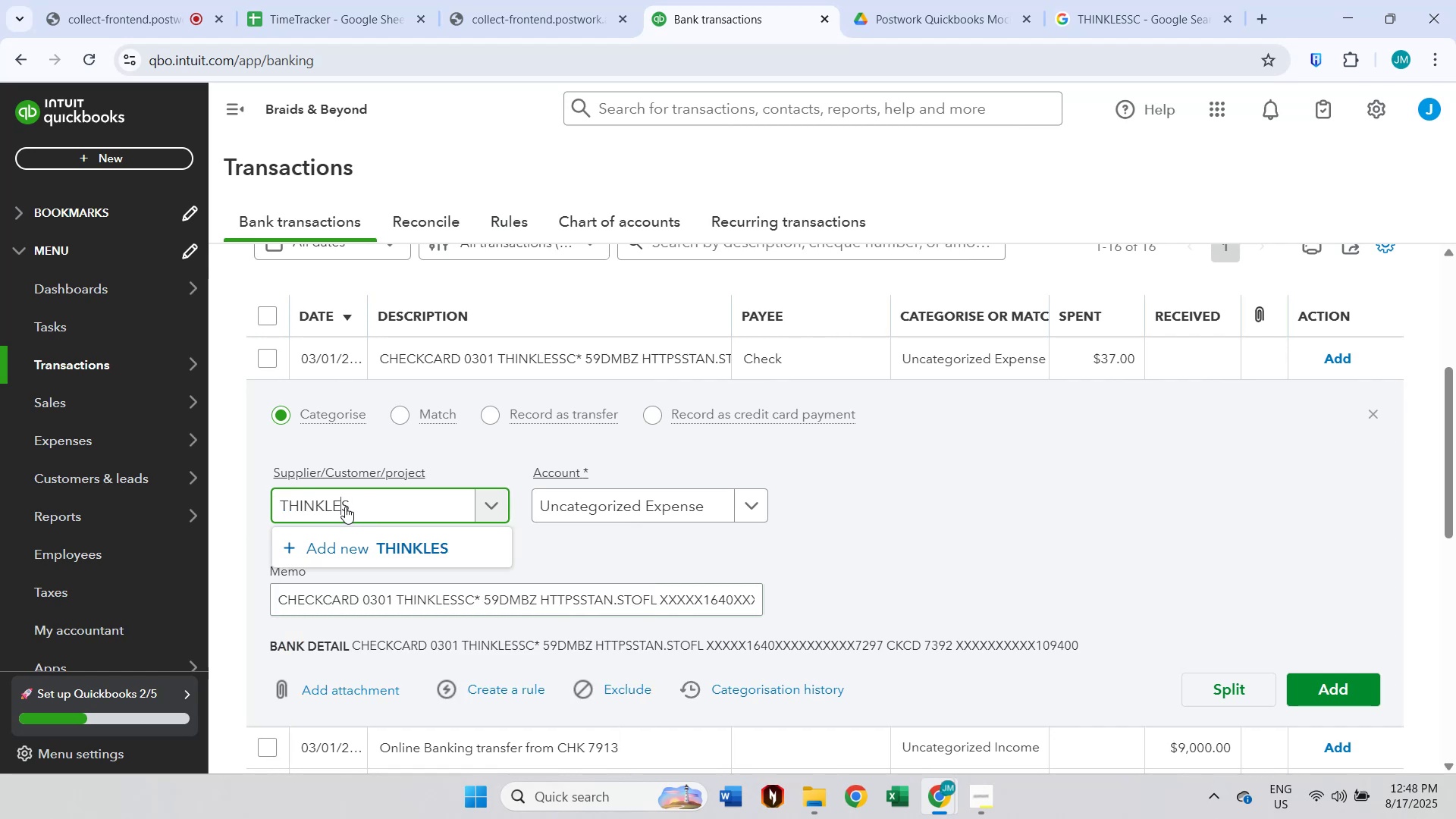 
key(ArrowLeft)
 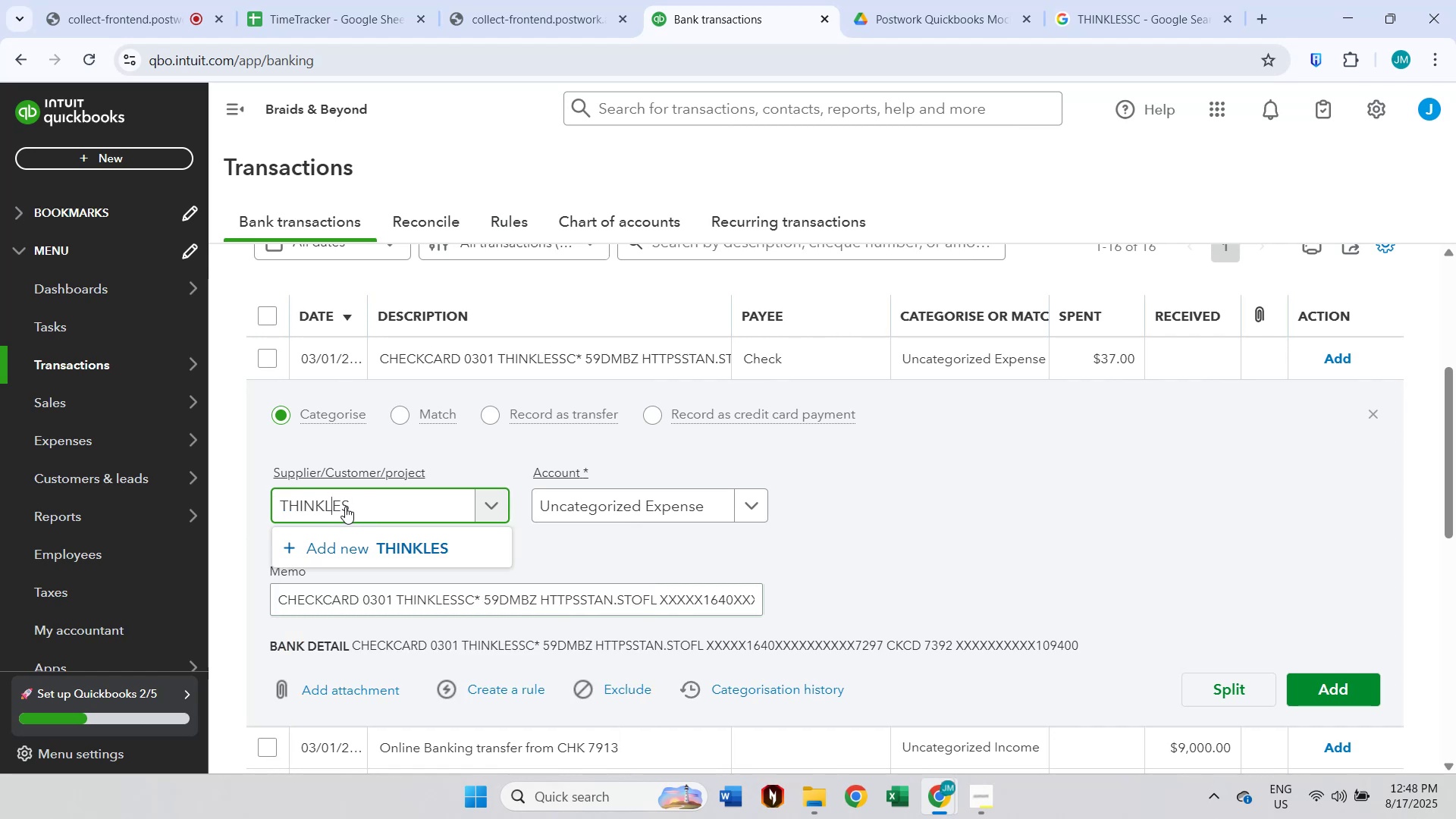 
key(ArrowLeft)
 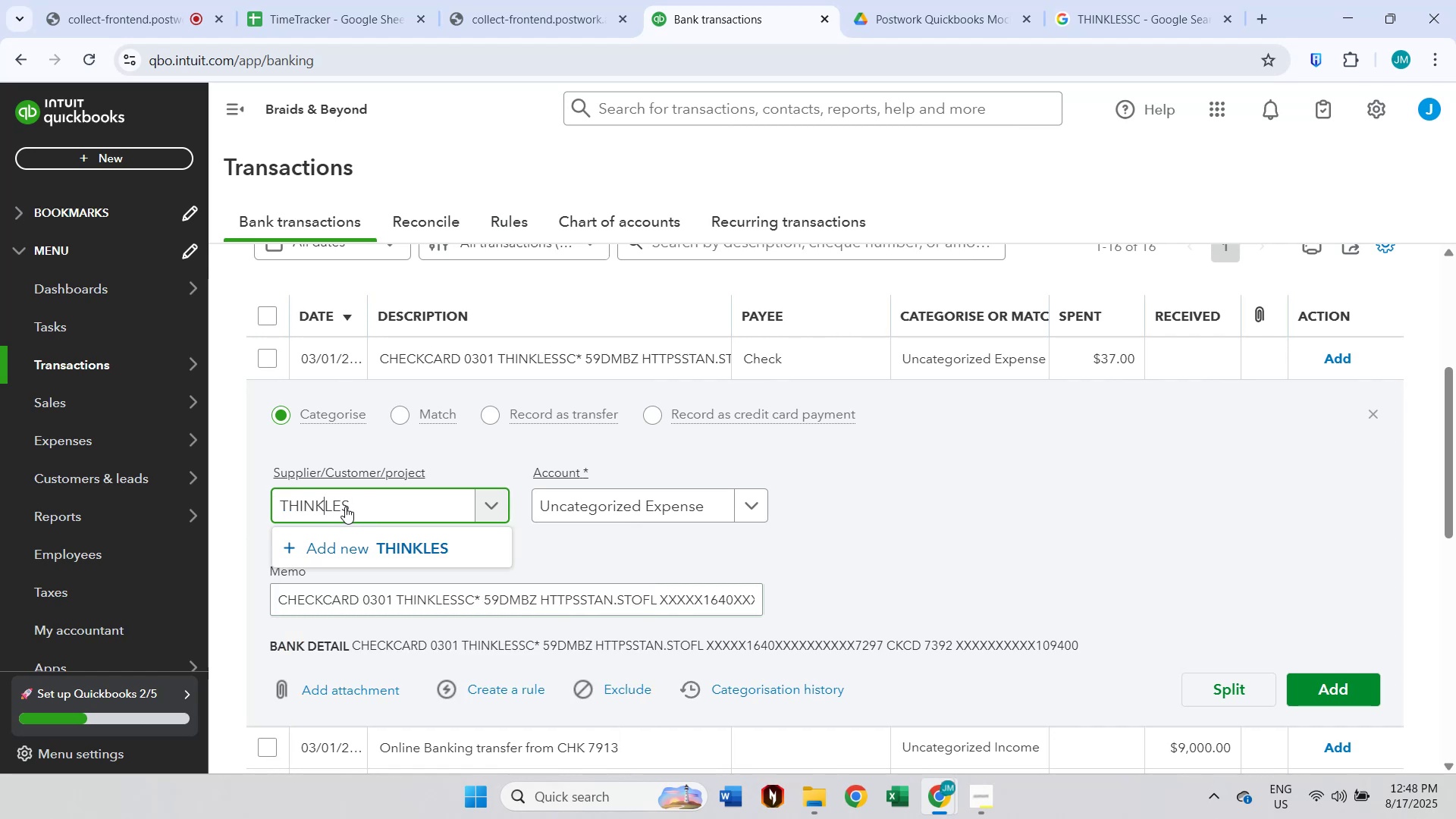 
key(Space)
 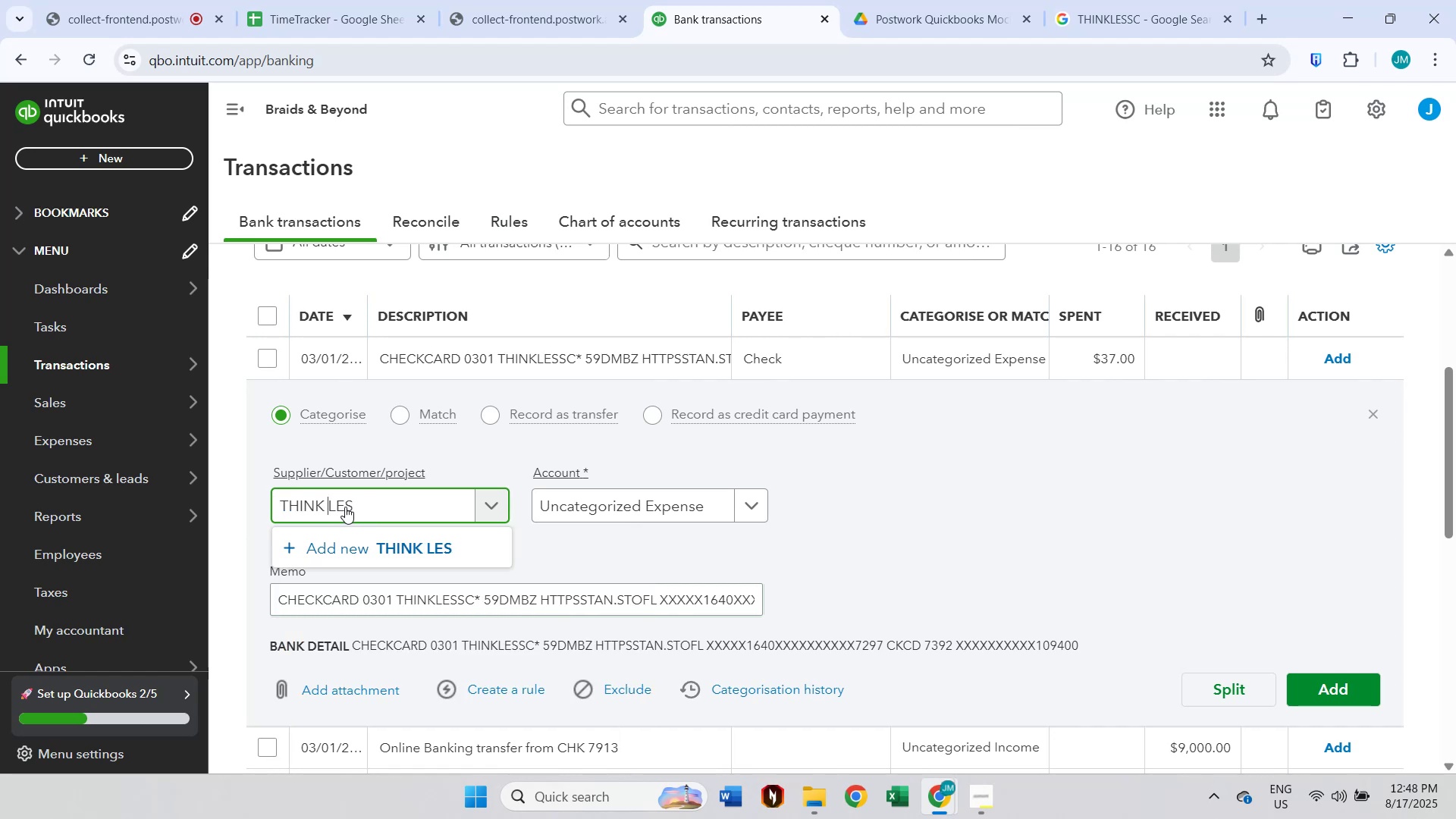 
key(ArrowRight)
 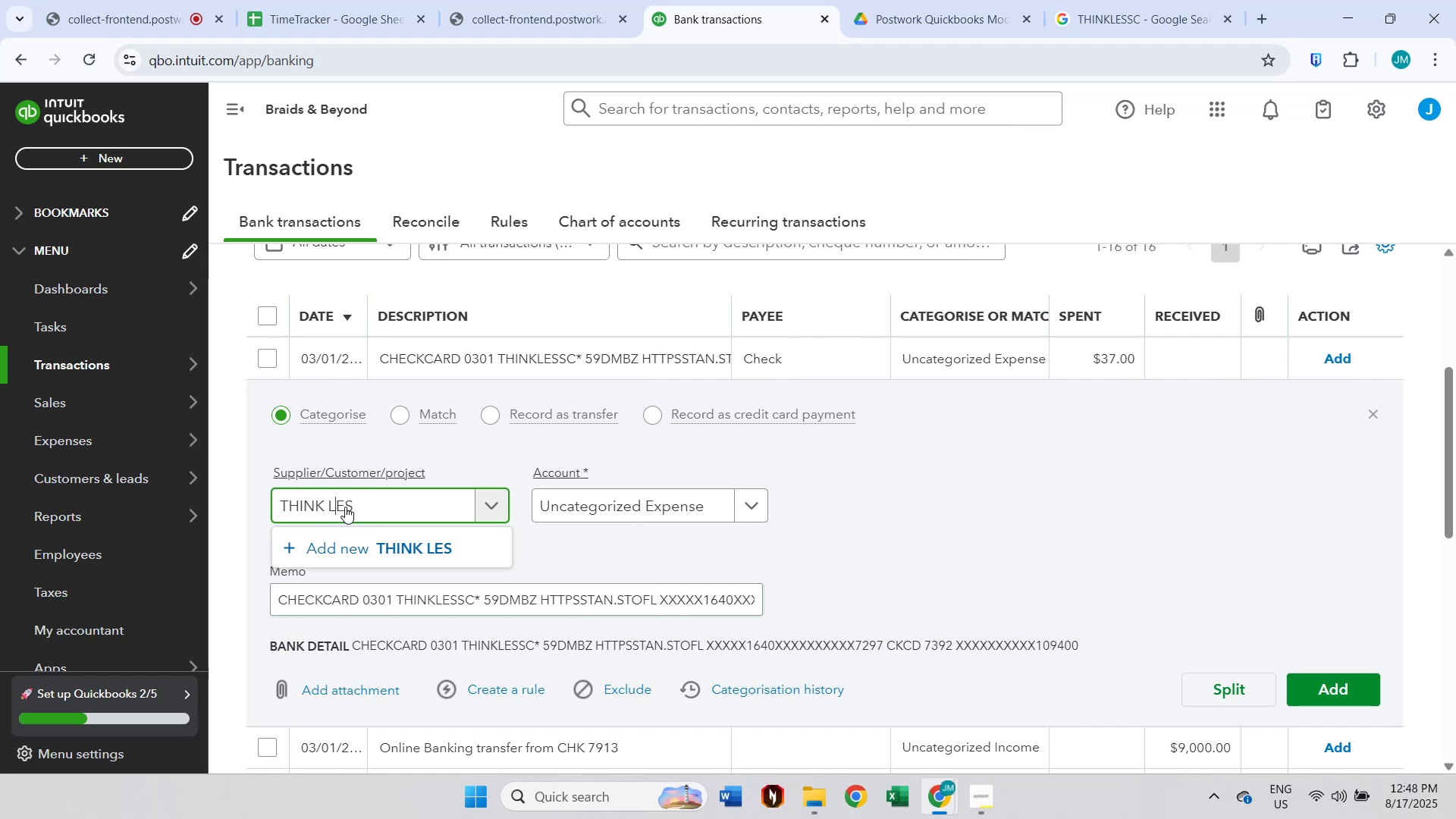 
key(ArrowRight)
 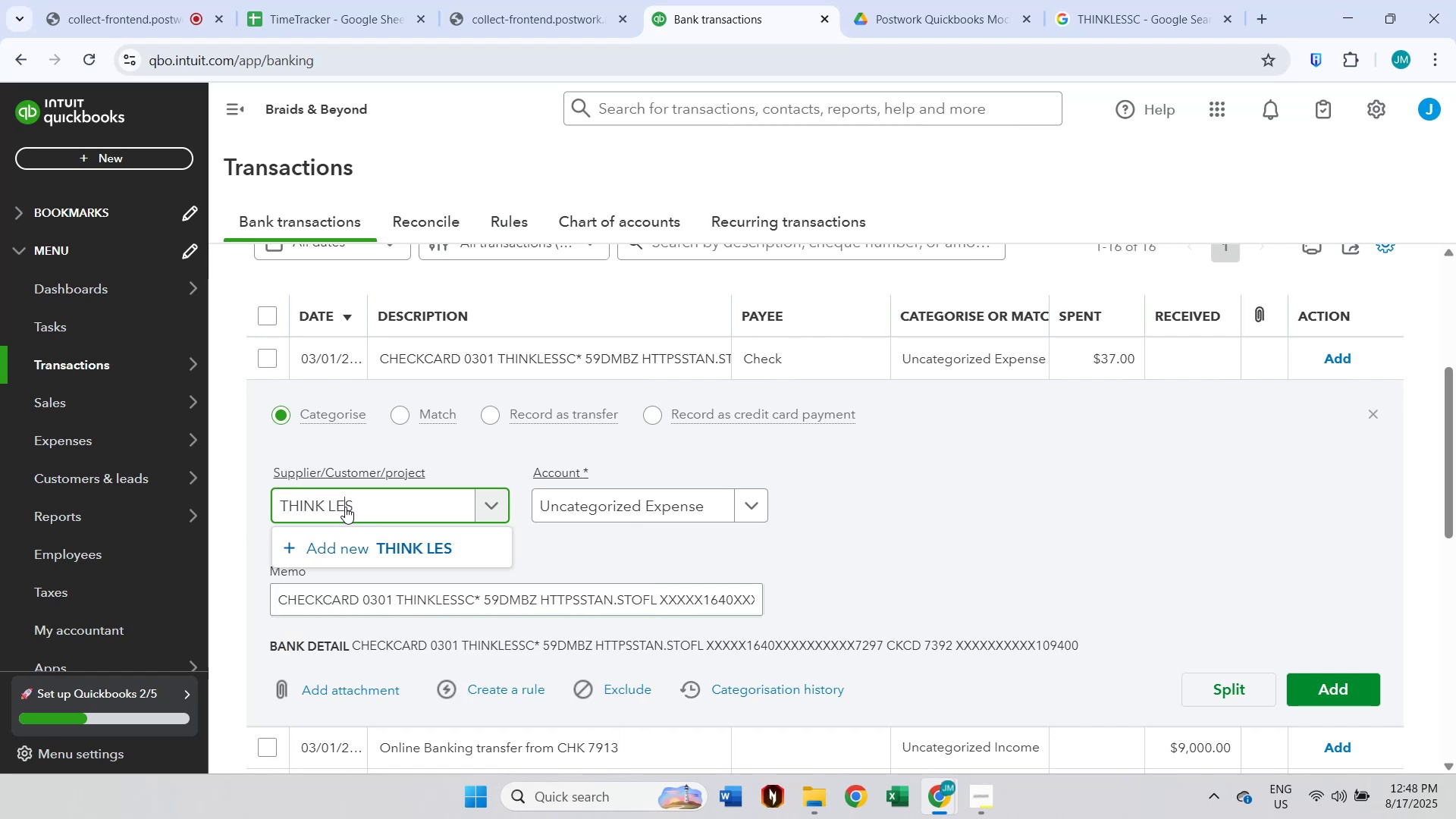 
key(ArrowRight)
 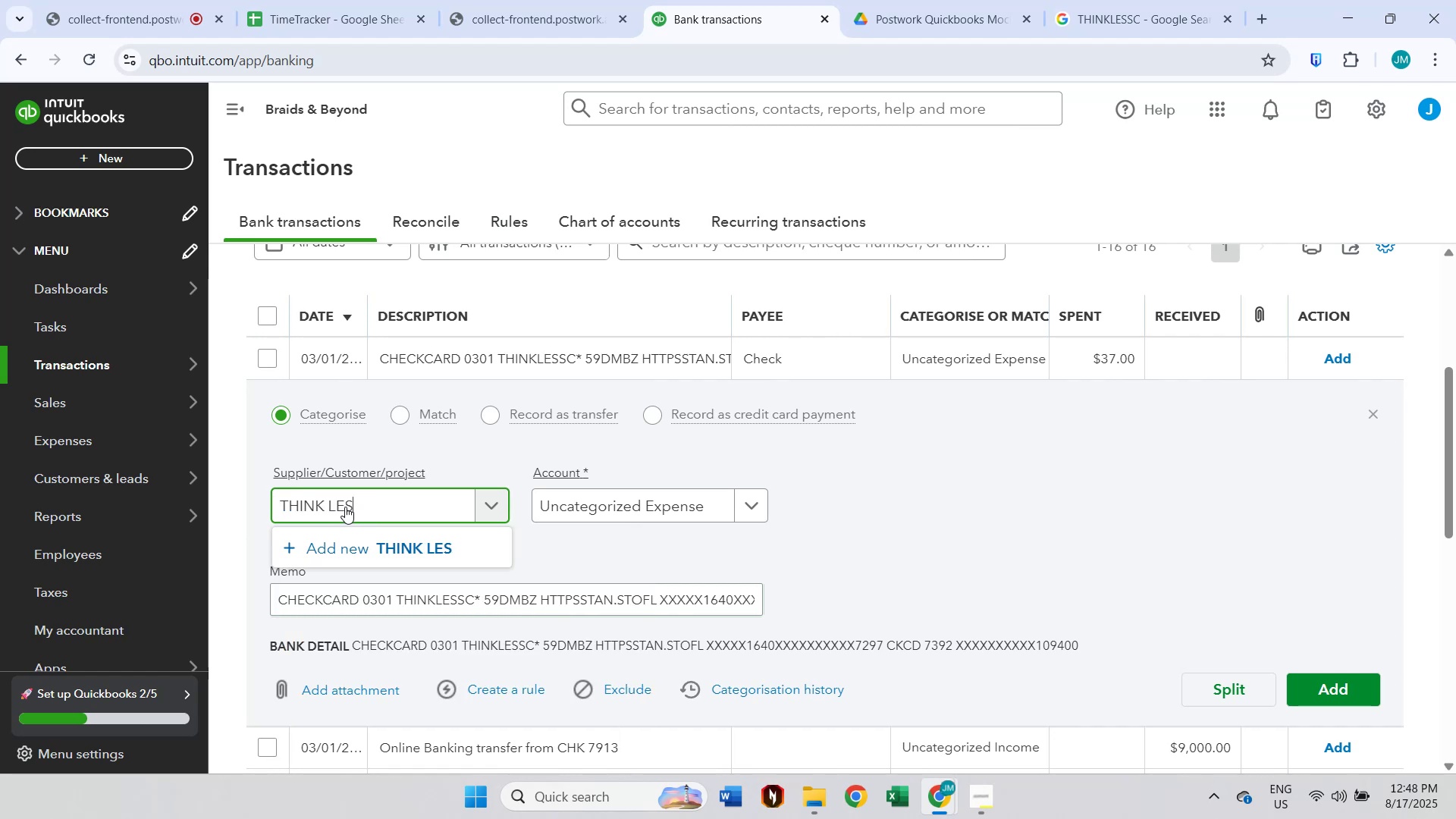 
key(Shift+ShiftLeft)
 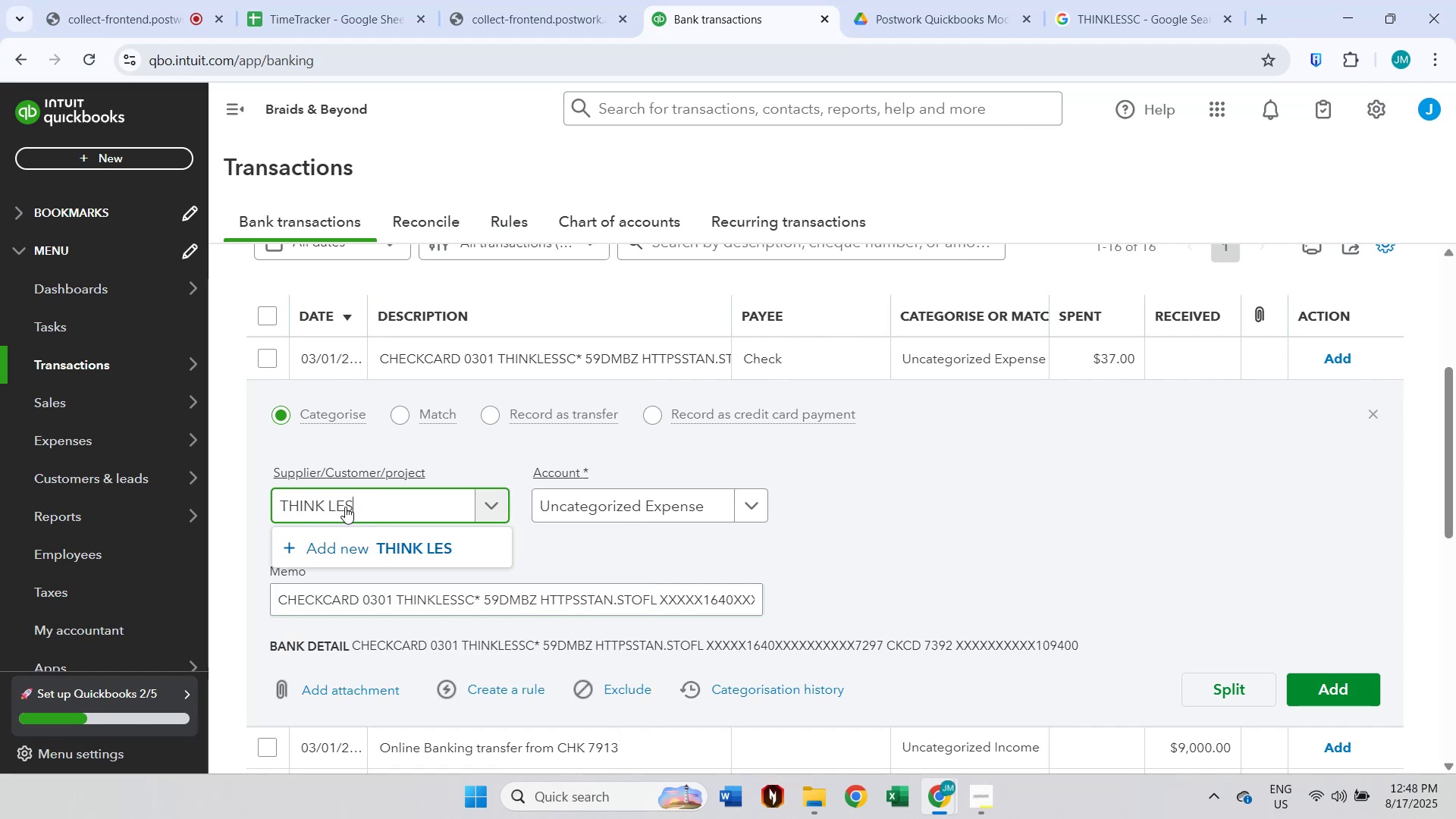 
key(Shift+S)
 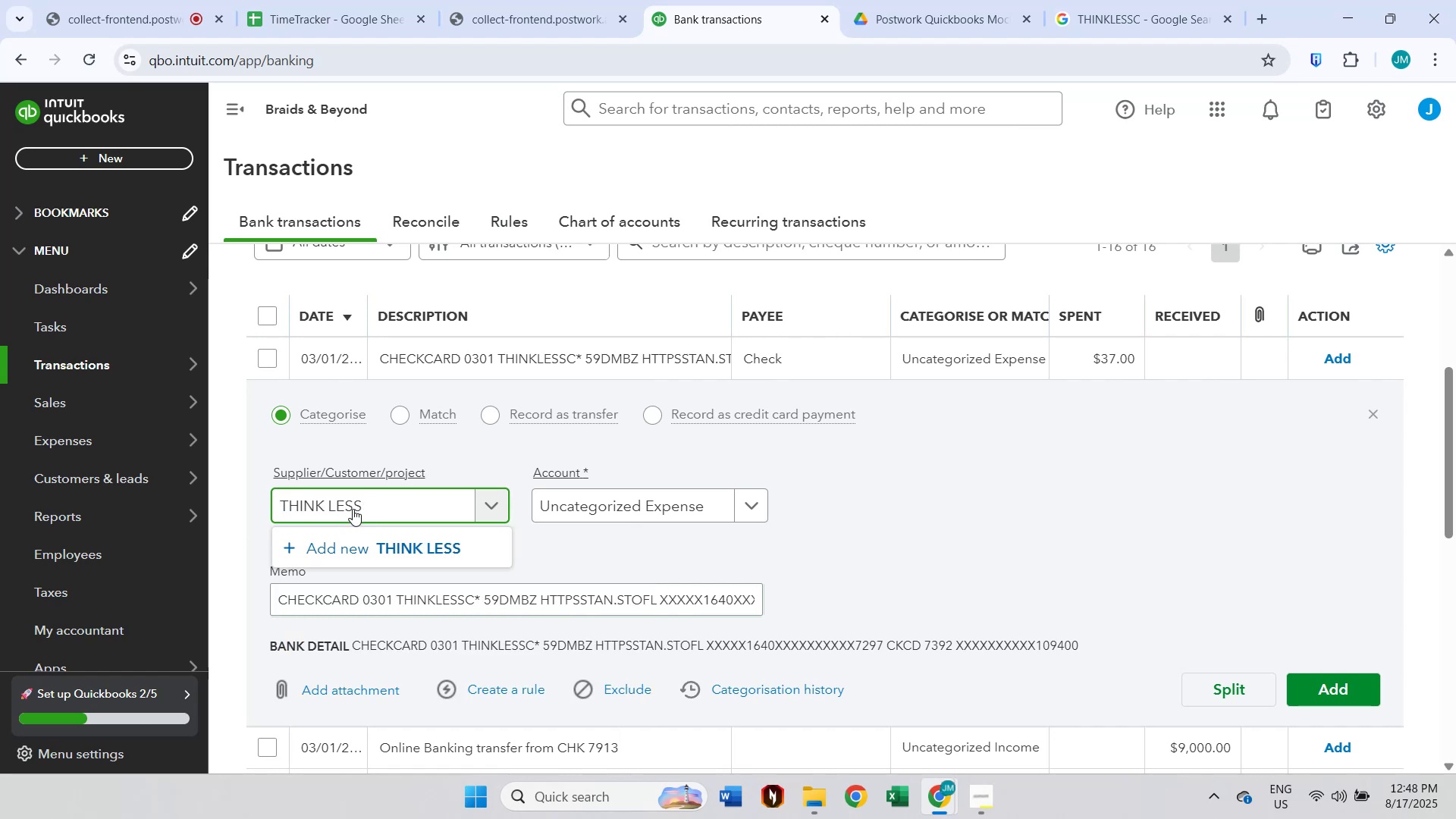 
left_click([356, 535])
 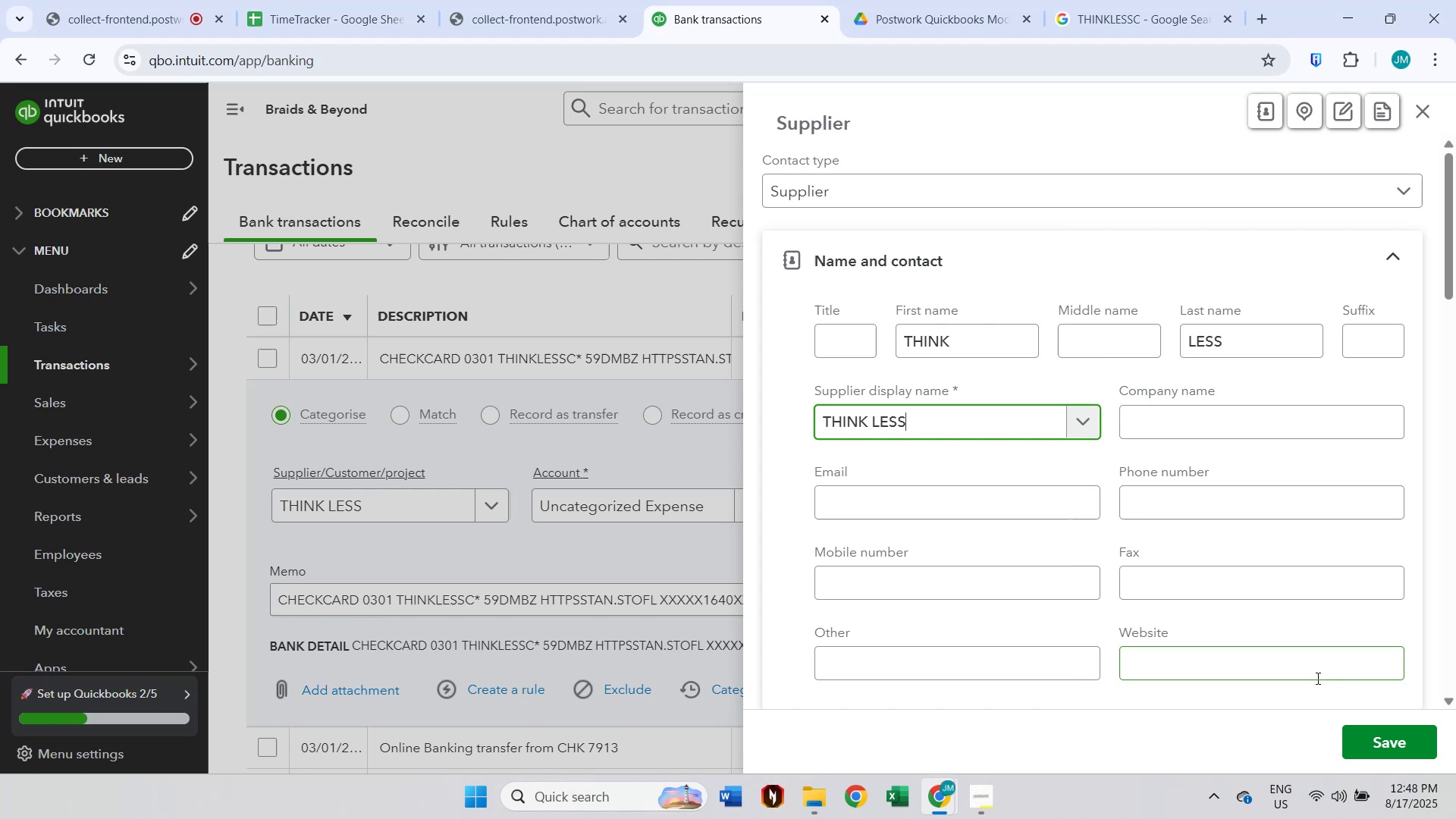 
left_click([1370, 727])
 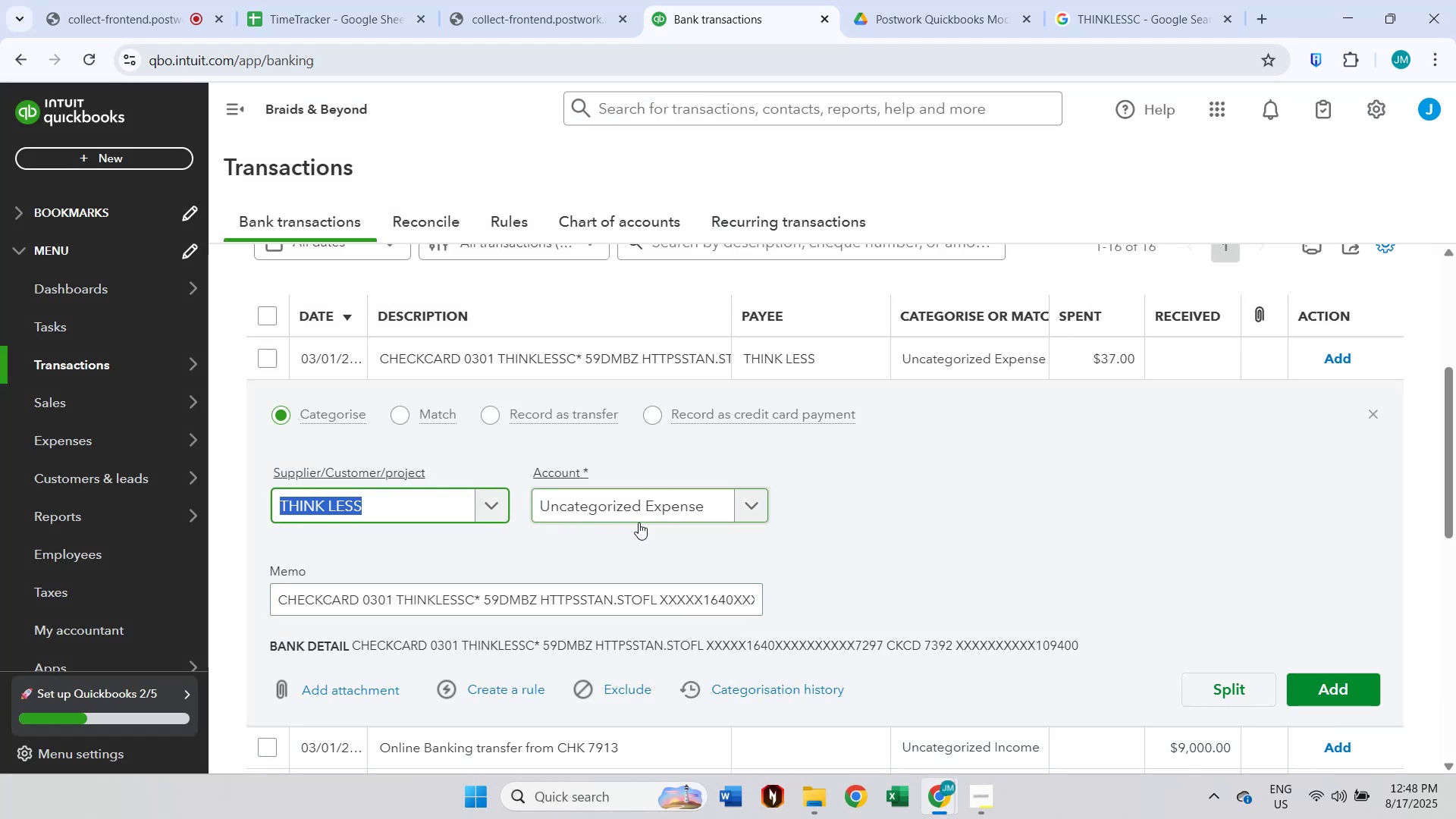 
double_click([610, 642])
 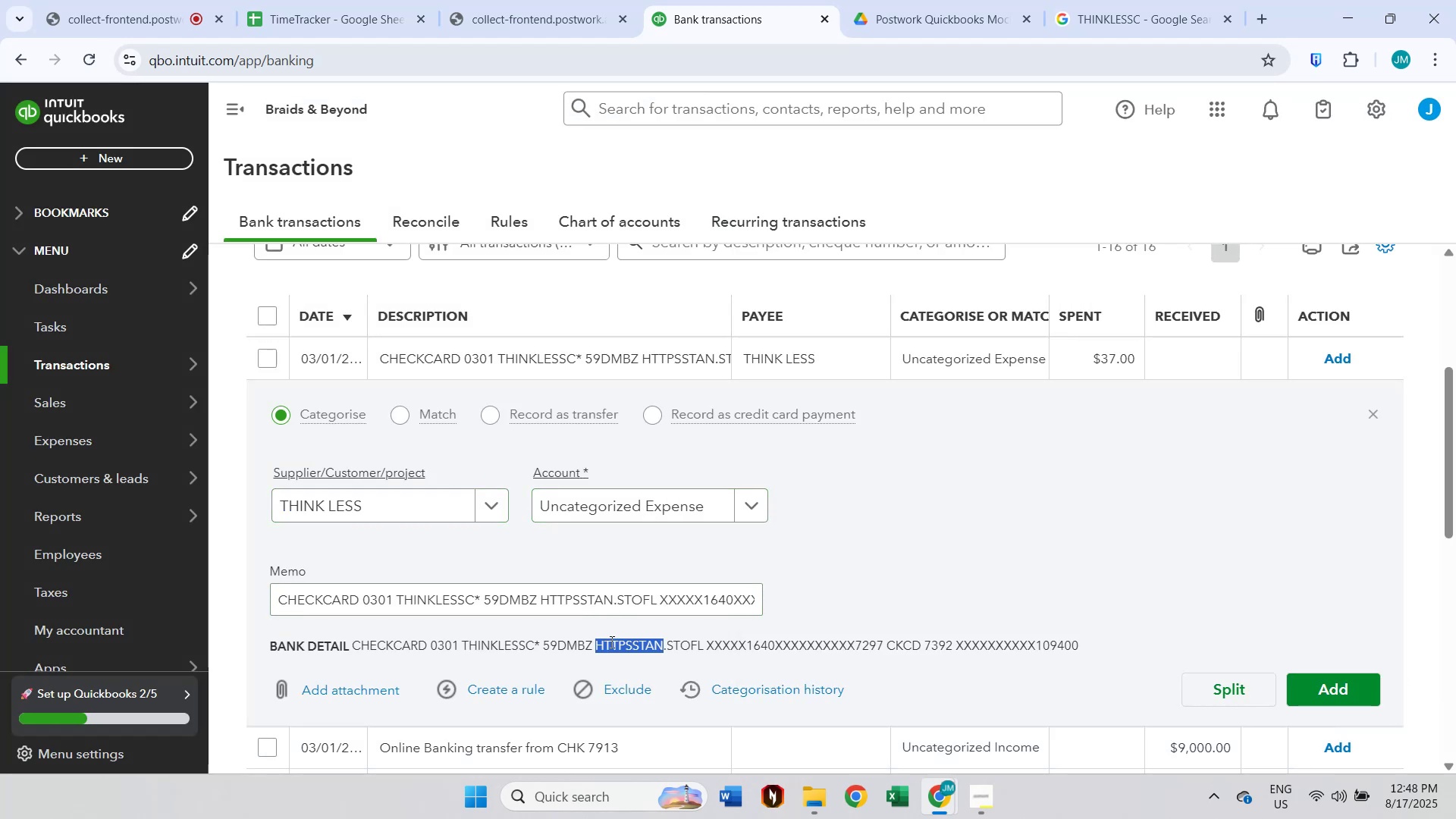 
hold_key(key=ShiftLeft, duration=0.42)
triple_click([667, 642])
 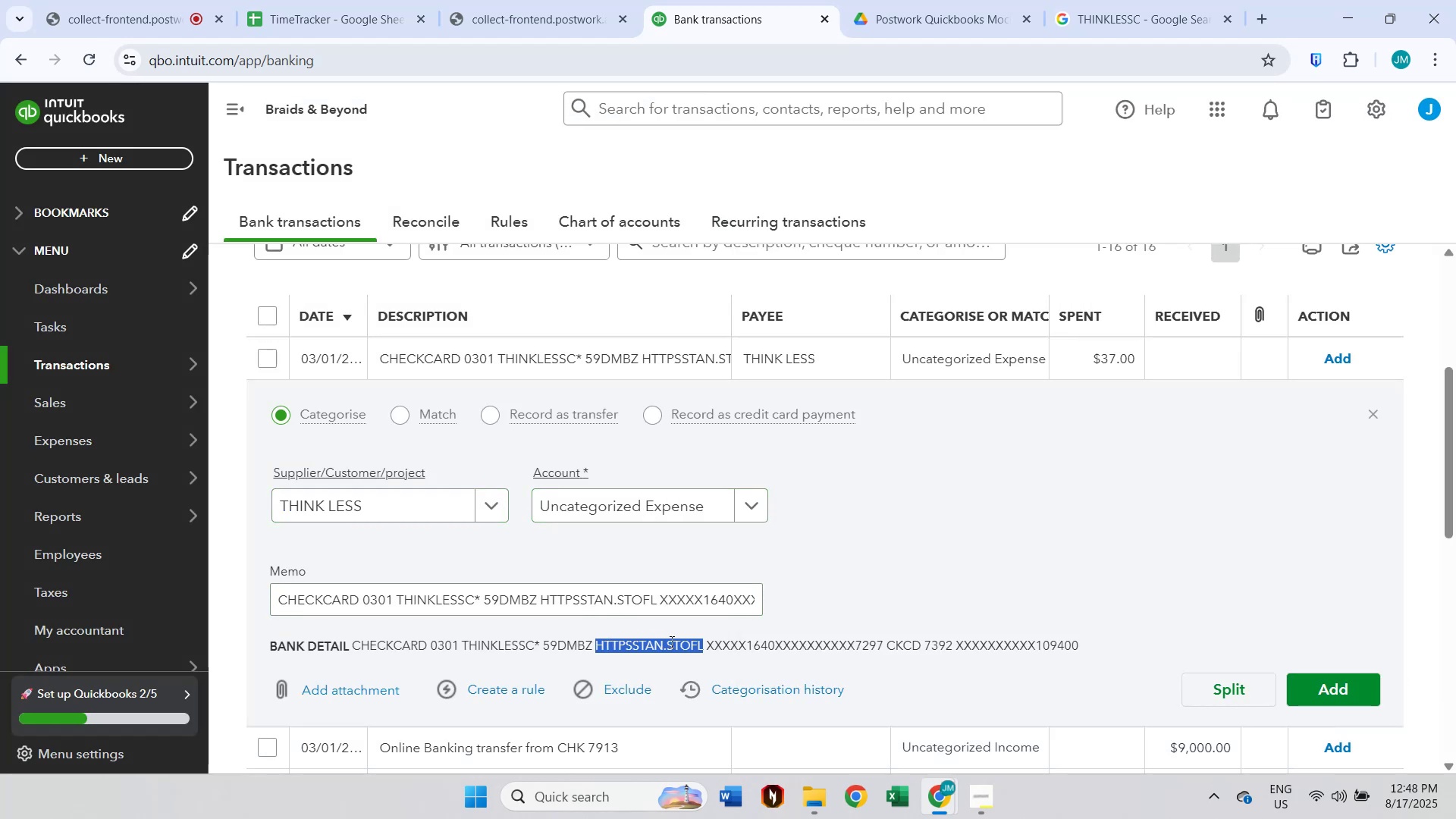 
key(Control+ControlLeft)
 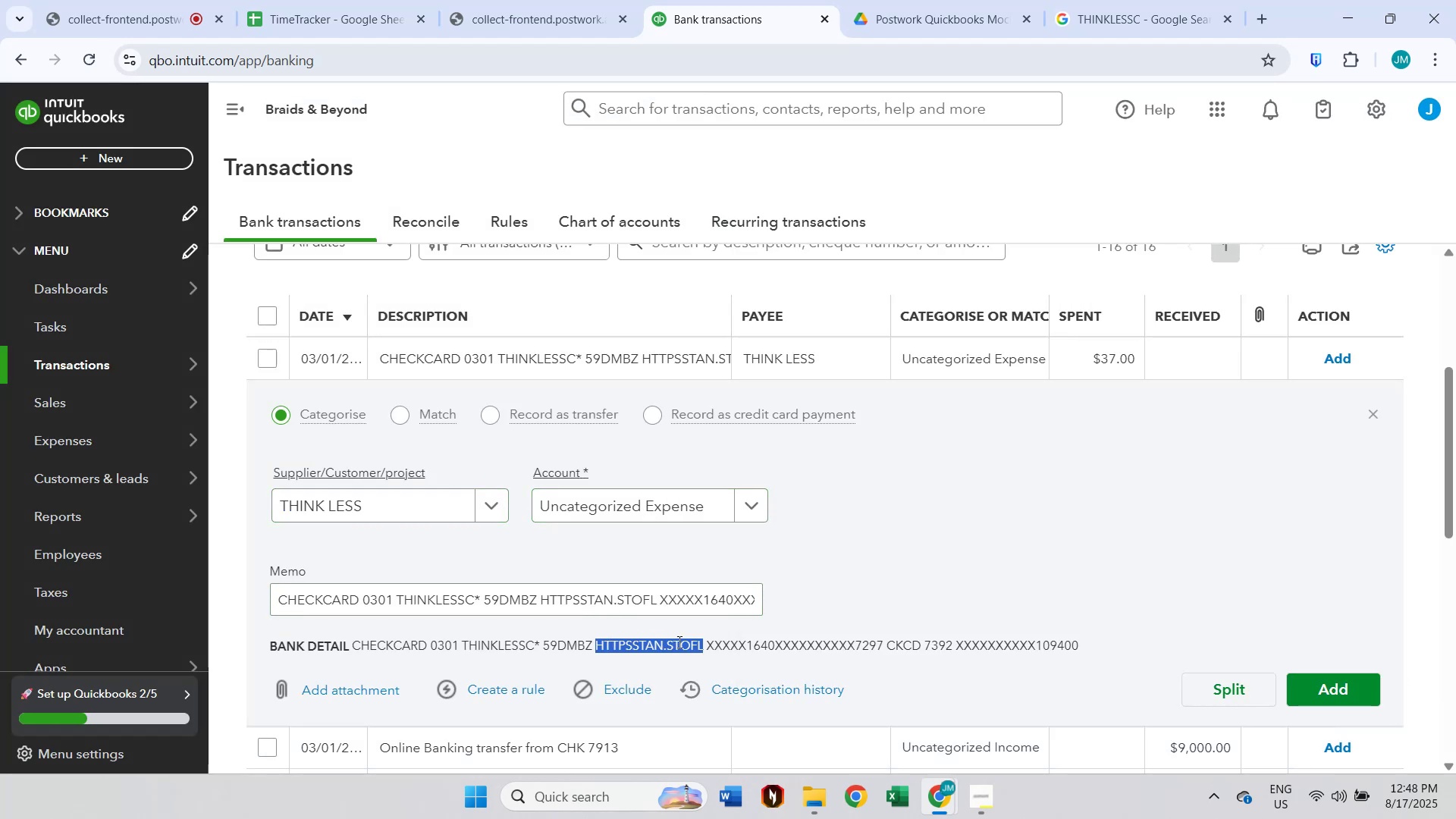 
key(Control+C)
 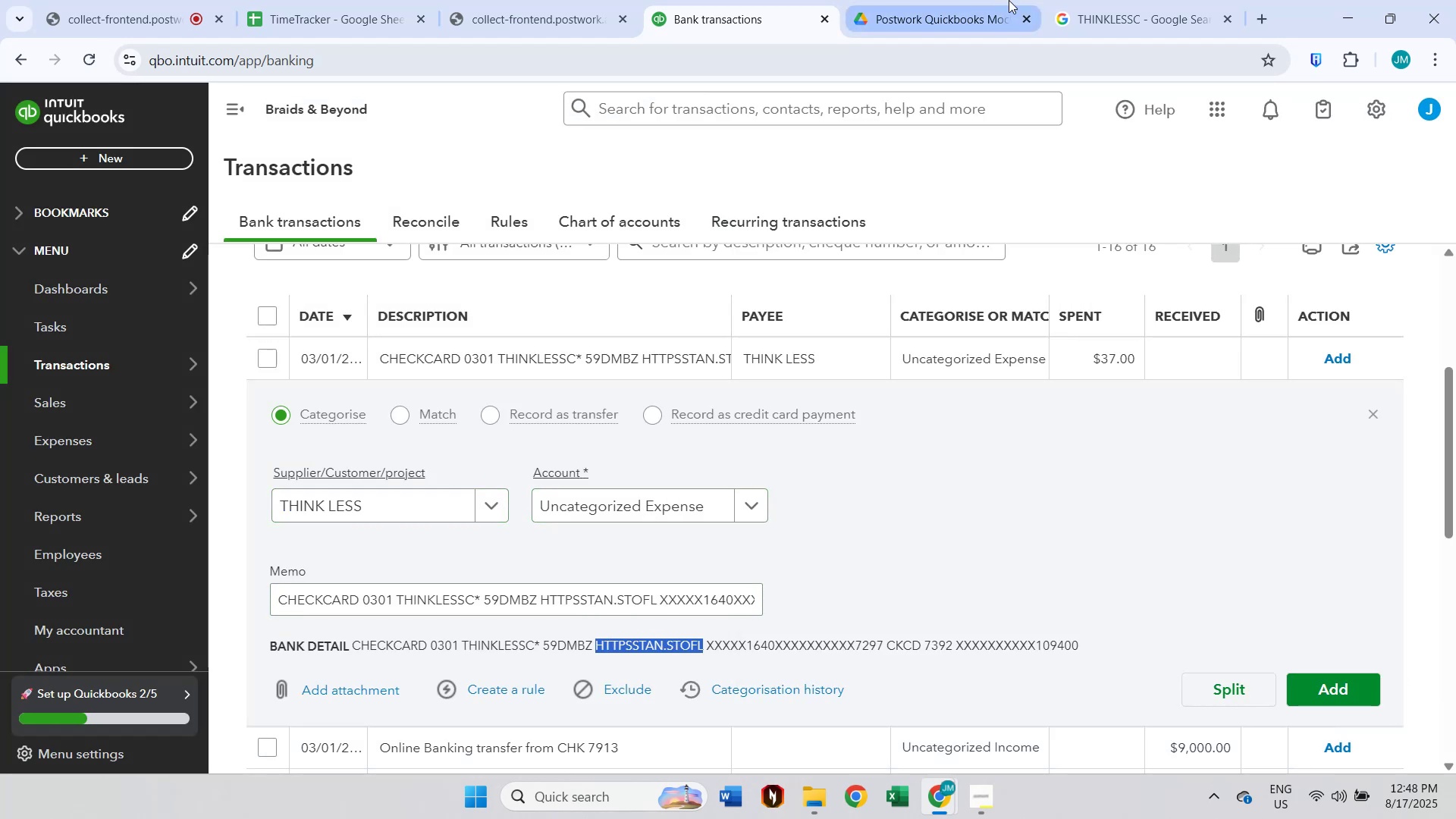 
left_click([1087, 0])
 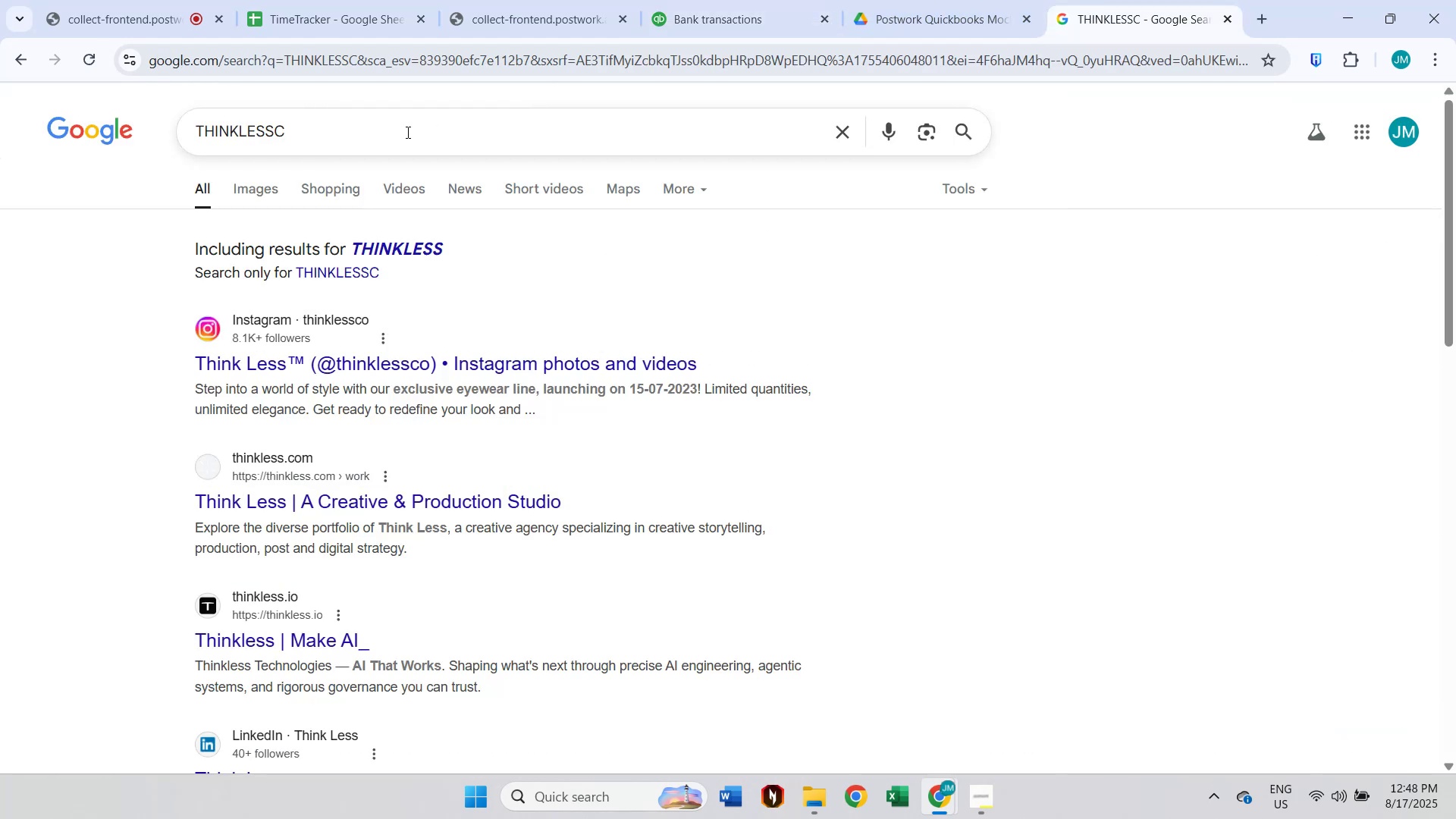 
double_click([388, 131])
 